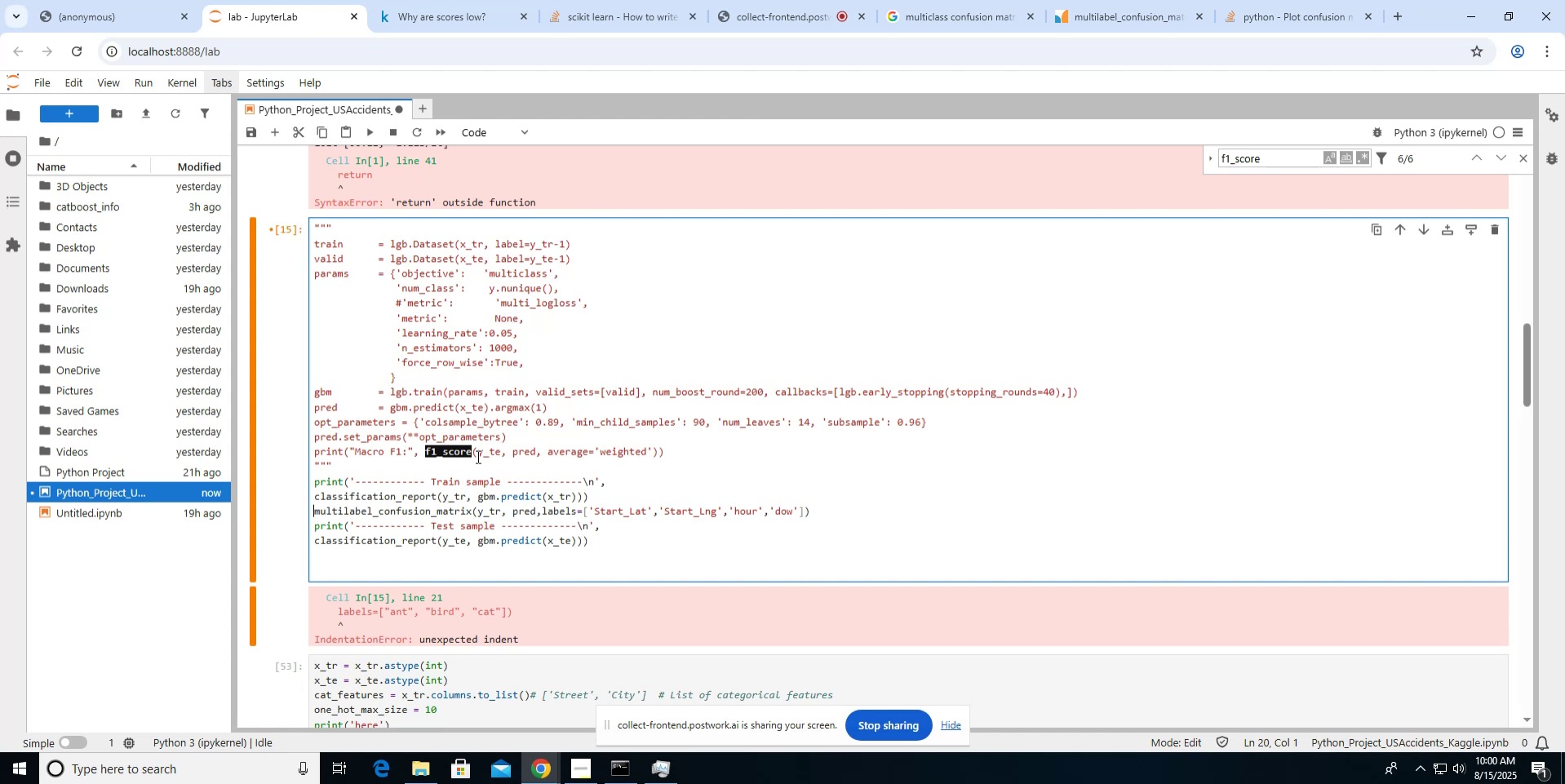 
key(Enter)
 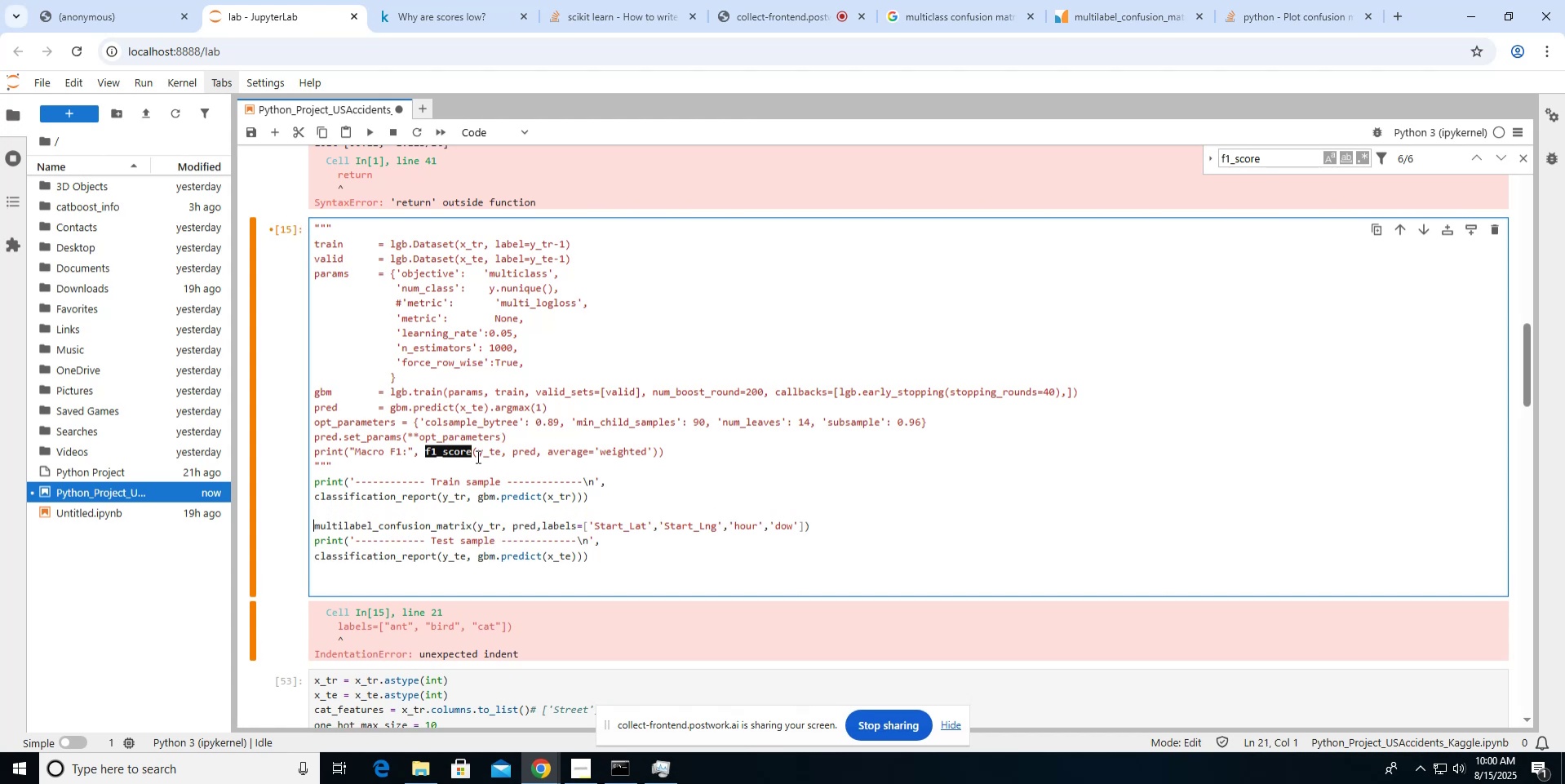 
key(ArrowUp)
 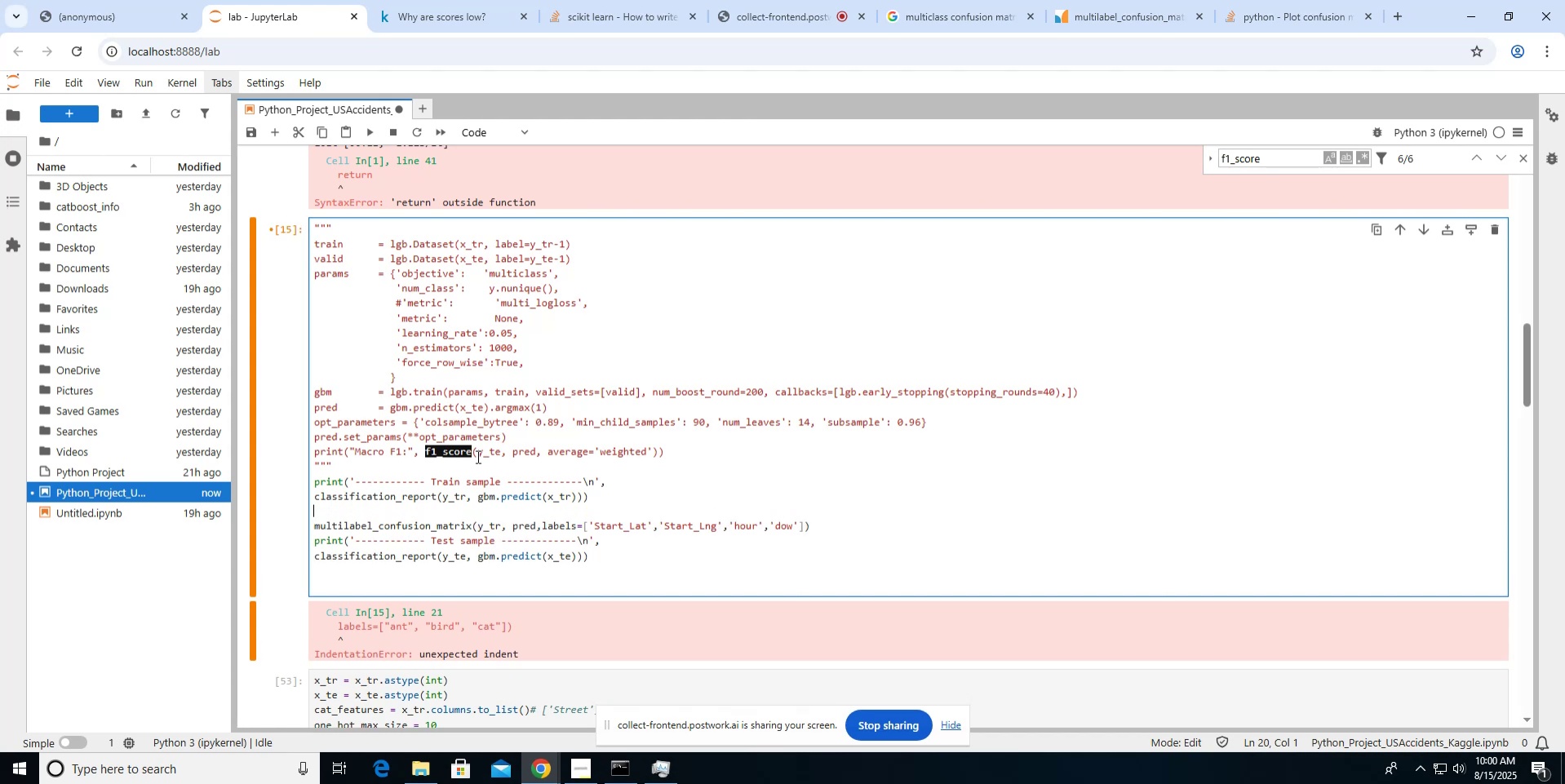 
type(print('----- consi)
key(Backspace)
 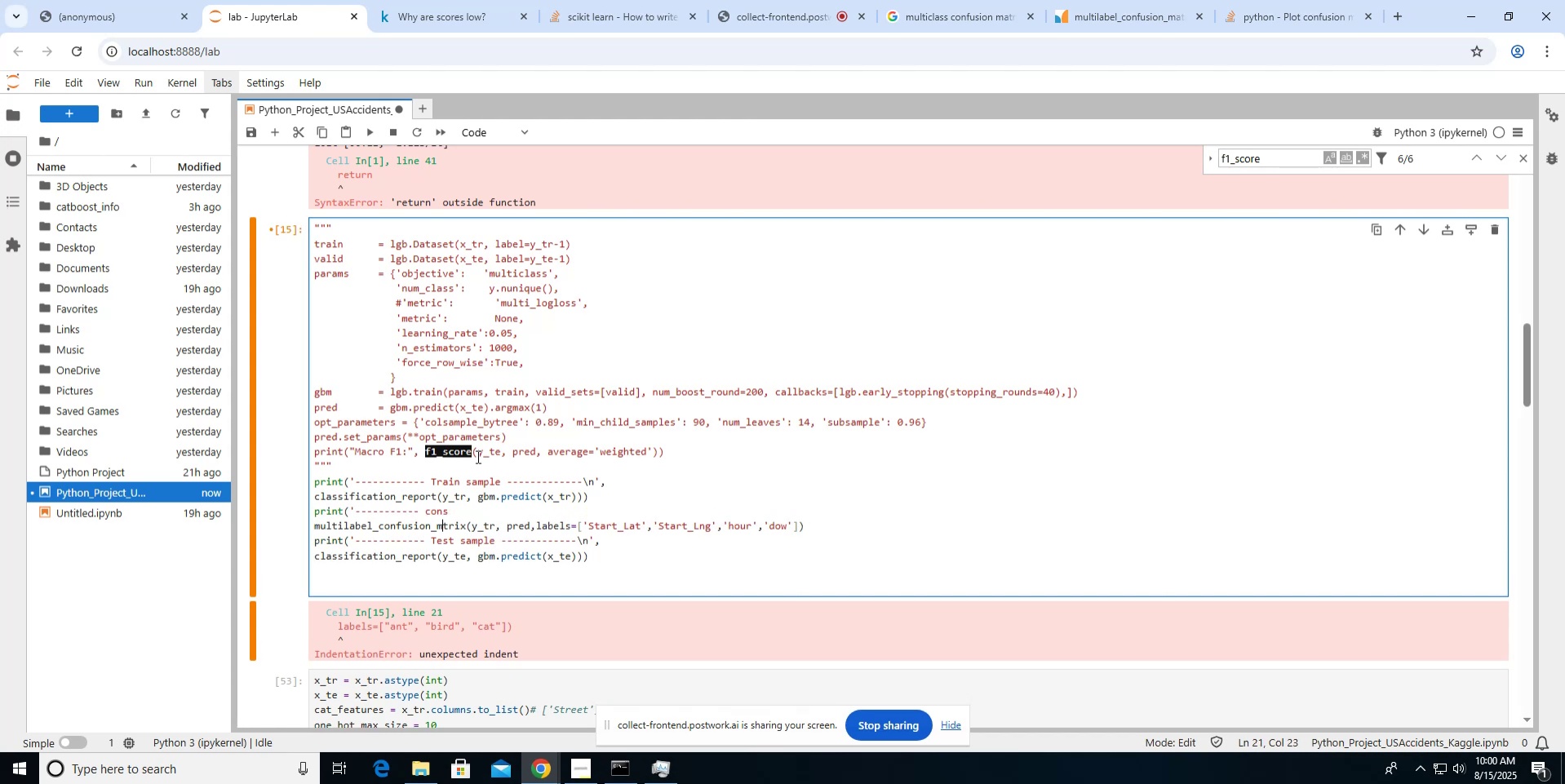 
key(ArrowDown)
 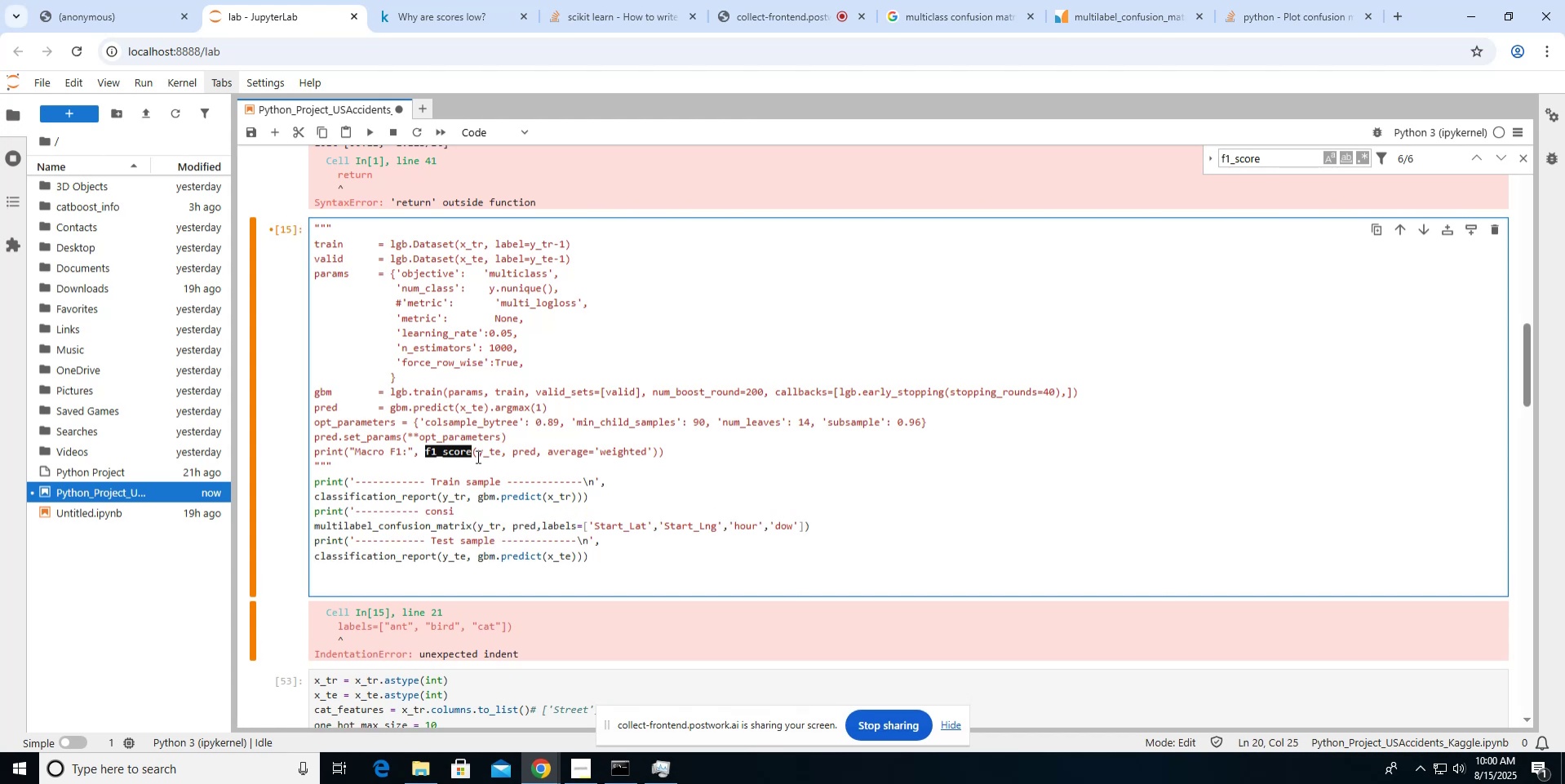 
key(Backspace)
 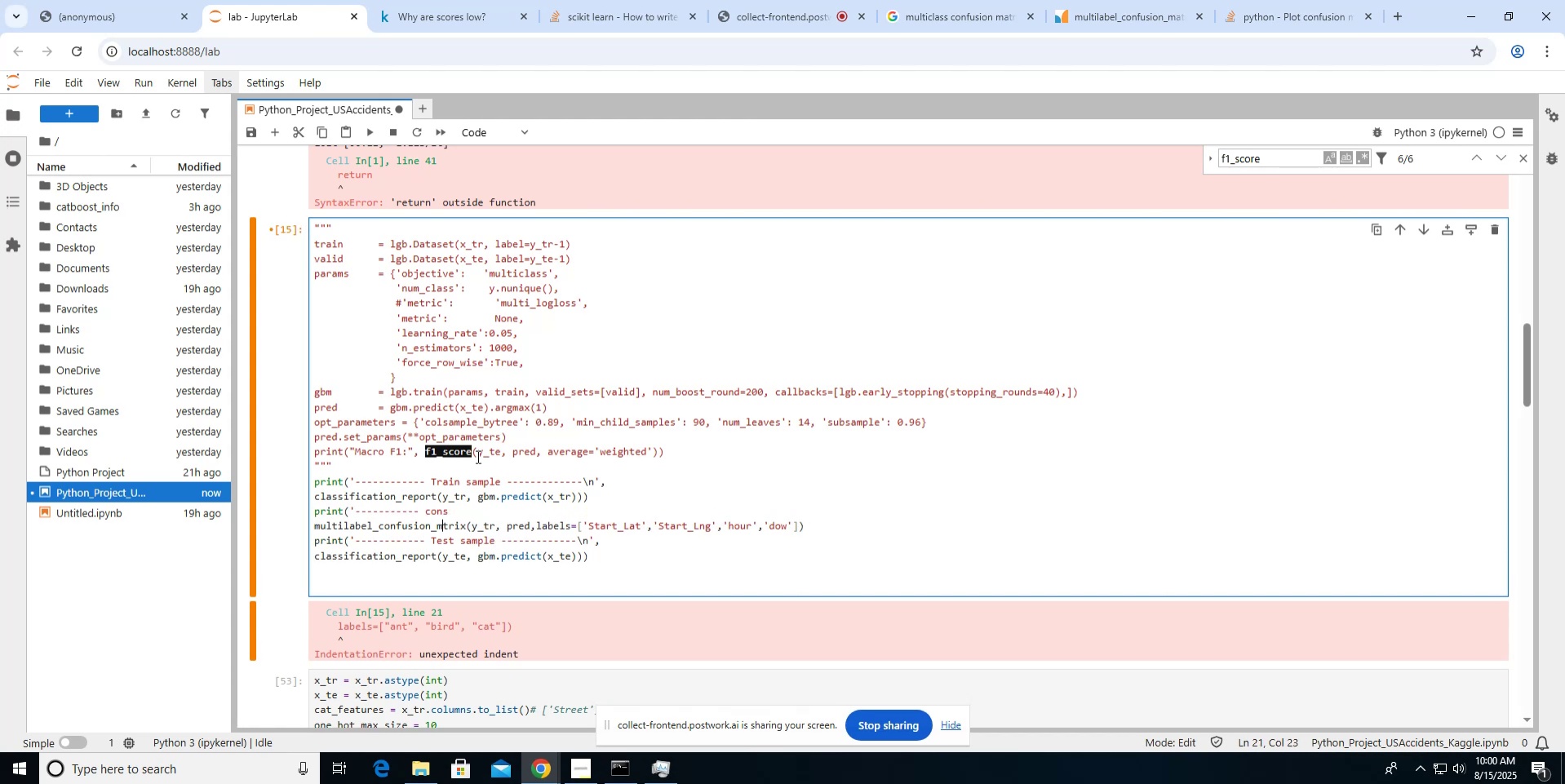 
key(Control+Z)
 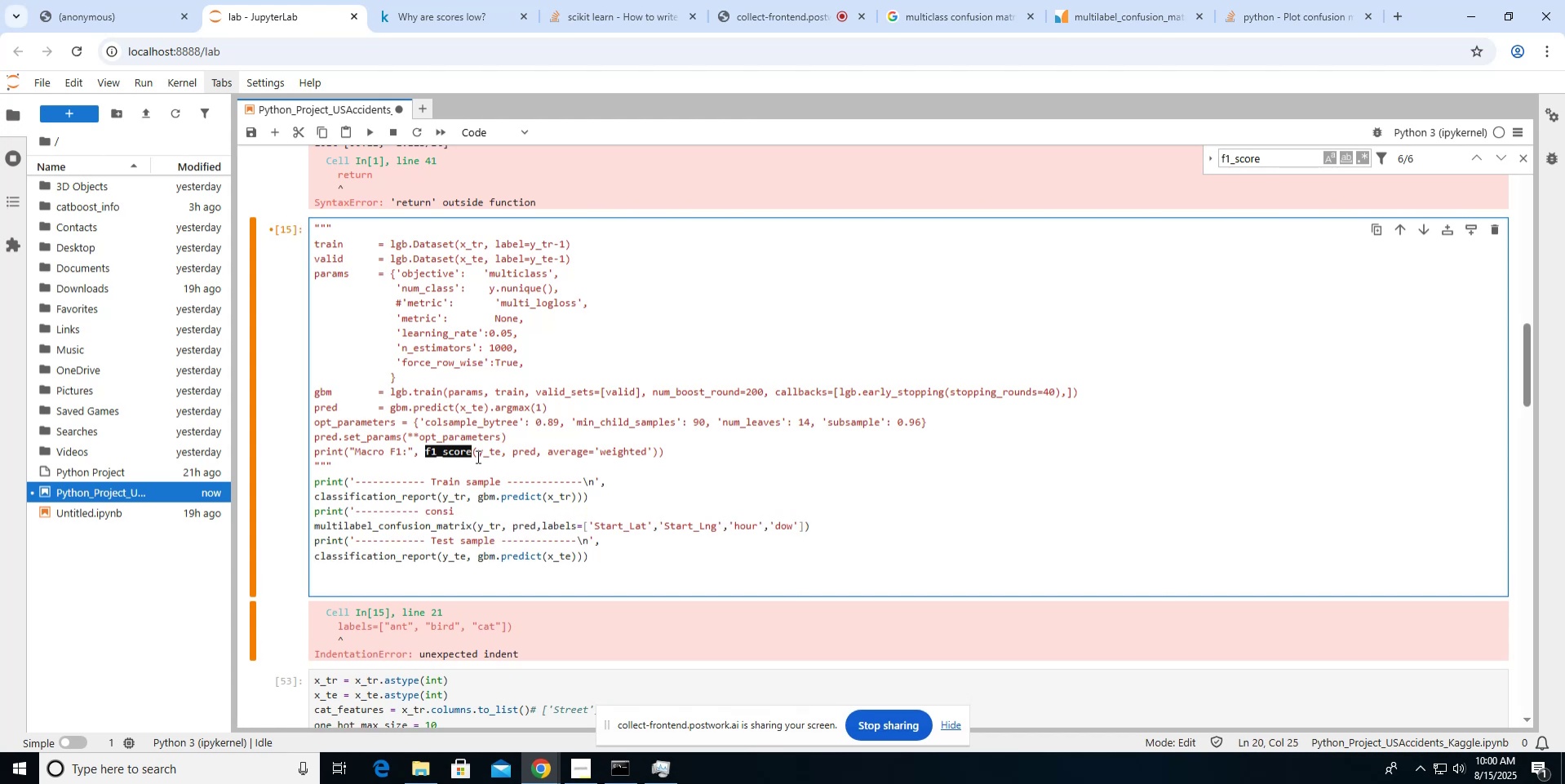 
key(Backspace)
type(f)
key(Backspace)
key(Backspace)
type(fusion_matrix )
 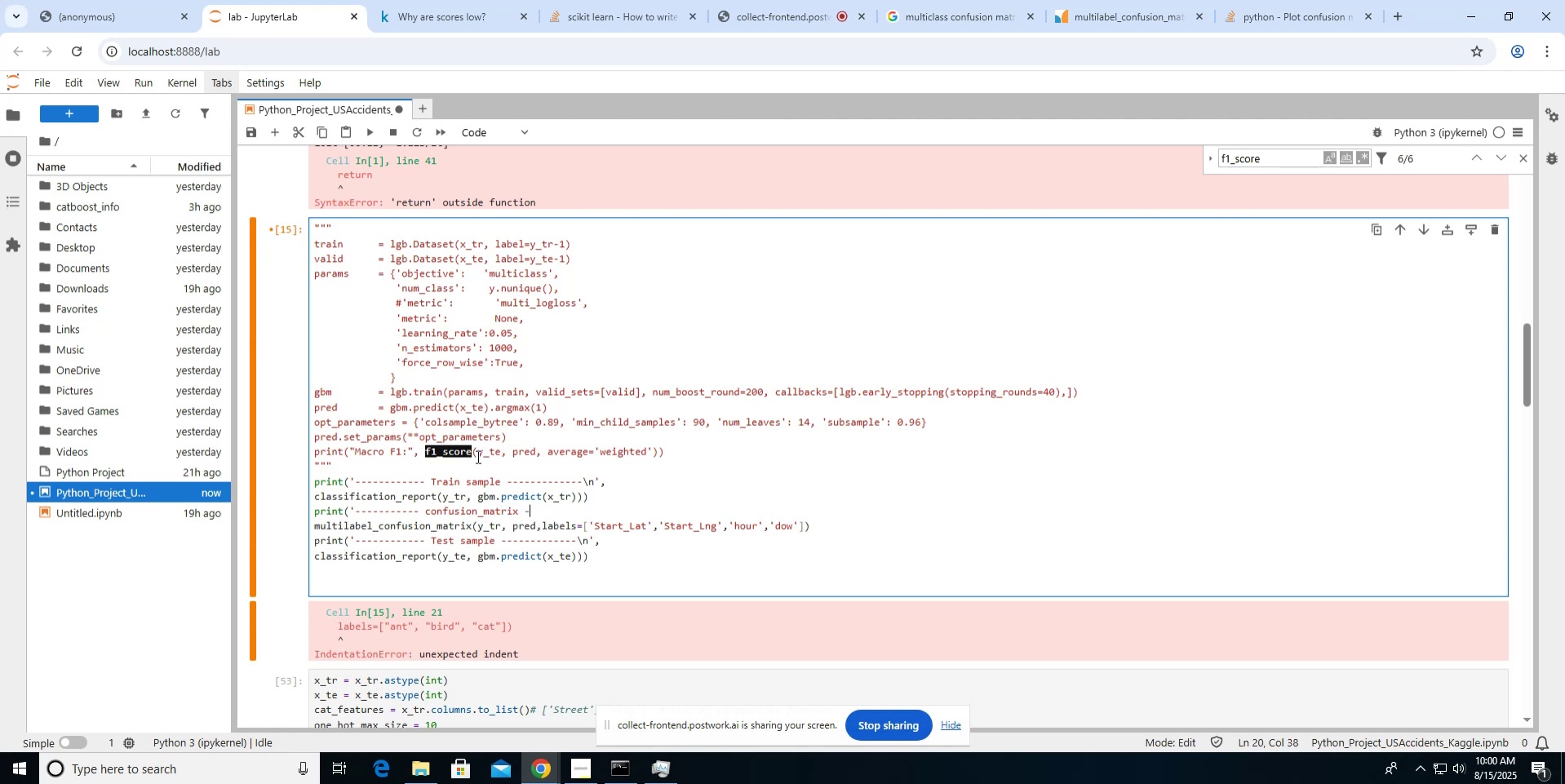 
 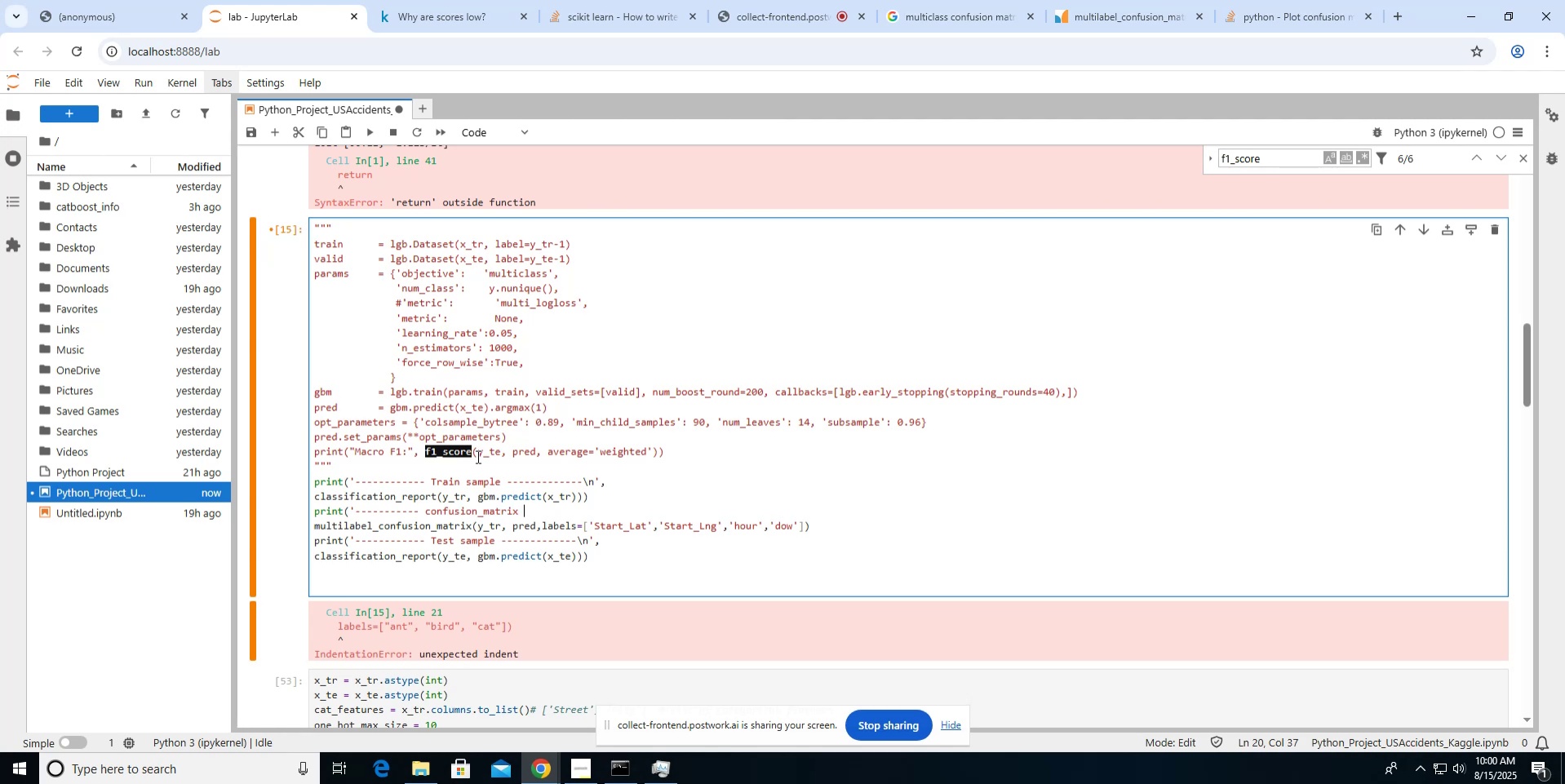 
hold_key(key=Minus, duration=1.04)
 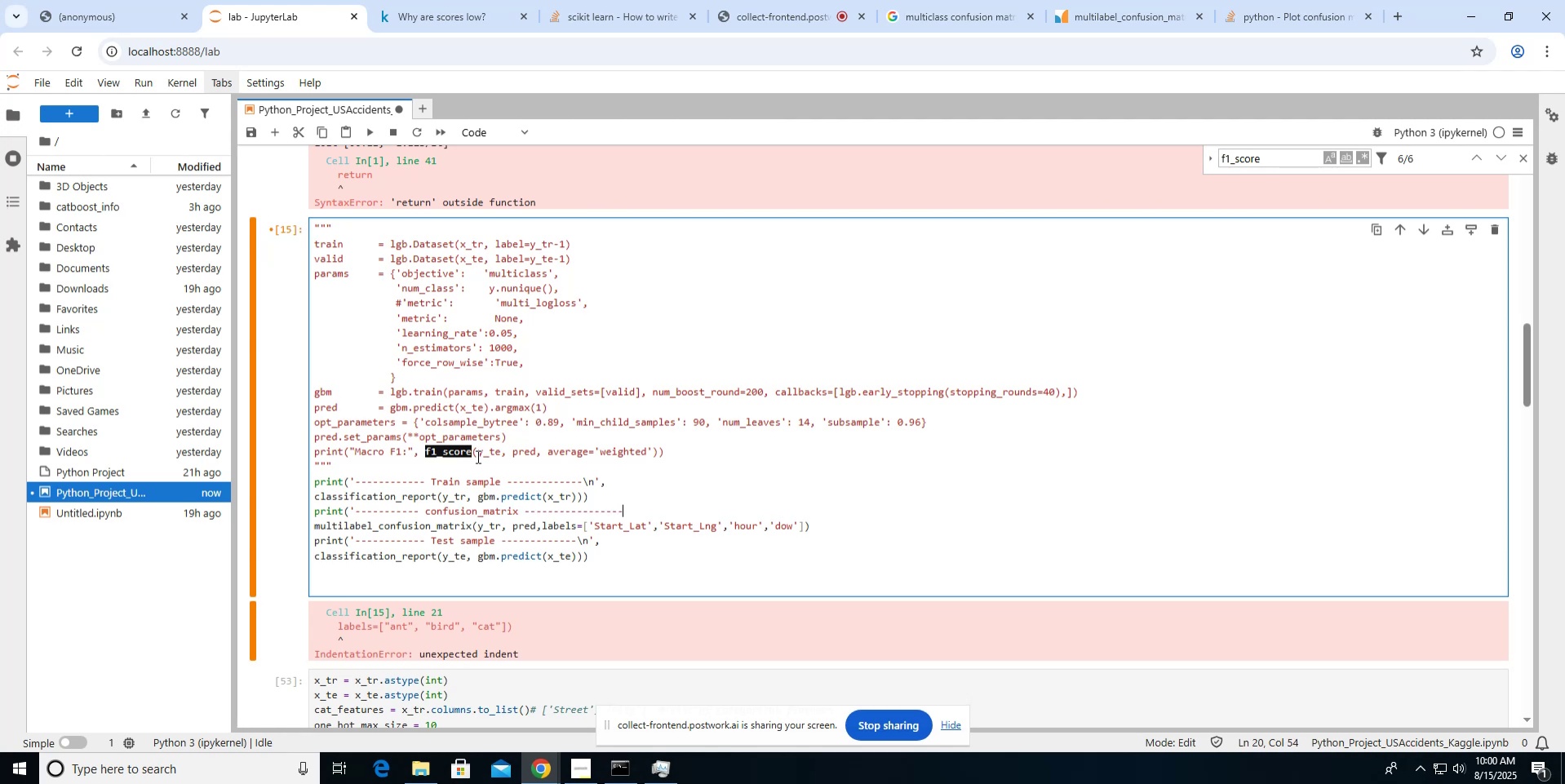 
key(ArrowUp)
 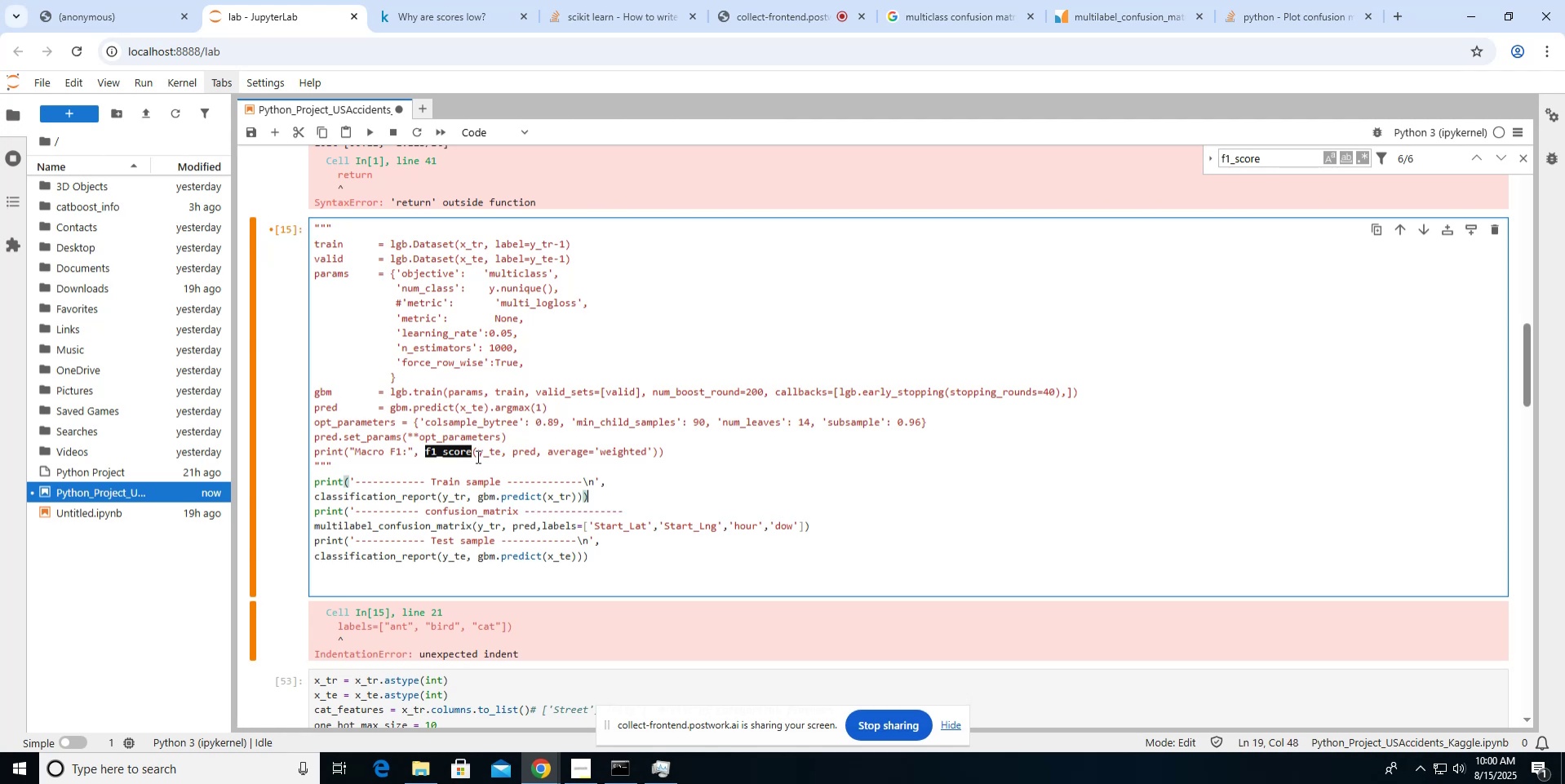 
key(ArrowDown)
 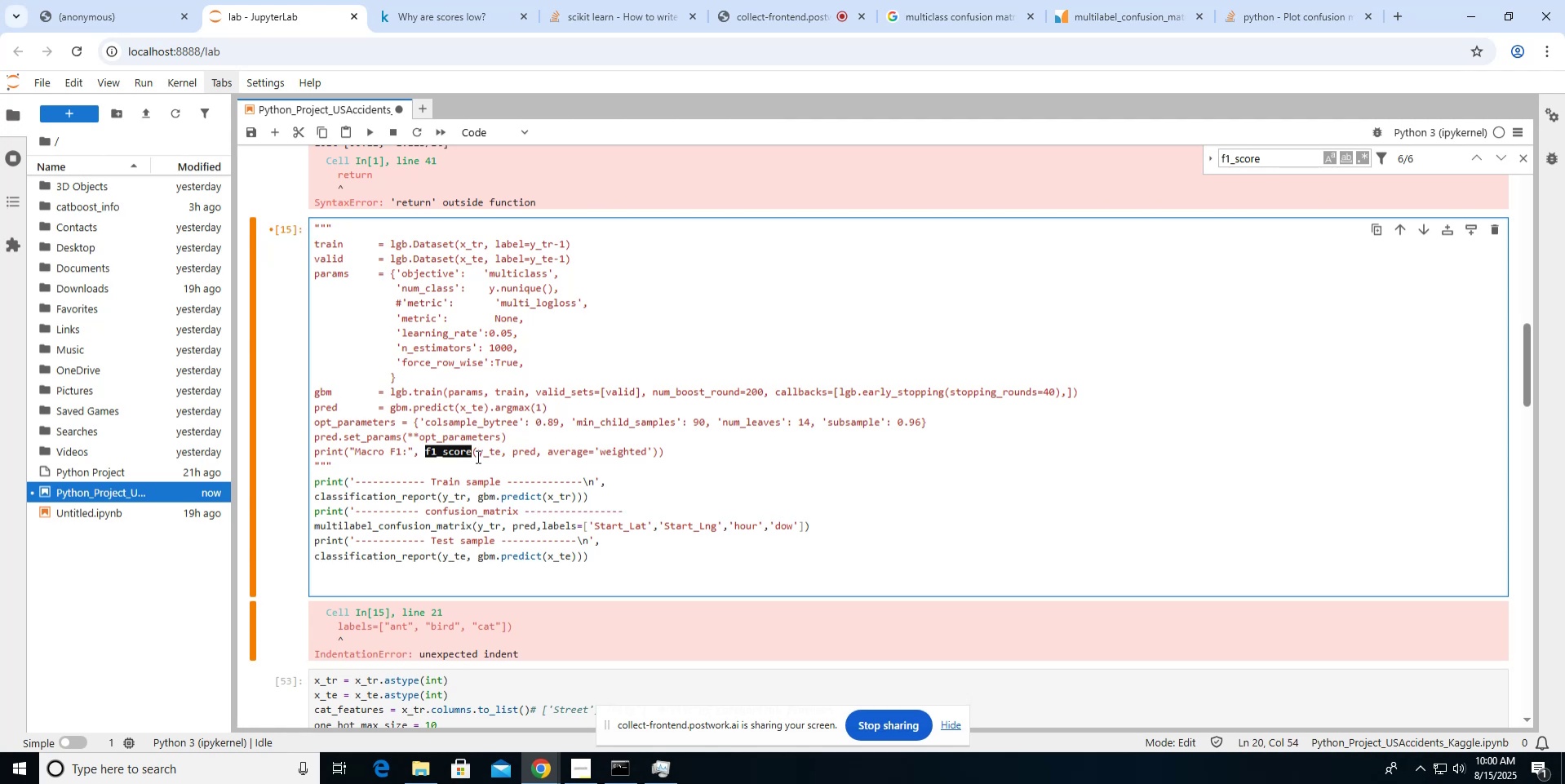 
key(Quote)
 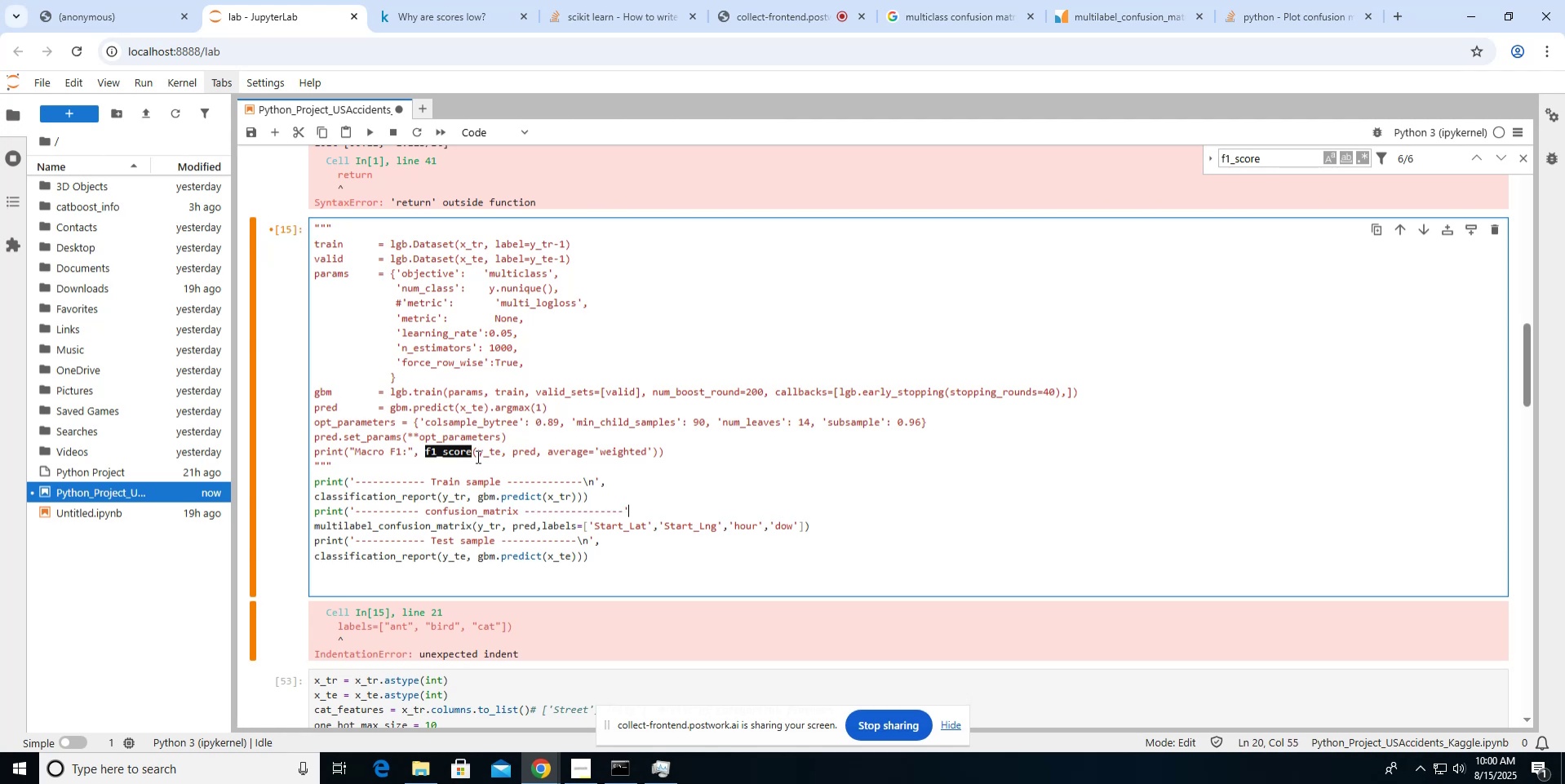 
key(Shift+0)
 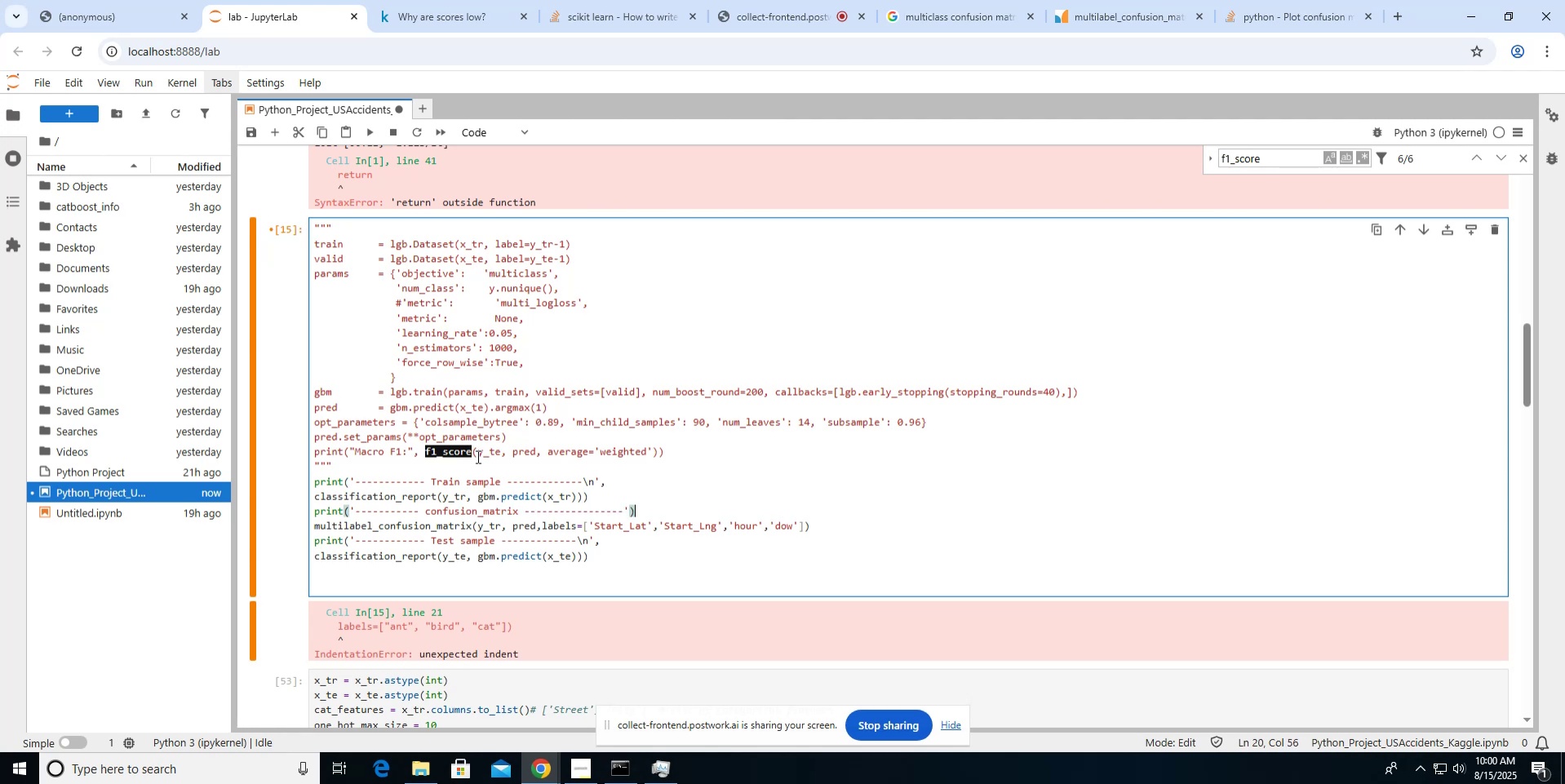 
key(ArrowRight)
 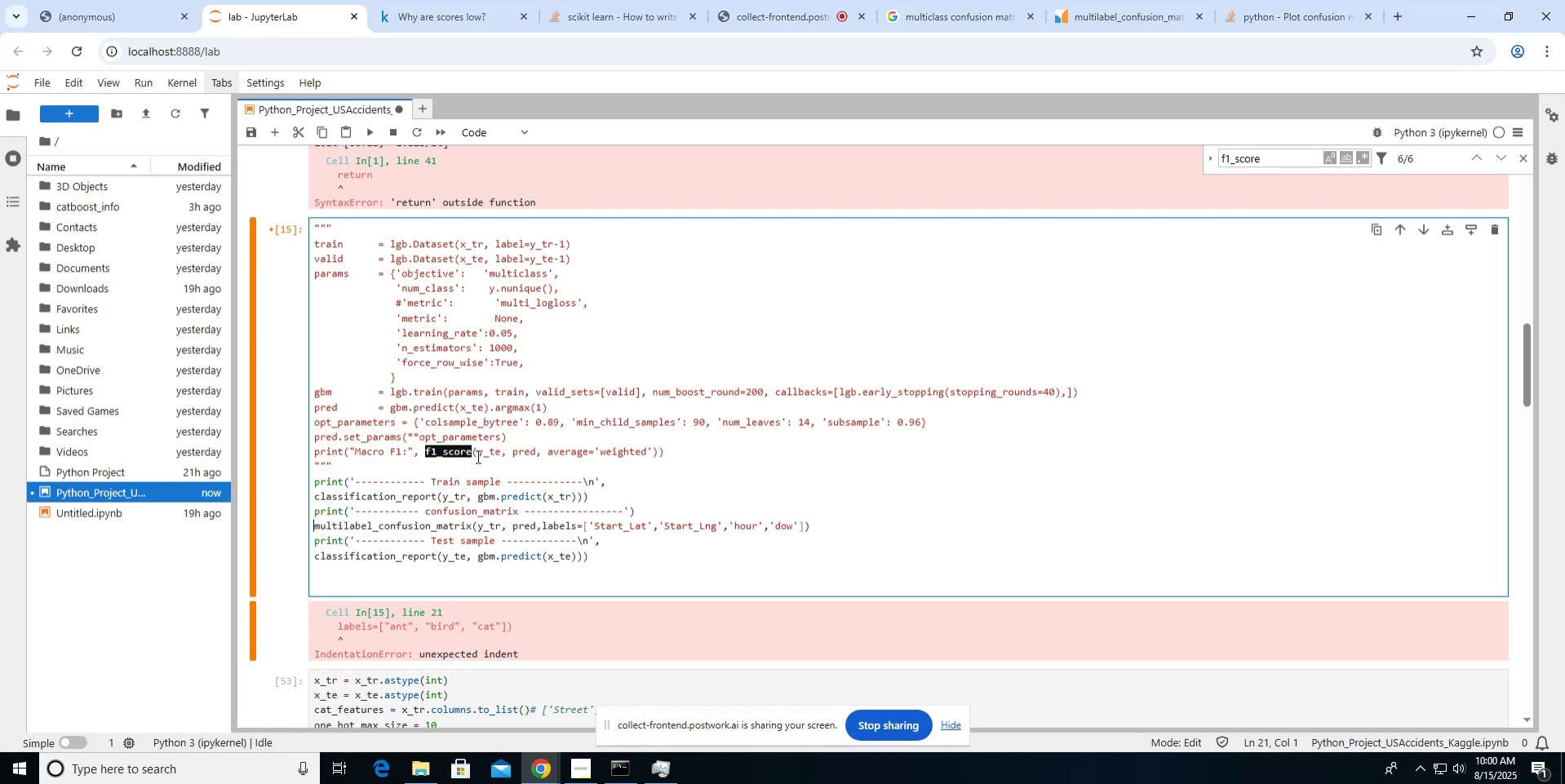 
key(ArrowUp)
 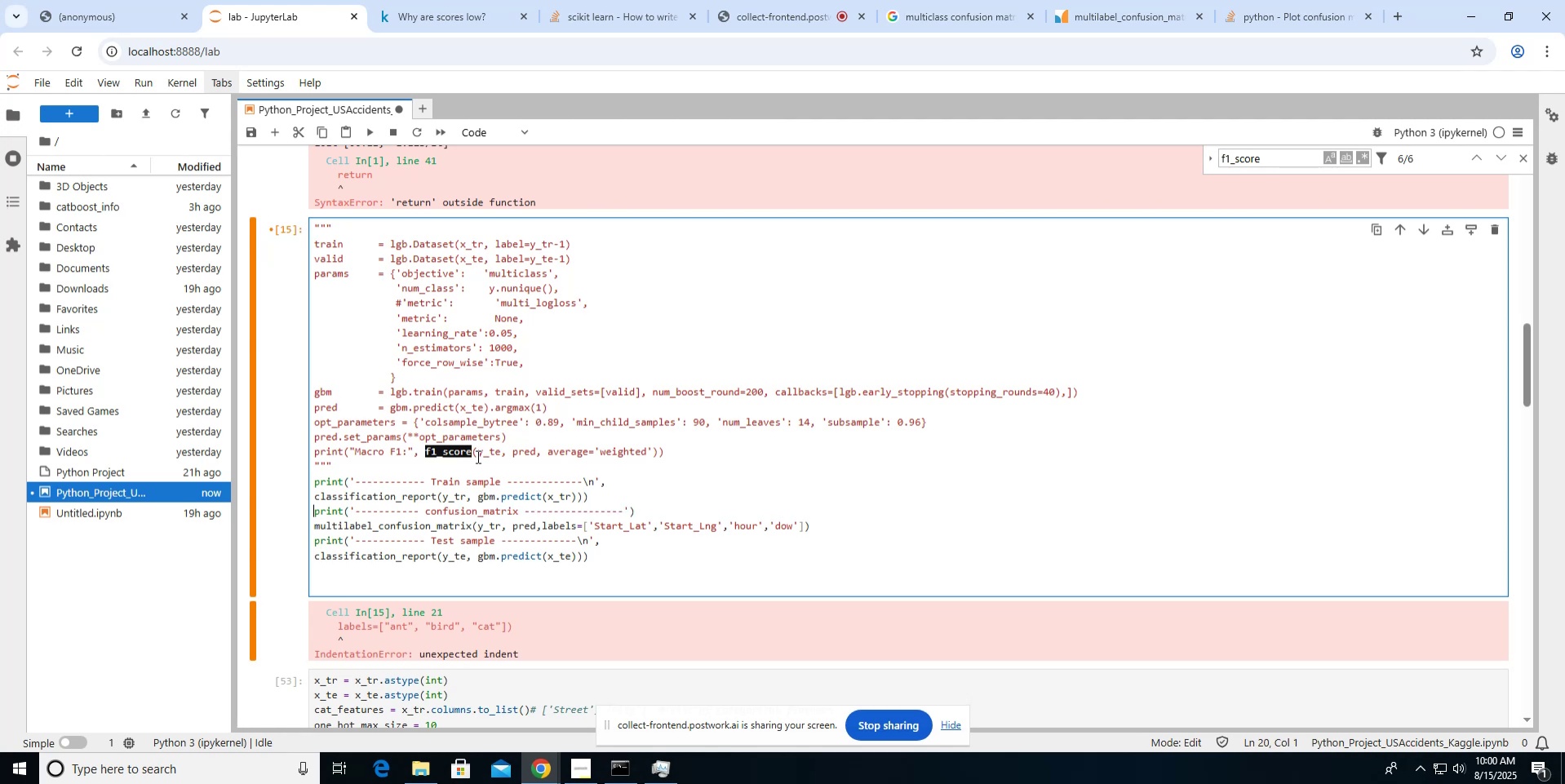 
key(ArrowUp)
 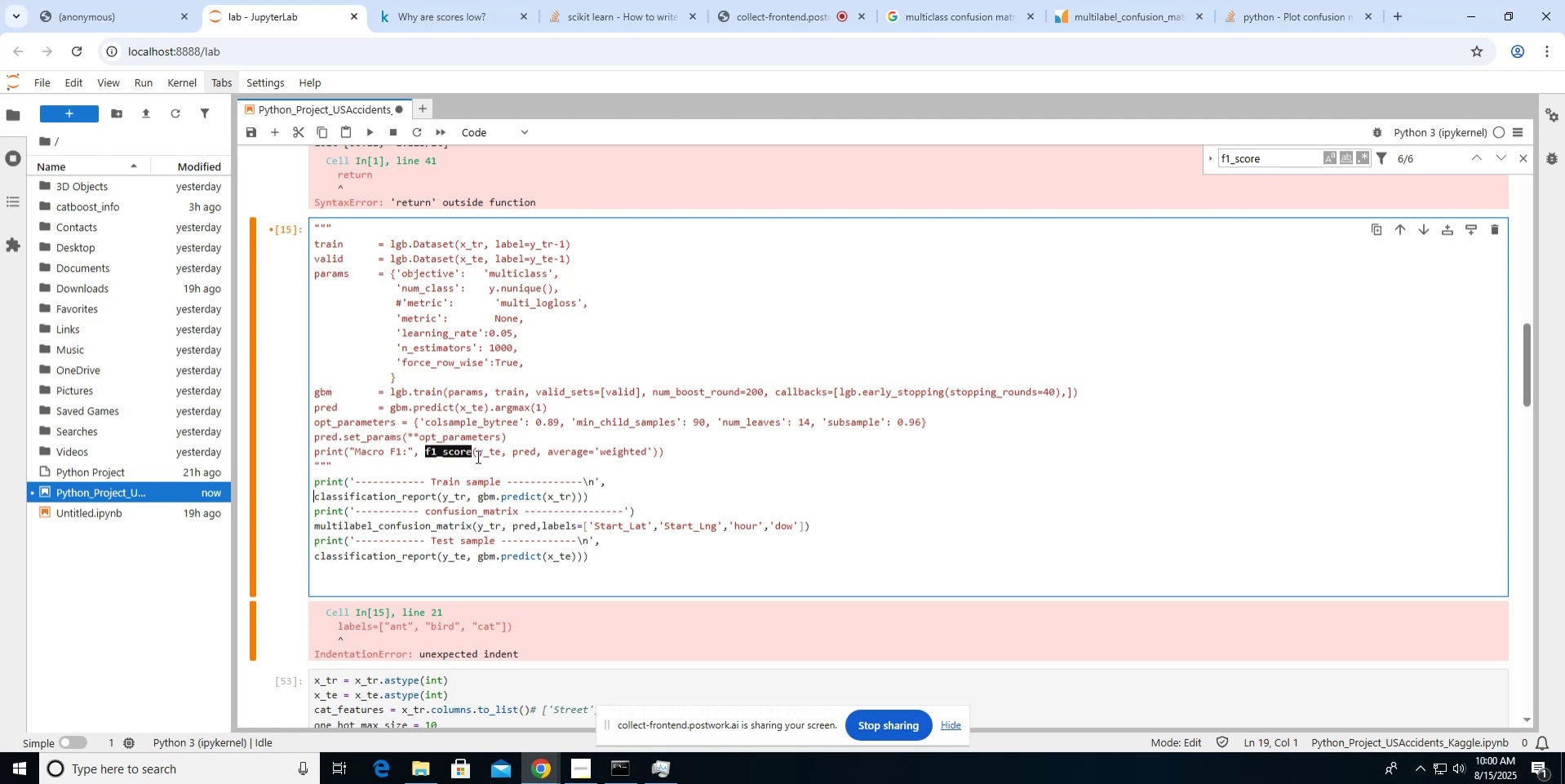 
key(Shift+3)
 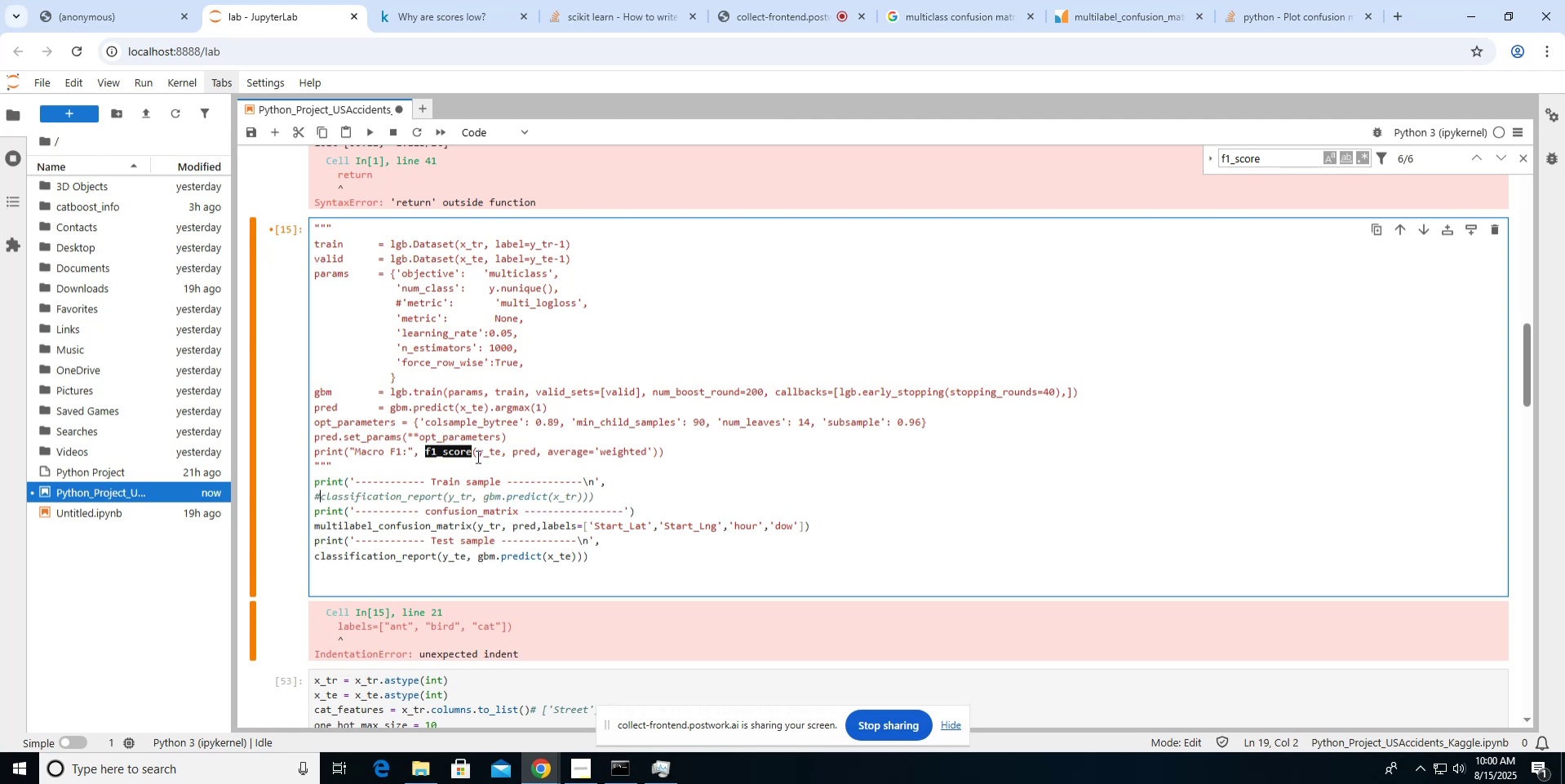 
key(ArrowLeft)
 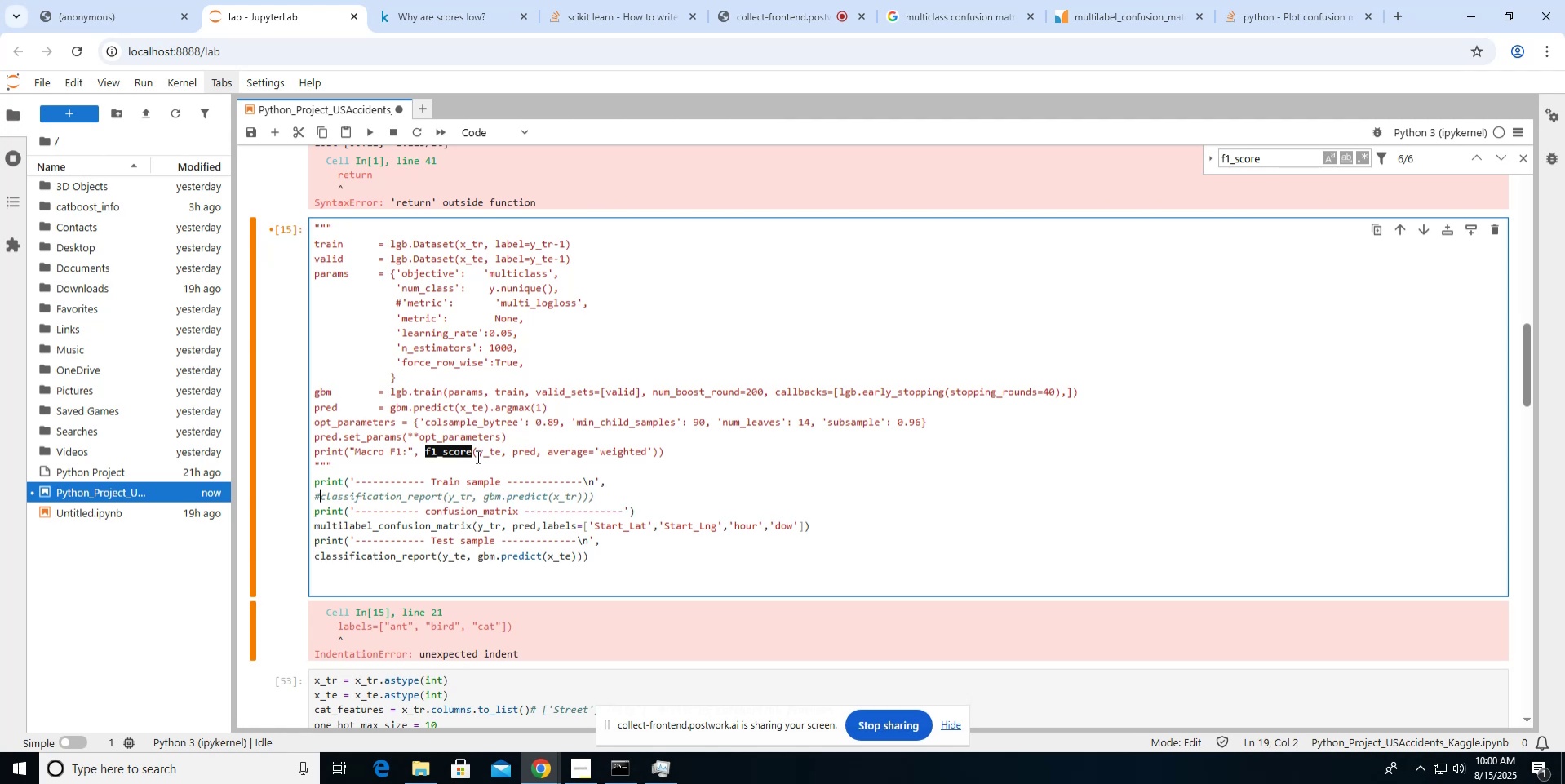 
key(ArrowUp)
 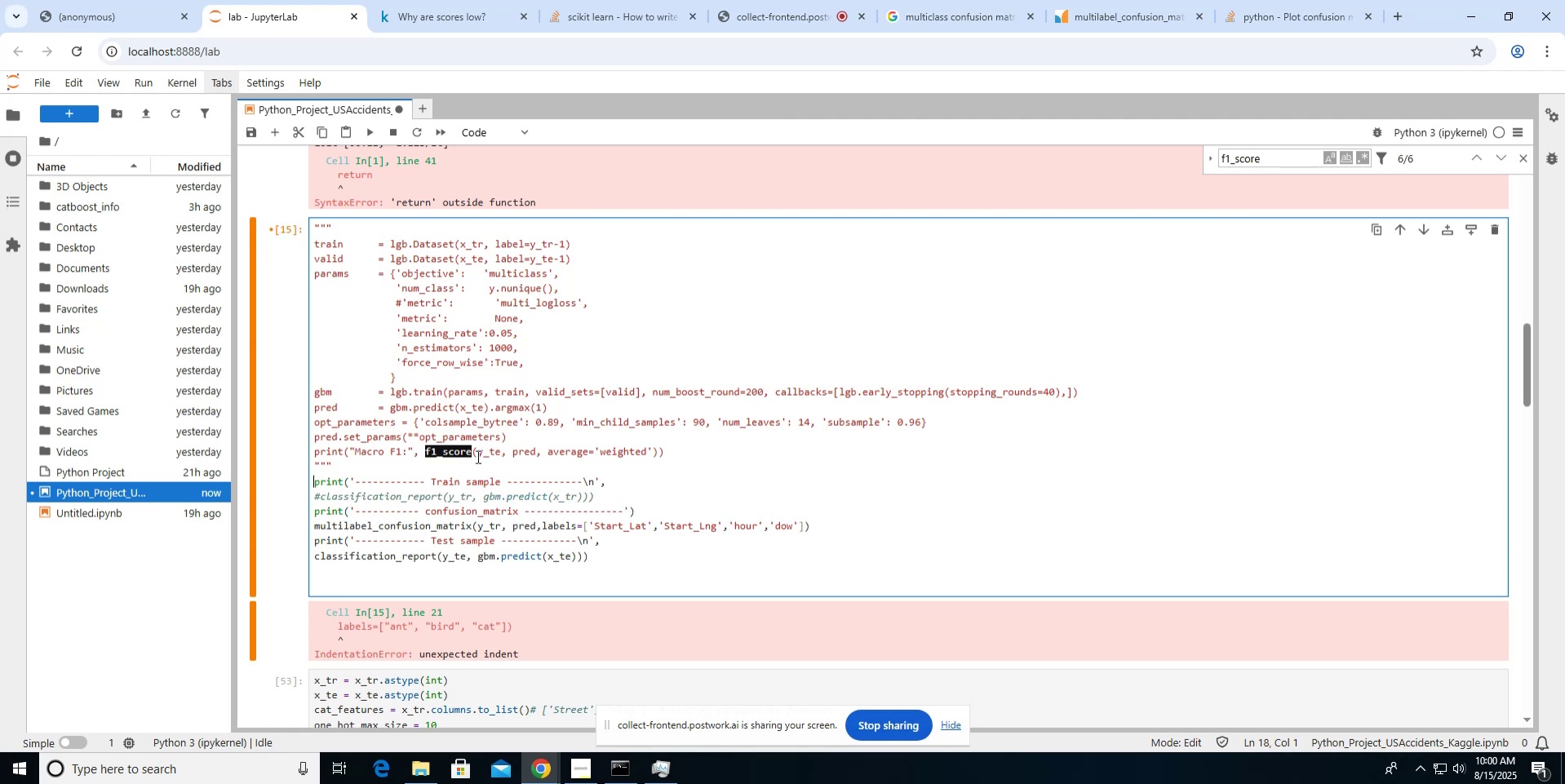 
key(Shift+ShiftLeft)
 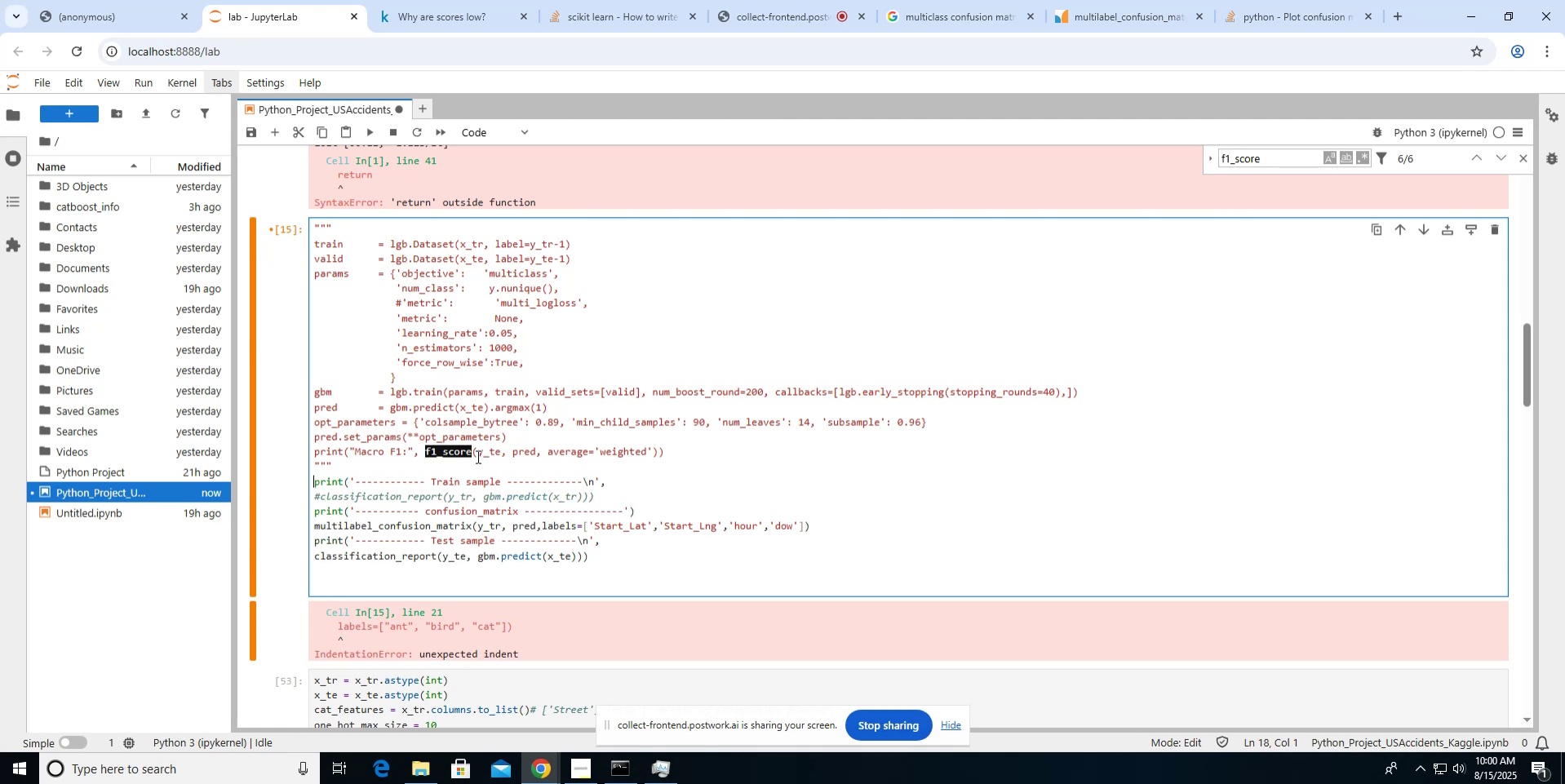 
key(Shift+3)
 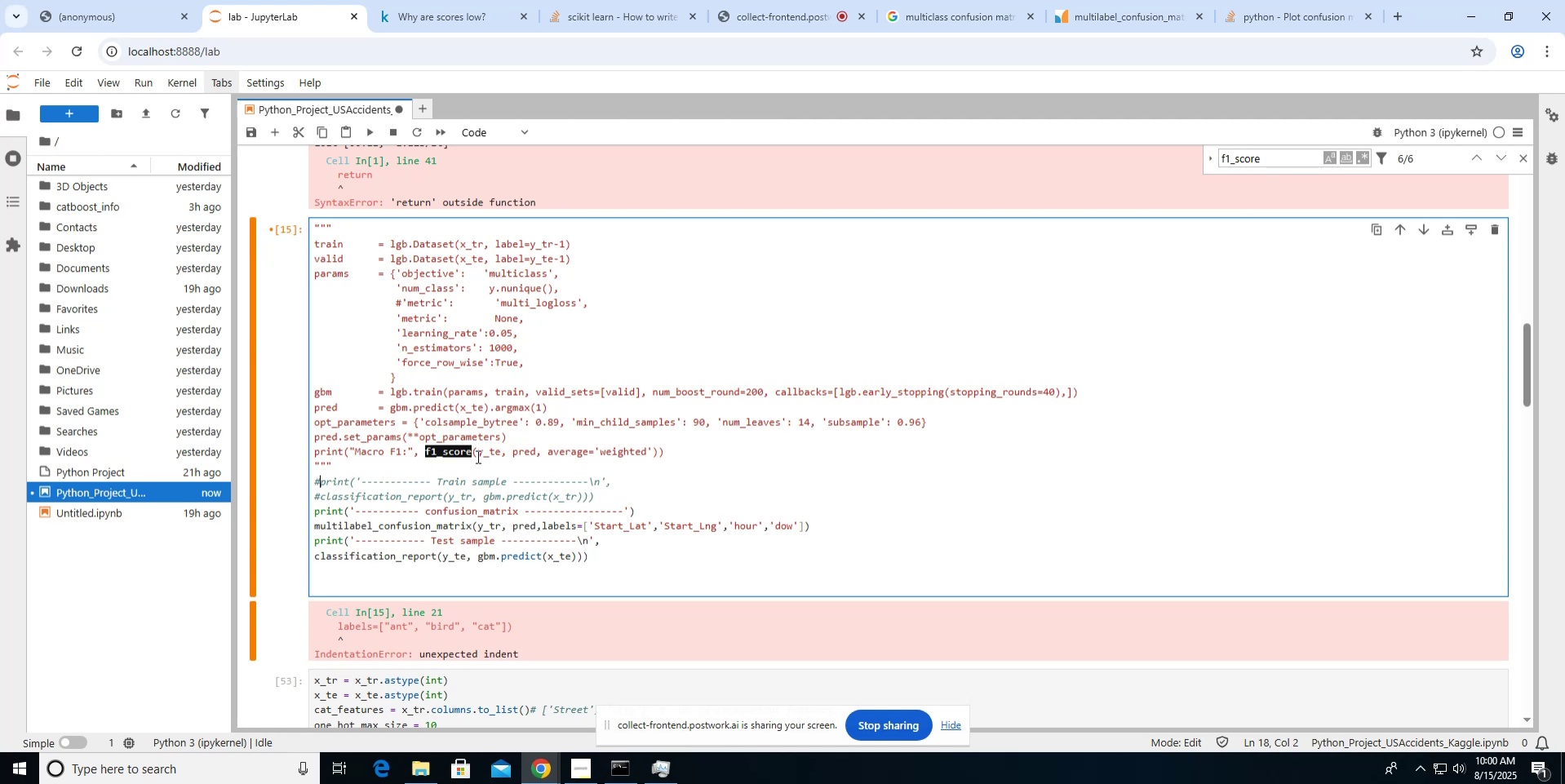 
key(ArrowDown)
 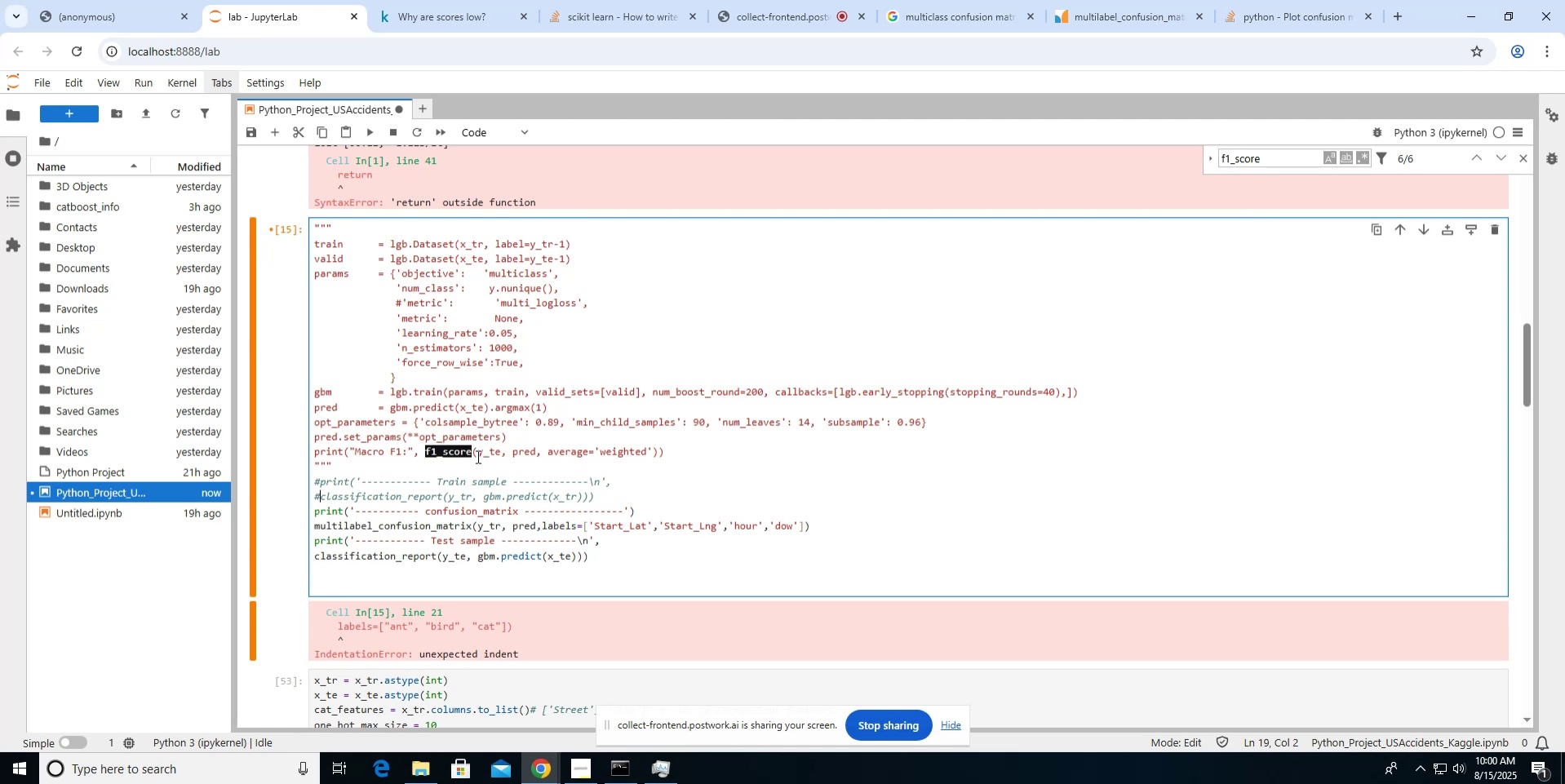 
key(ArrowDown)
 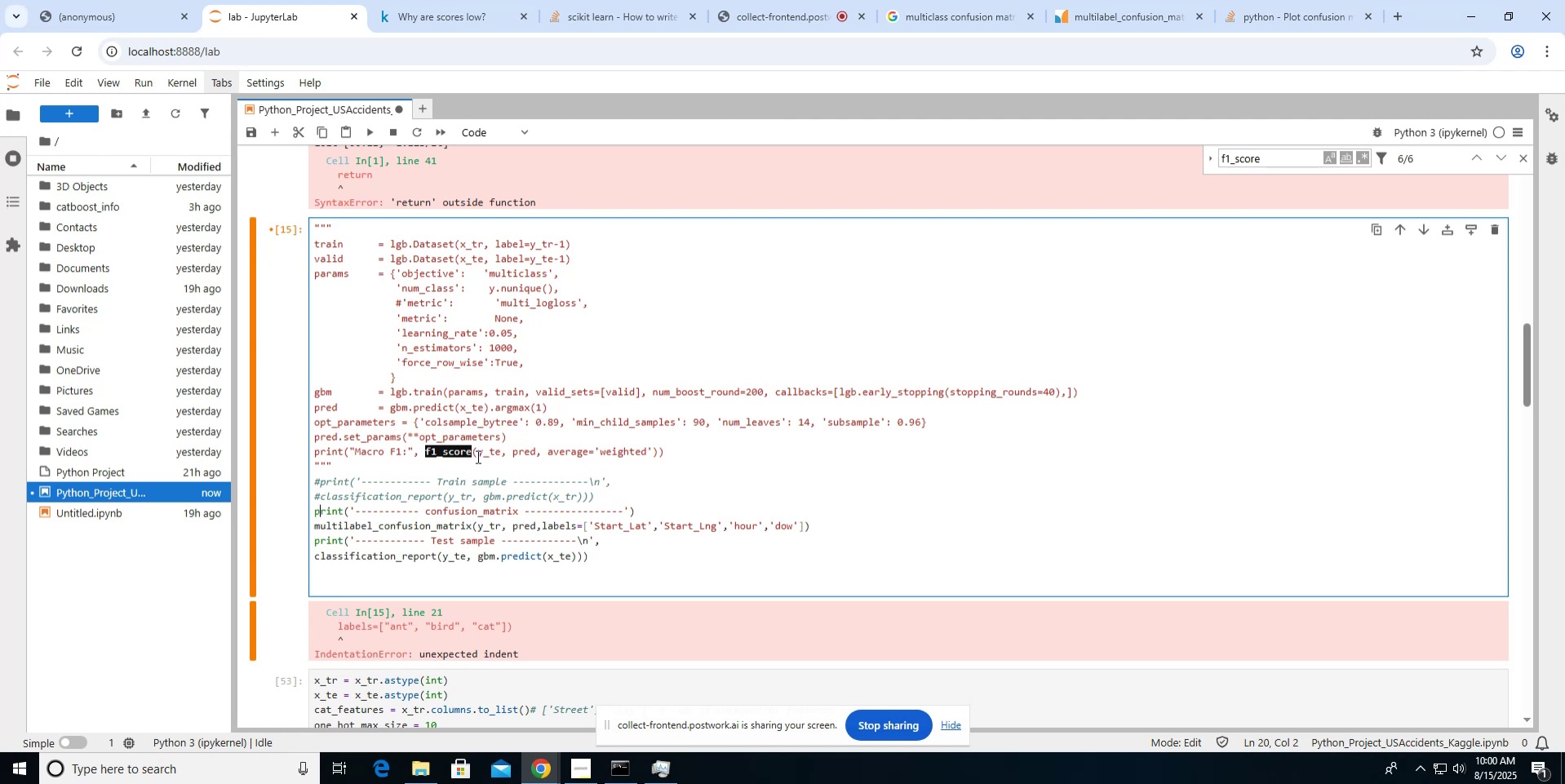 
key(ArrowDown)
 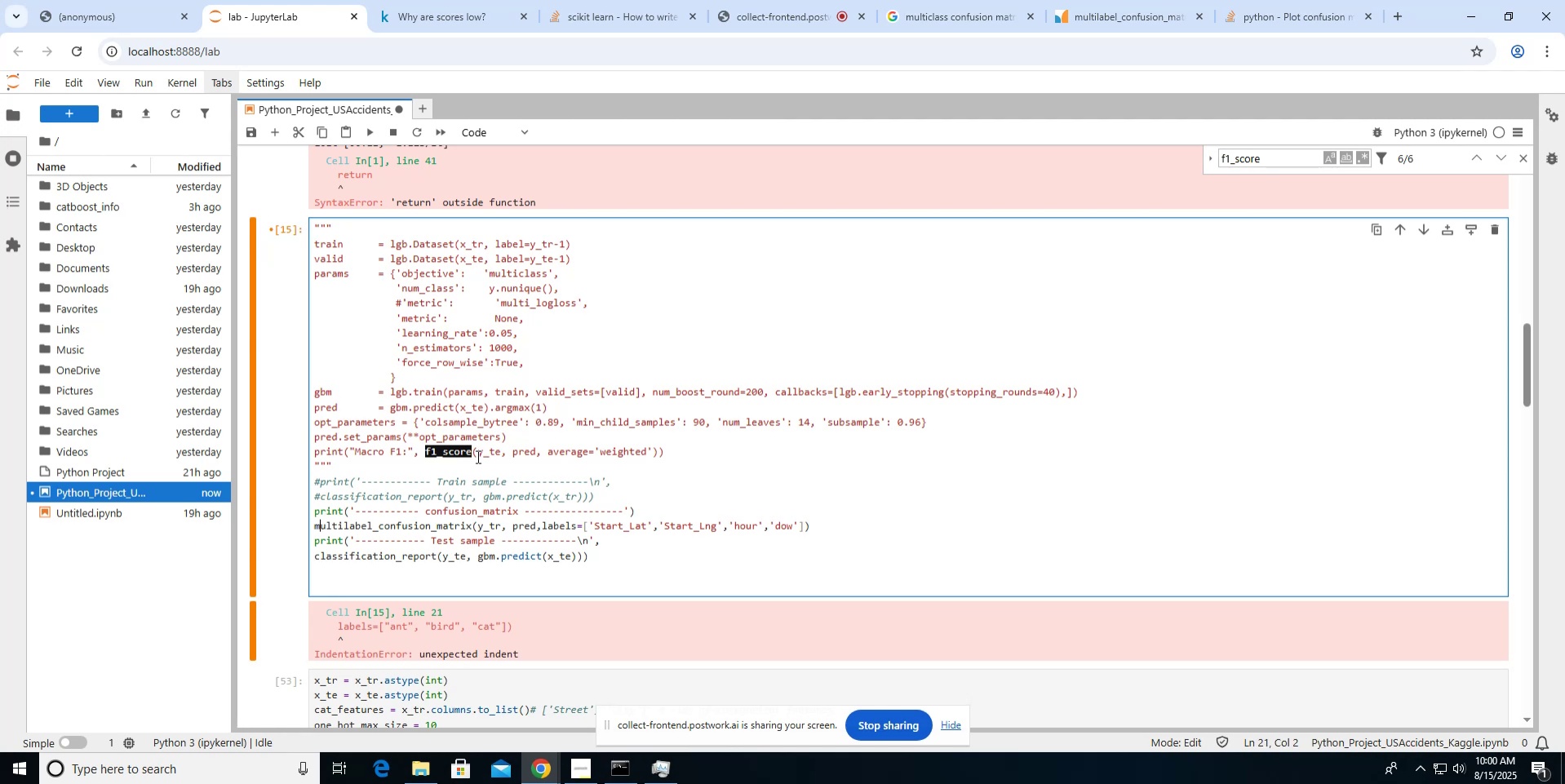 
key(ArrowDown)
 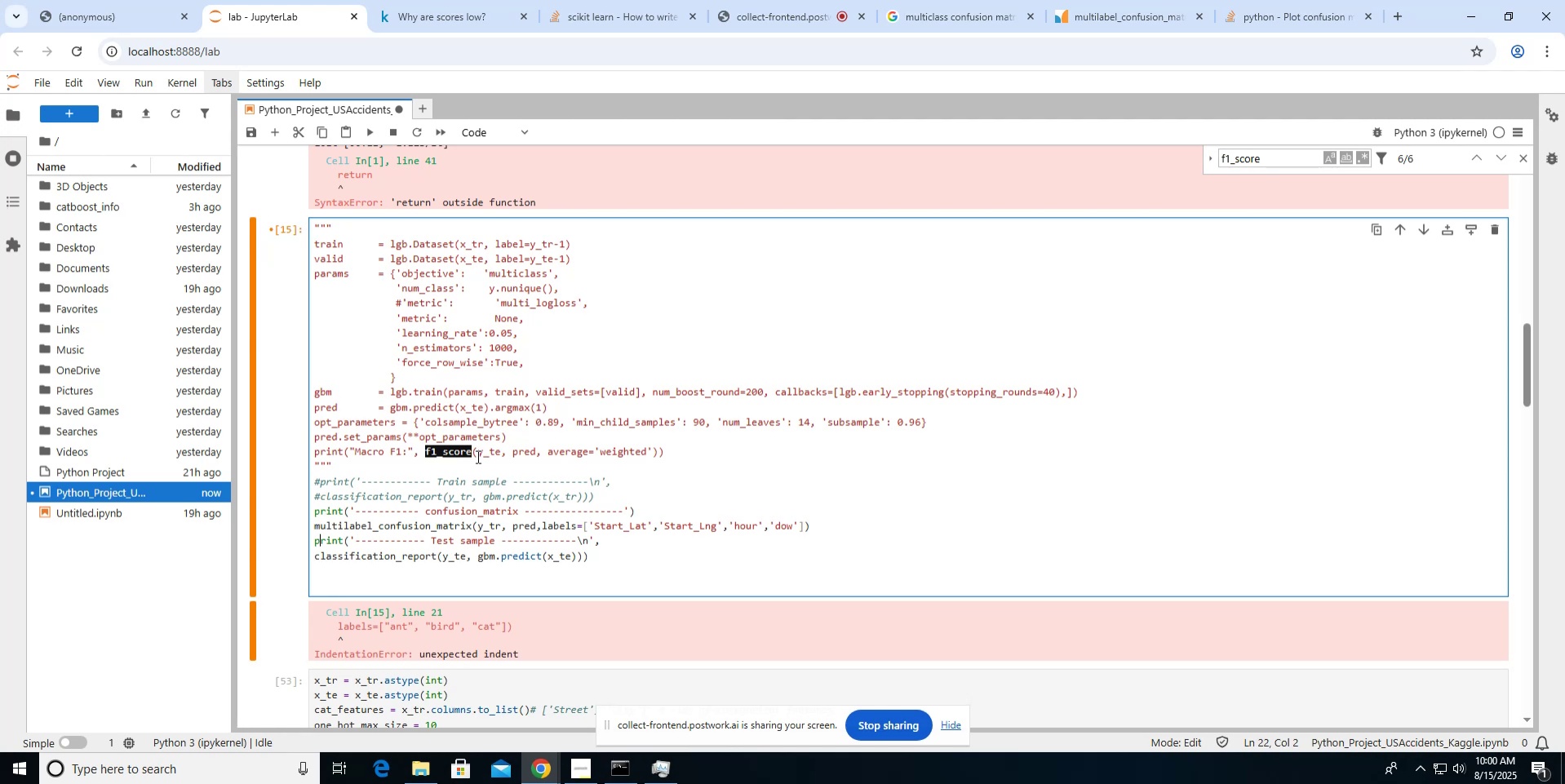 
key(ArrowDown)
 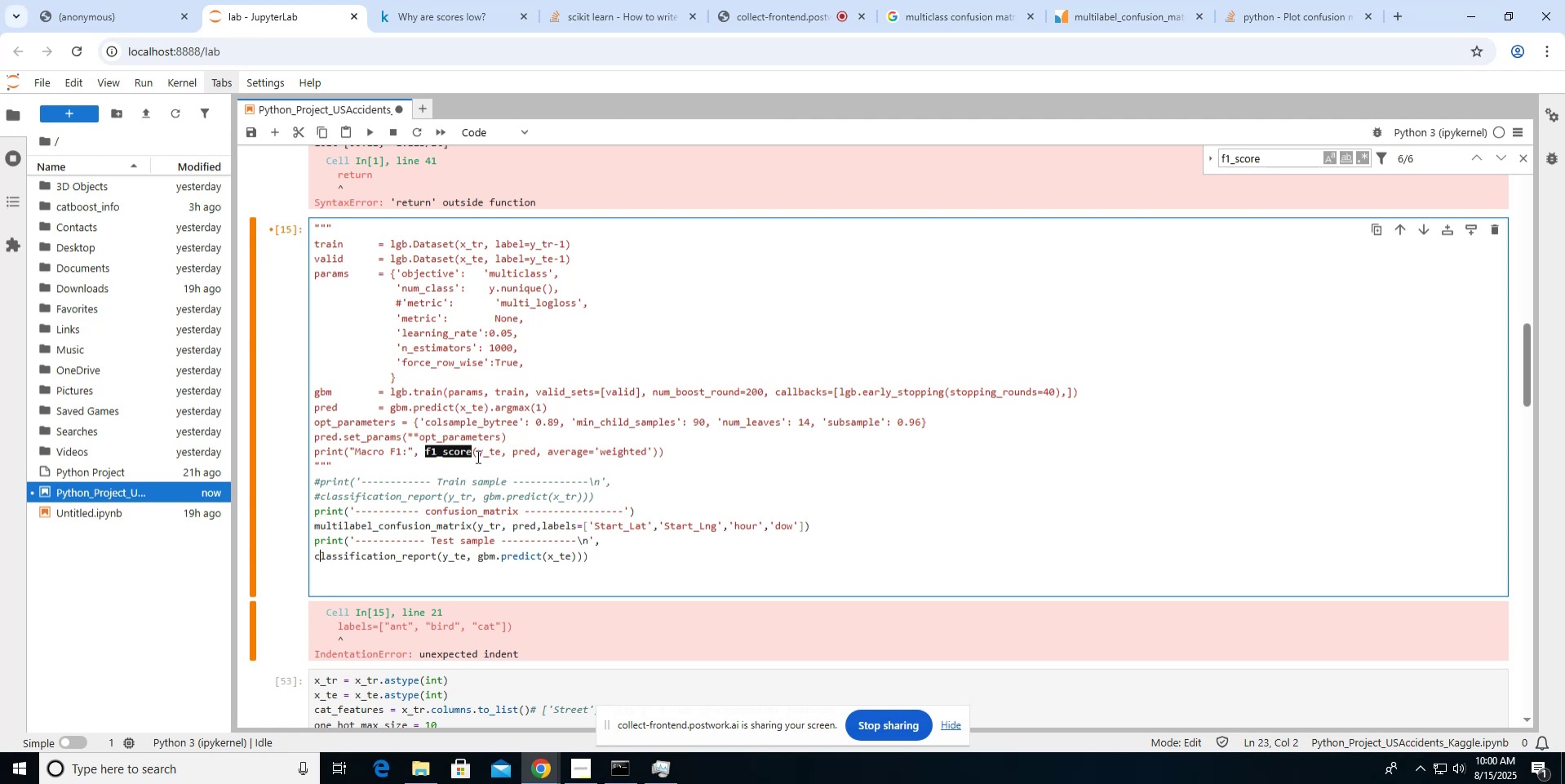 
key(ArrowLeft)
 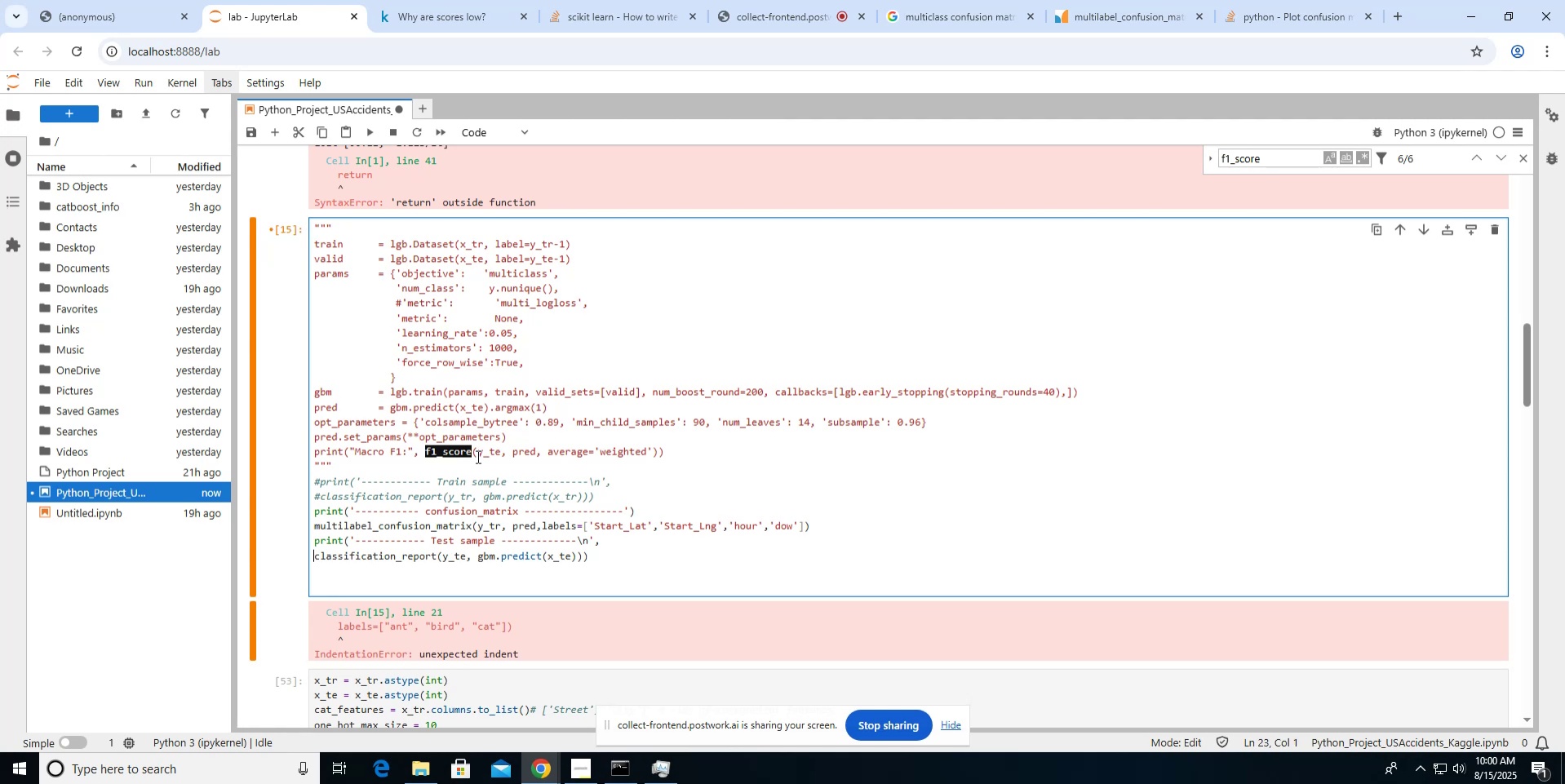 
key(ArrowUp)
 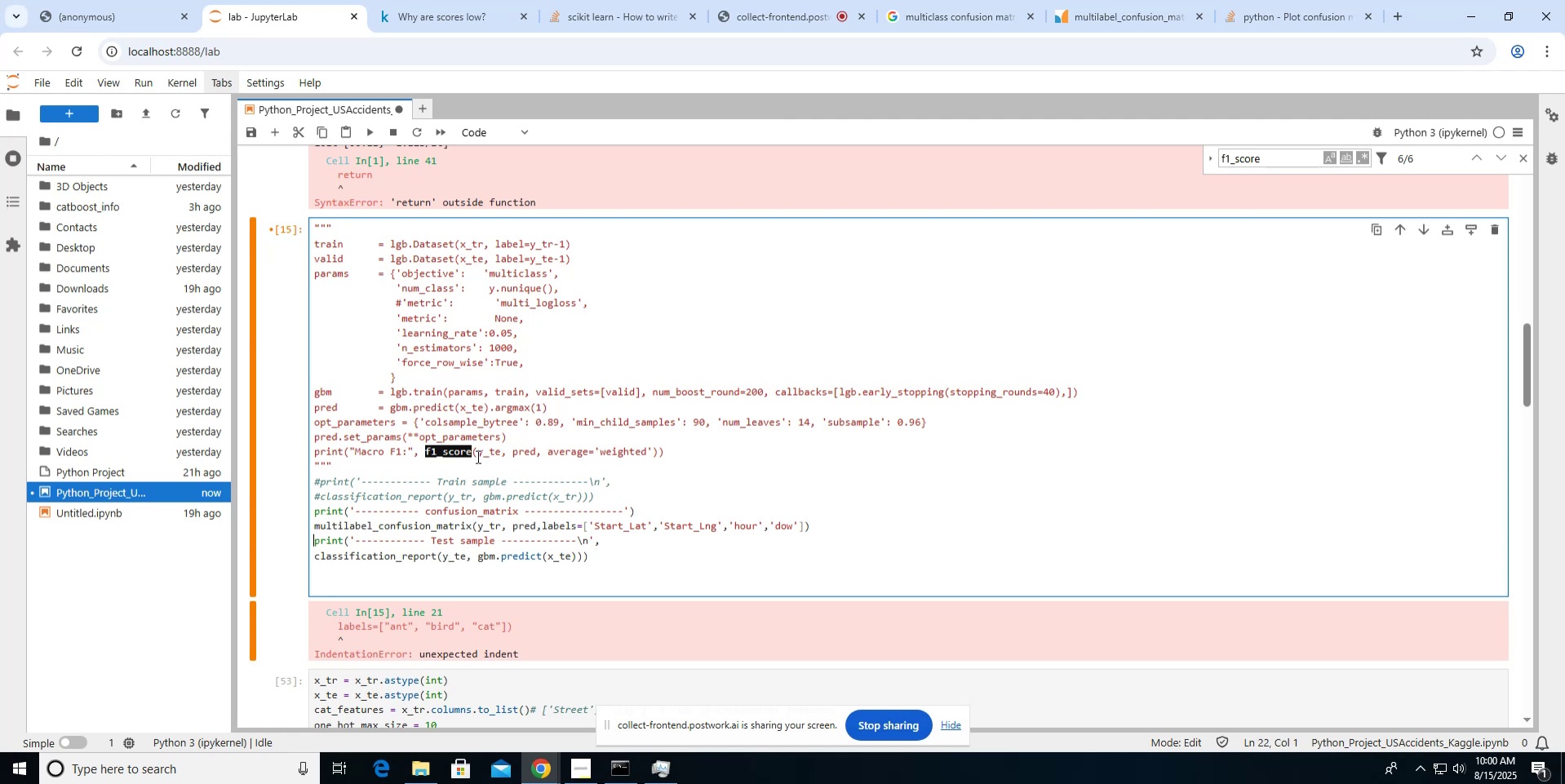 
key(Shift+3)
 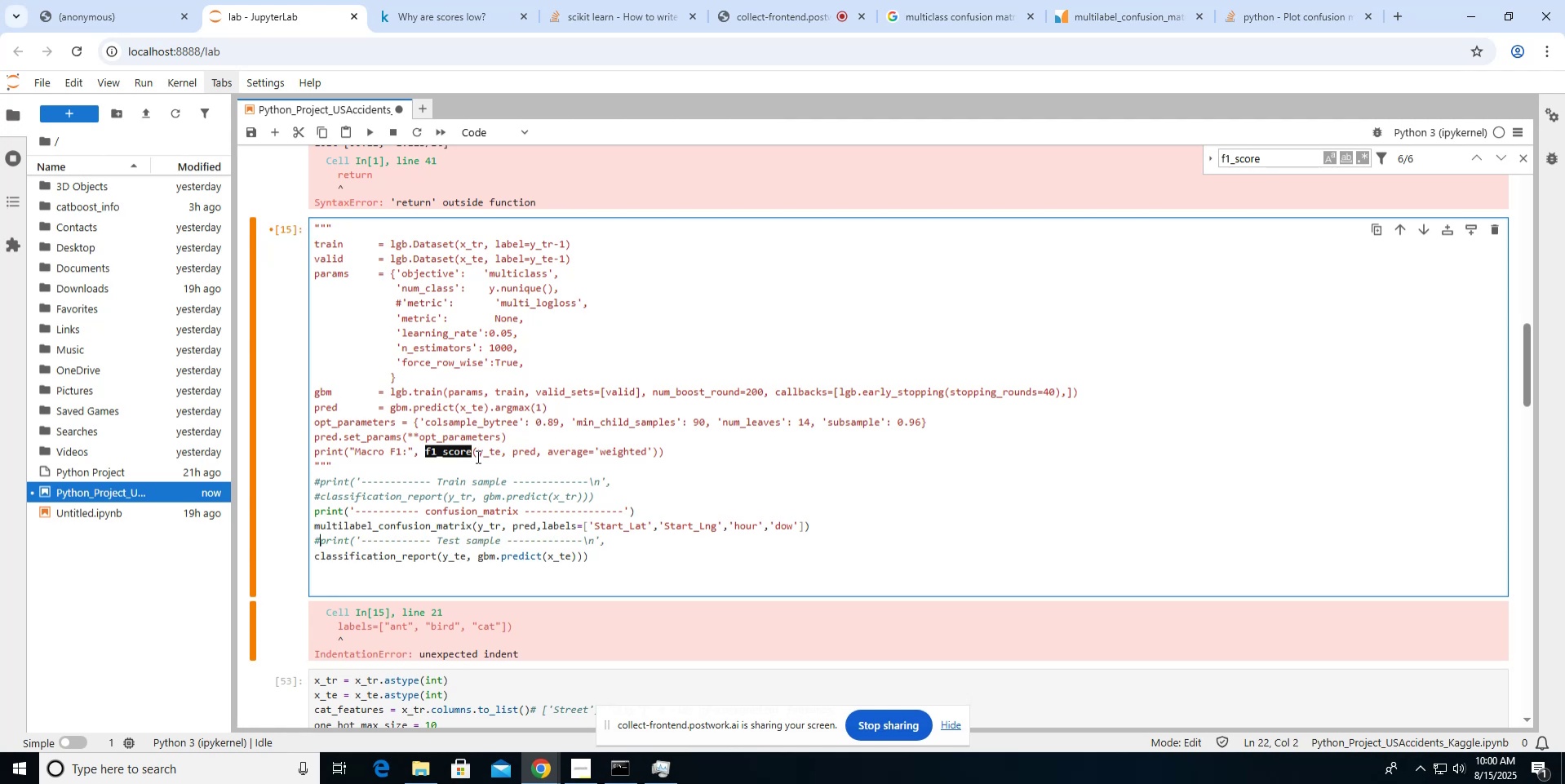 
key(ArrowDown)
 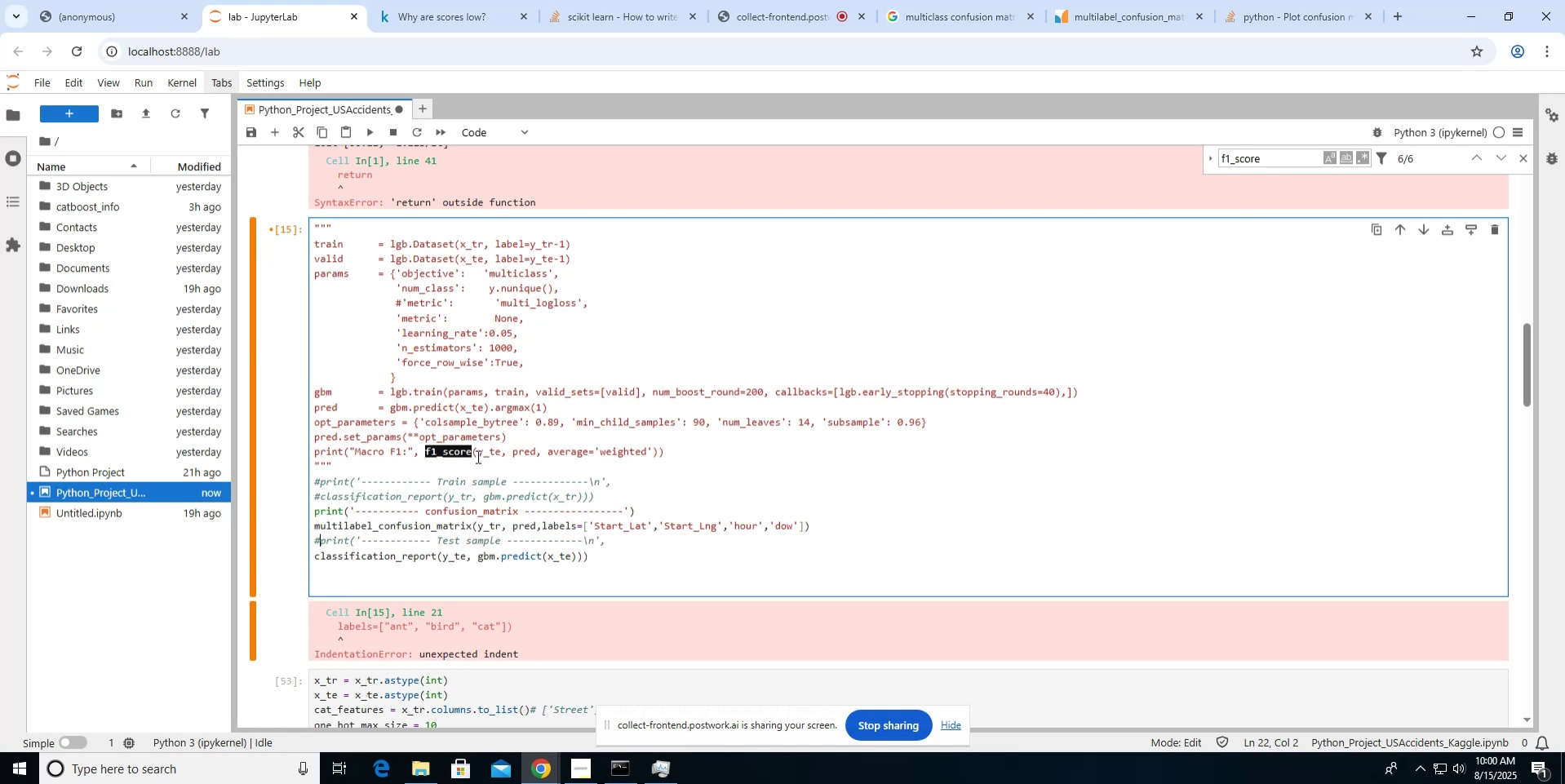 
key(ArrowLeft)
 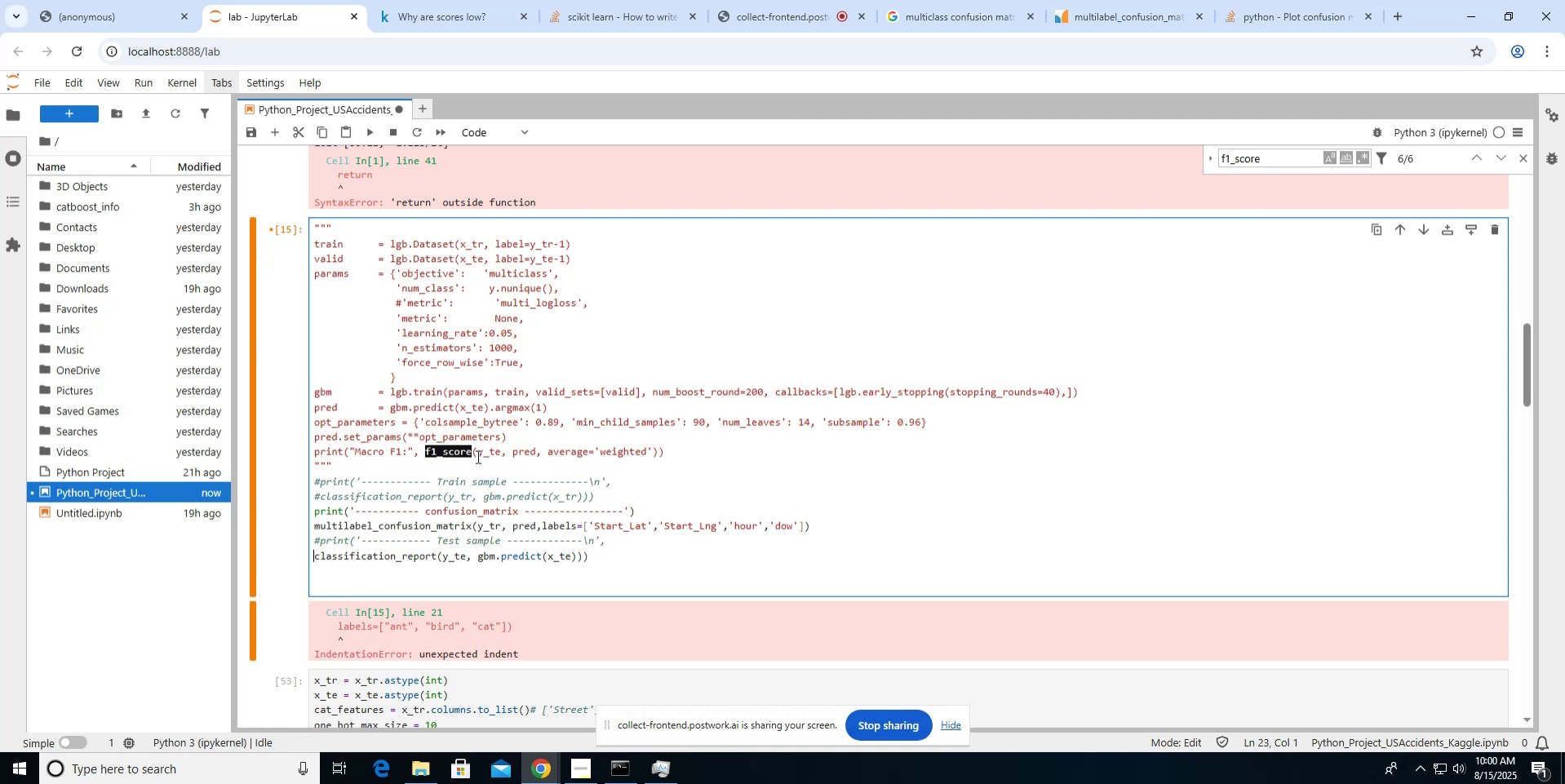 
key(Shift+3)
 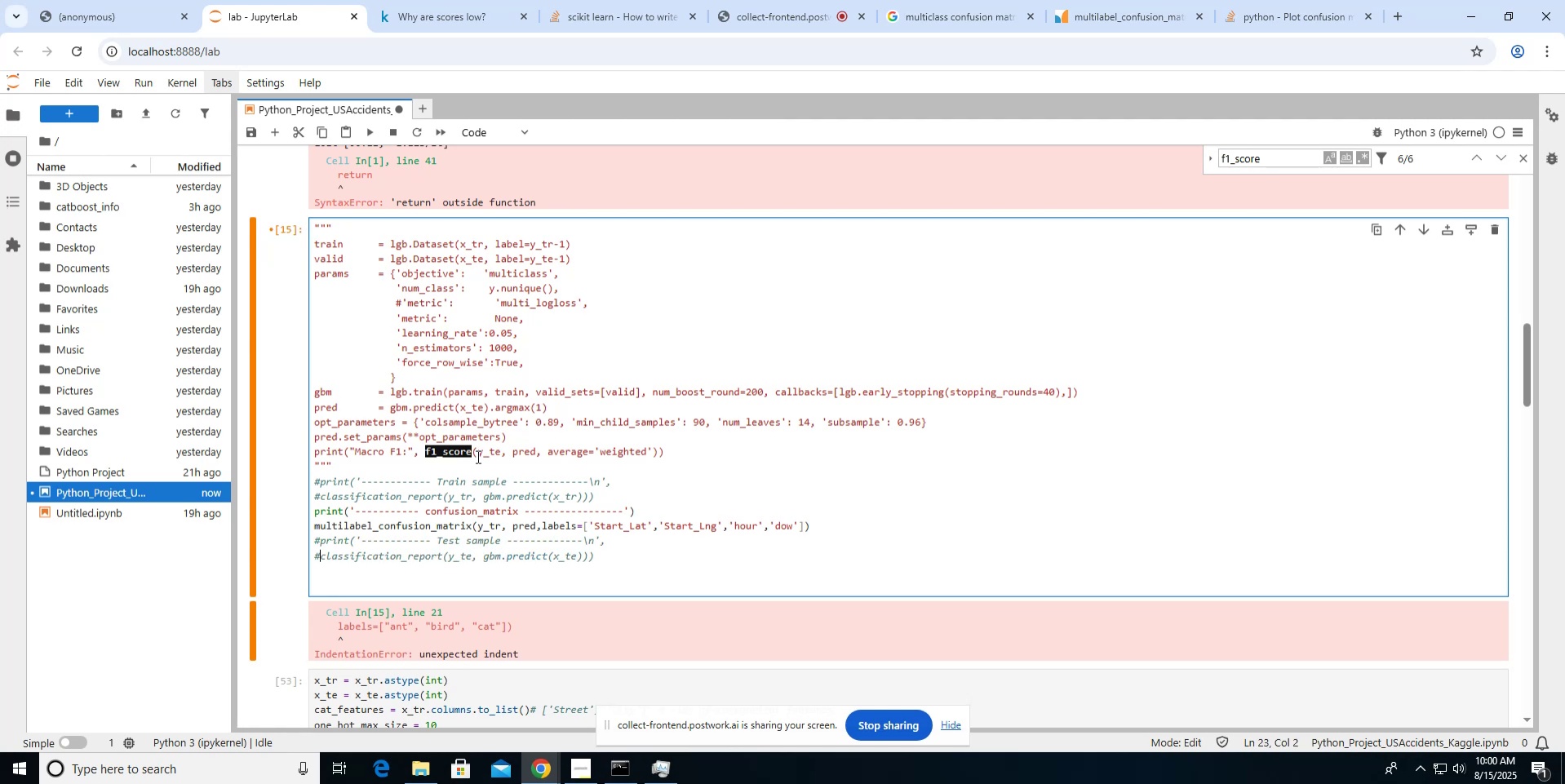 
hold_key(key=ShiftLeft, duration=1.52)
 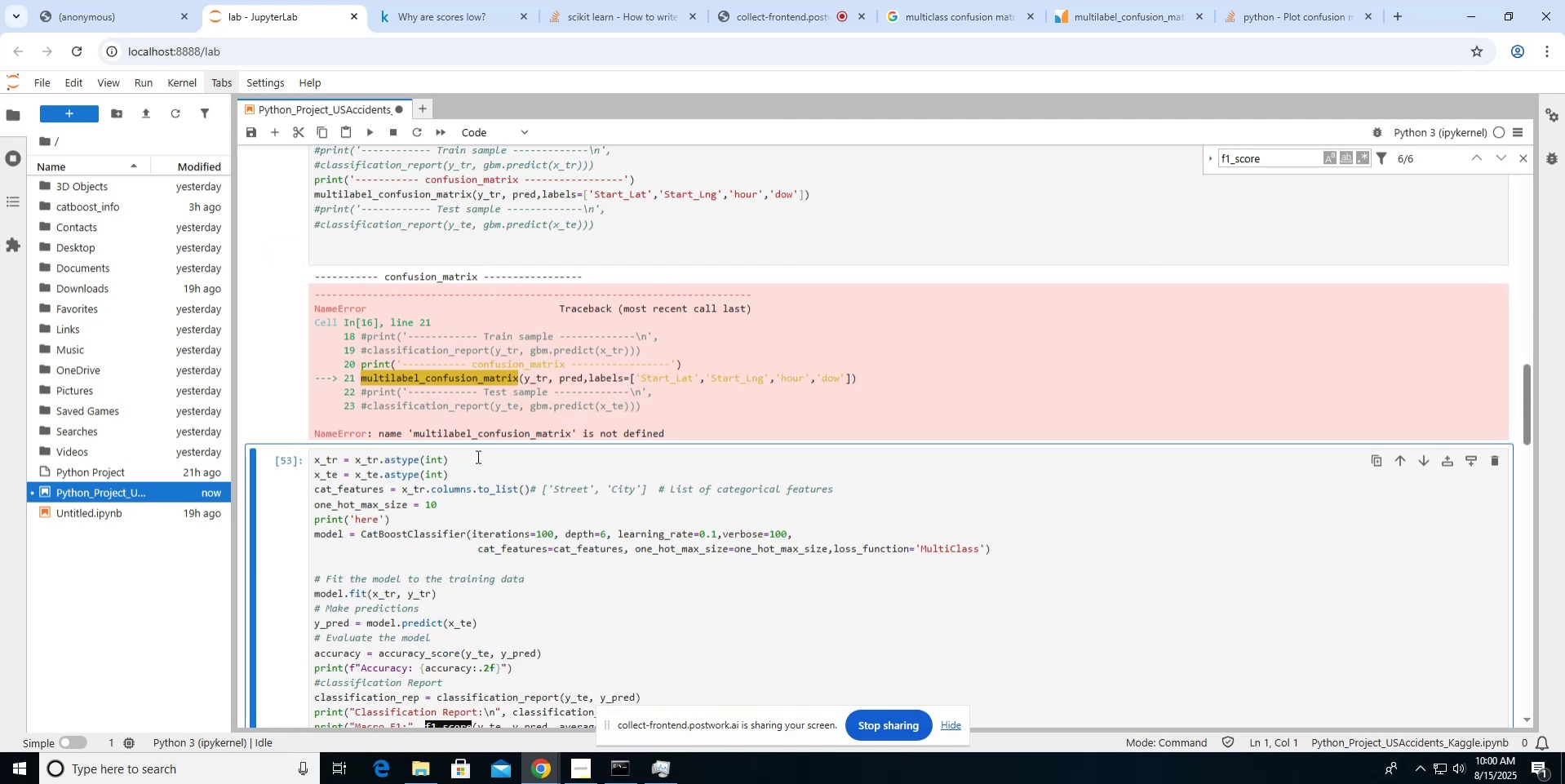 
key(Shift+Enter)
 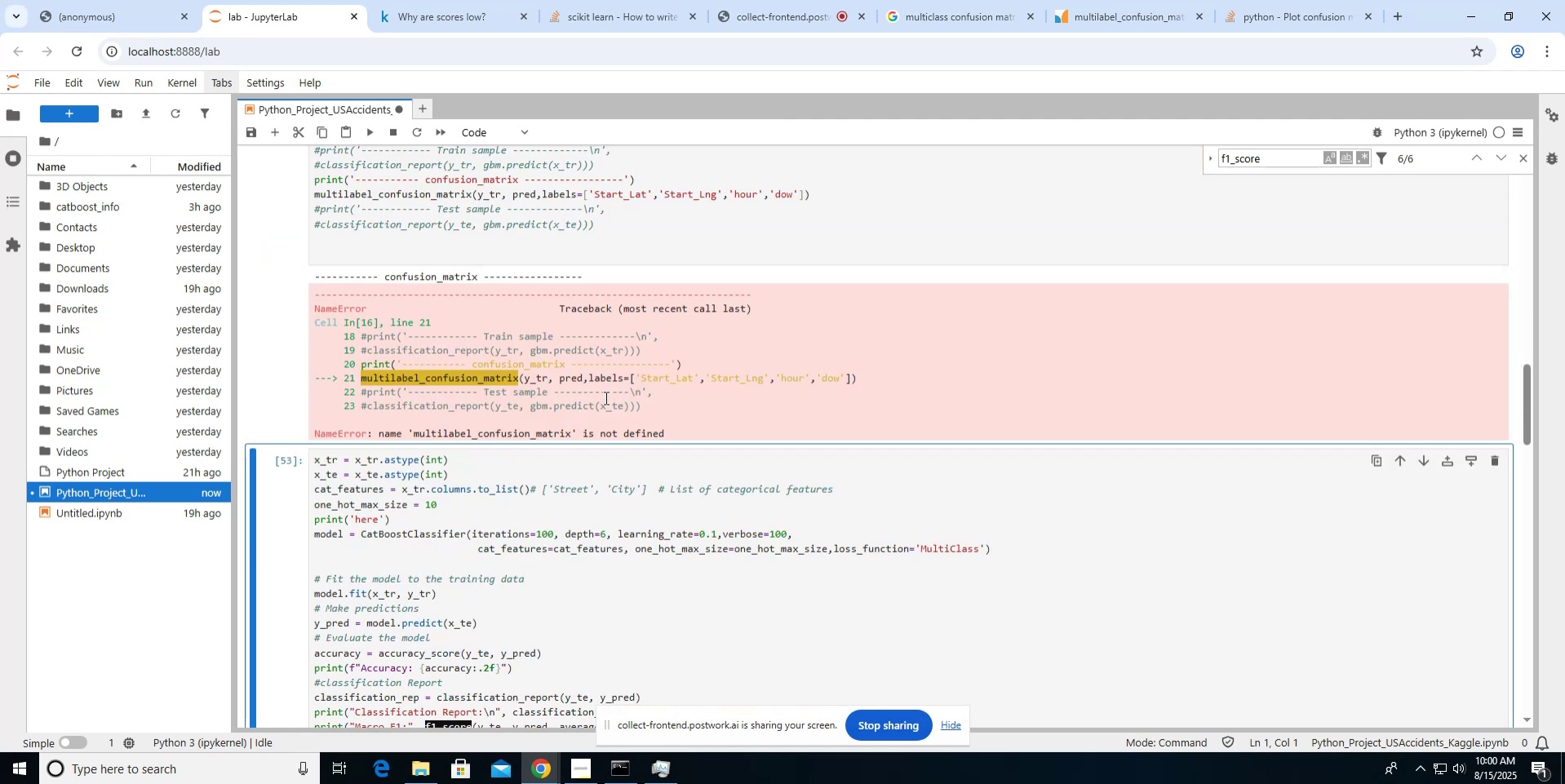 
scroll: coordinate [617, 395], scroll_direction: up, amount: 1.0
 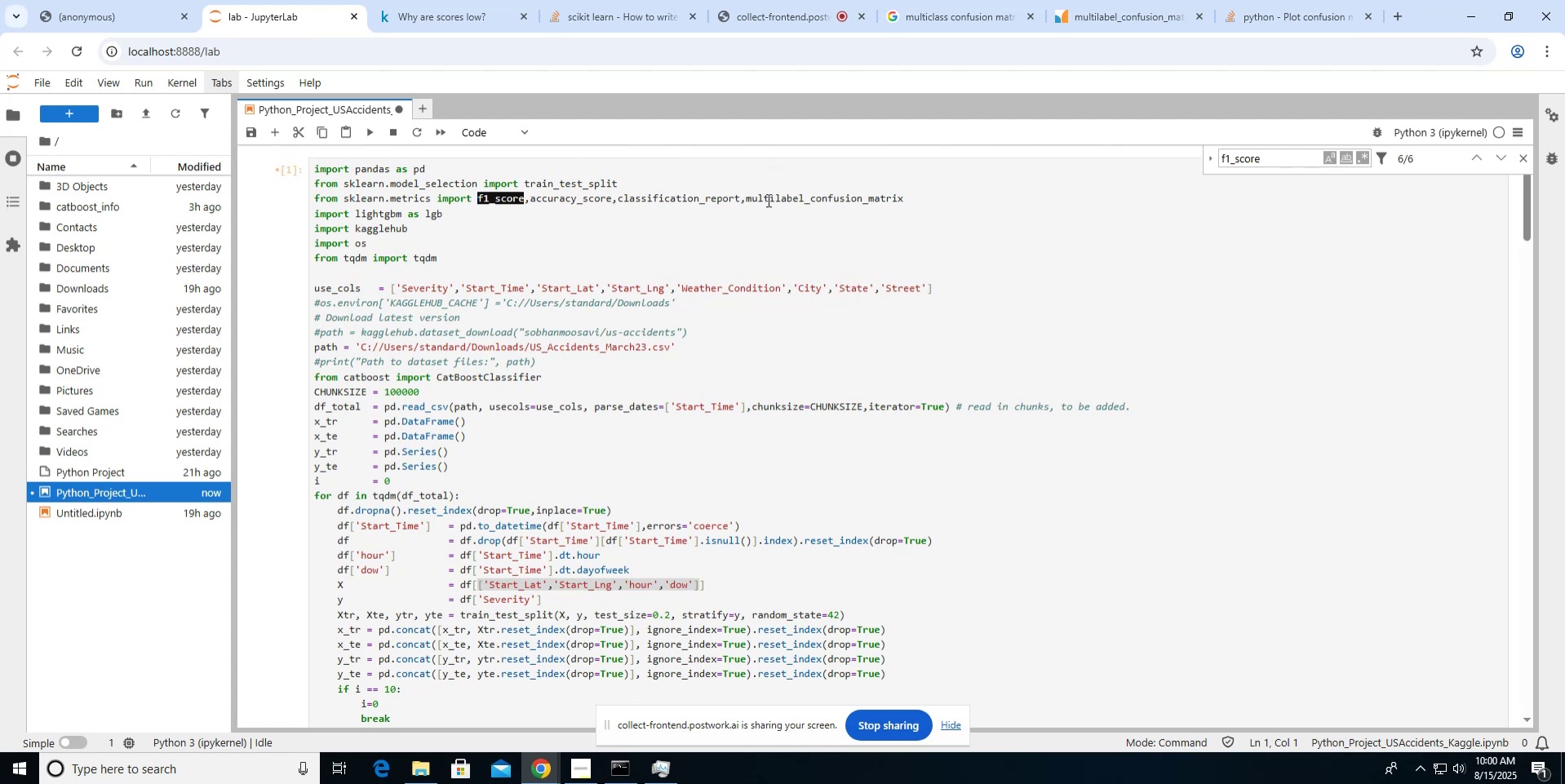 
double_click([767, 200])
 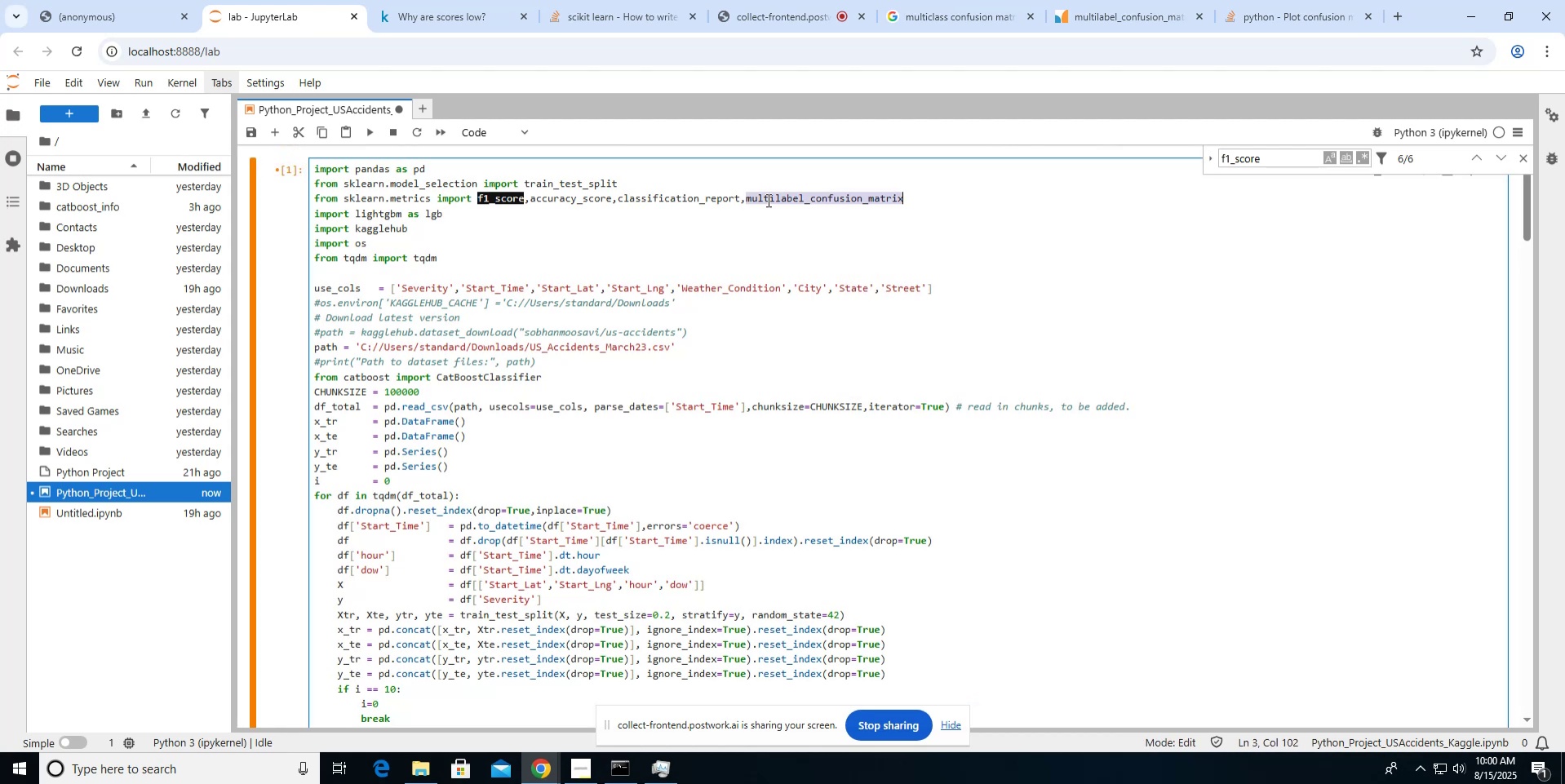 
key(Control+ControlLeft)
 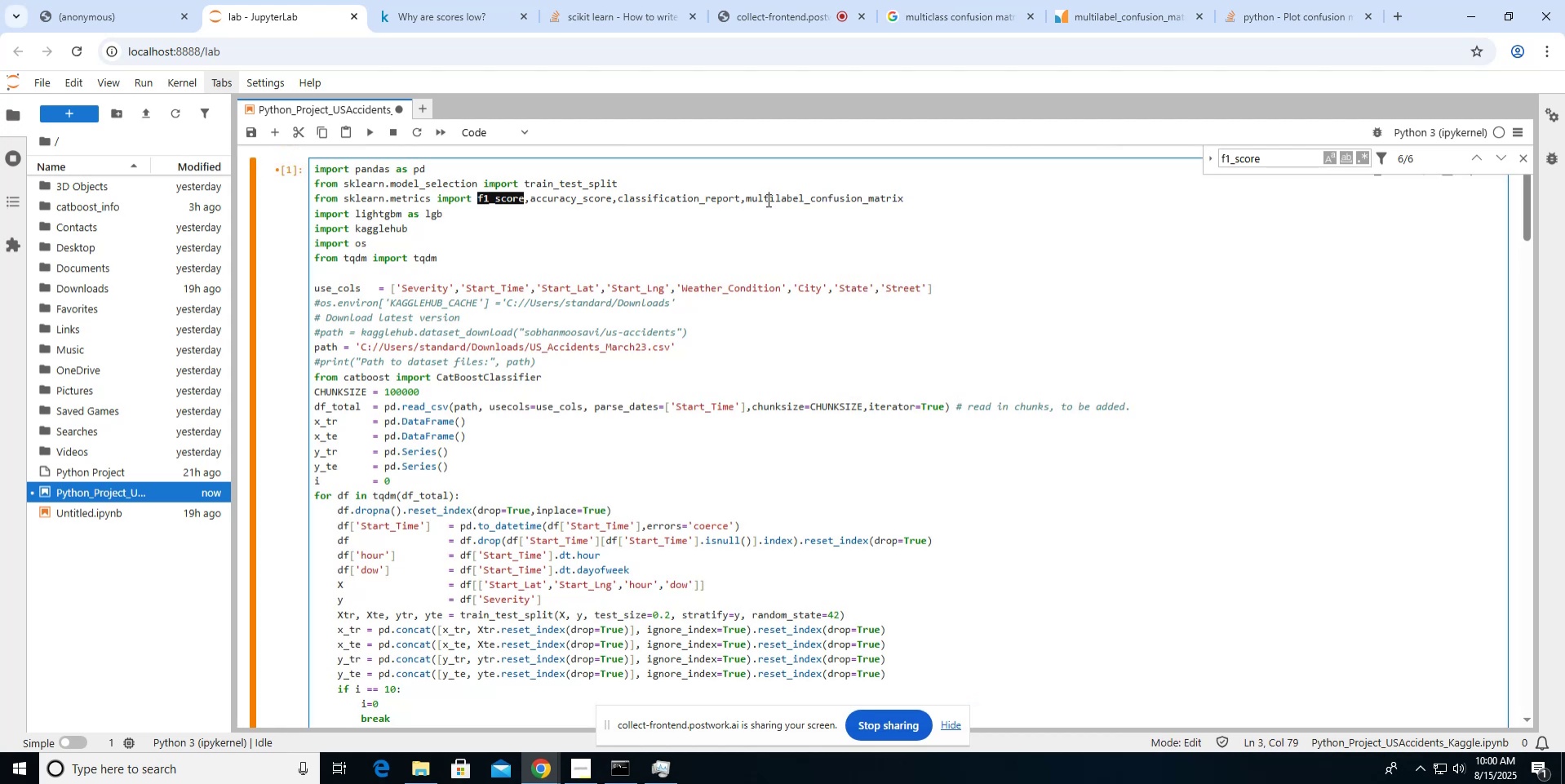 
double_click([767, 200])
 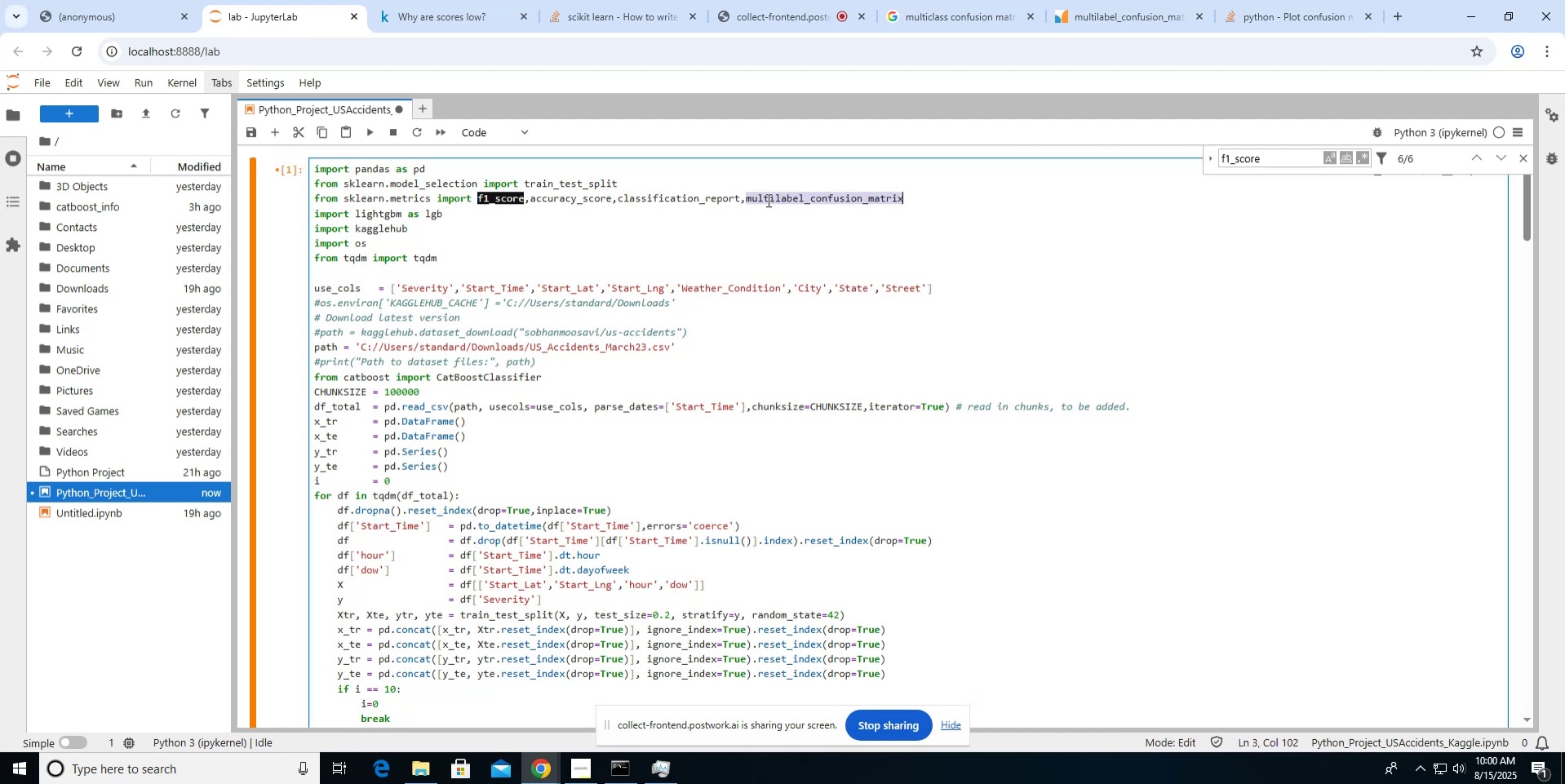 
key(Control+ControlLeft)
 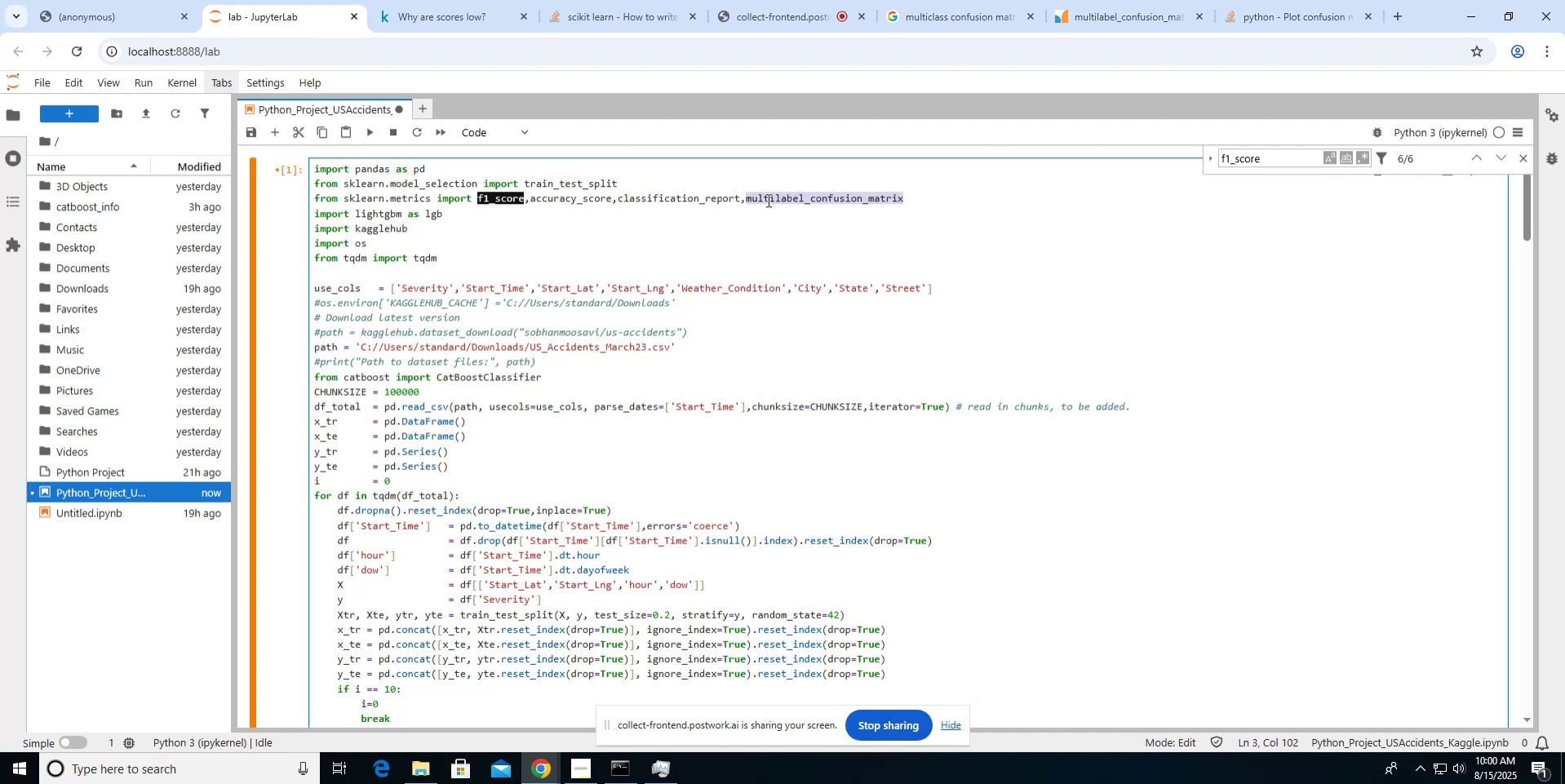 
double_click([767, 200])
 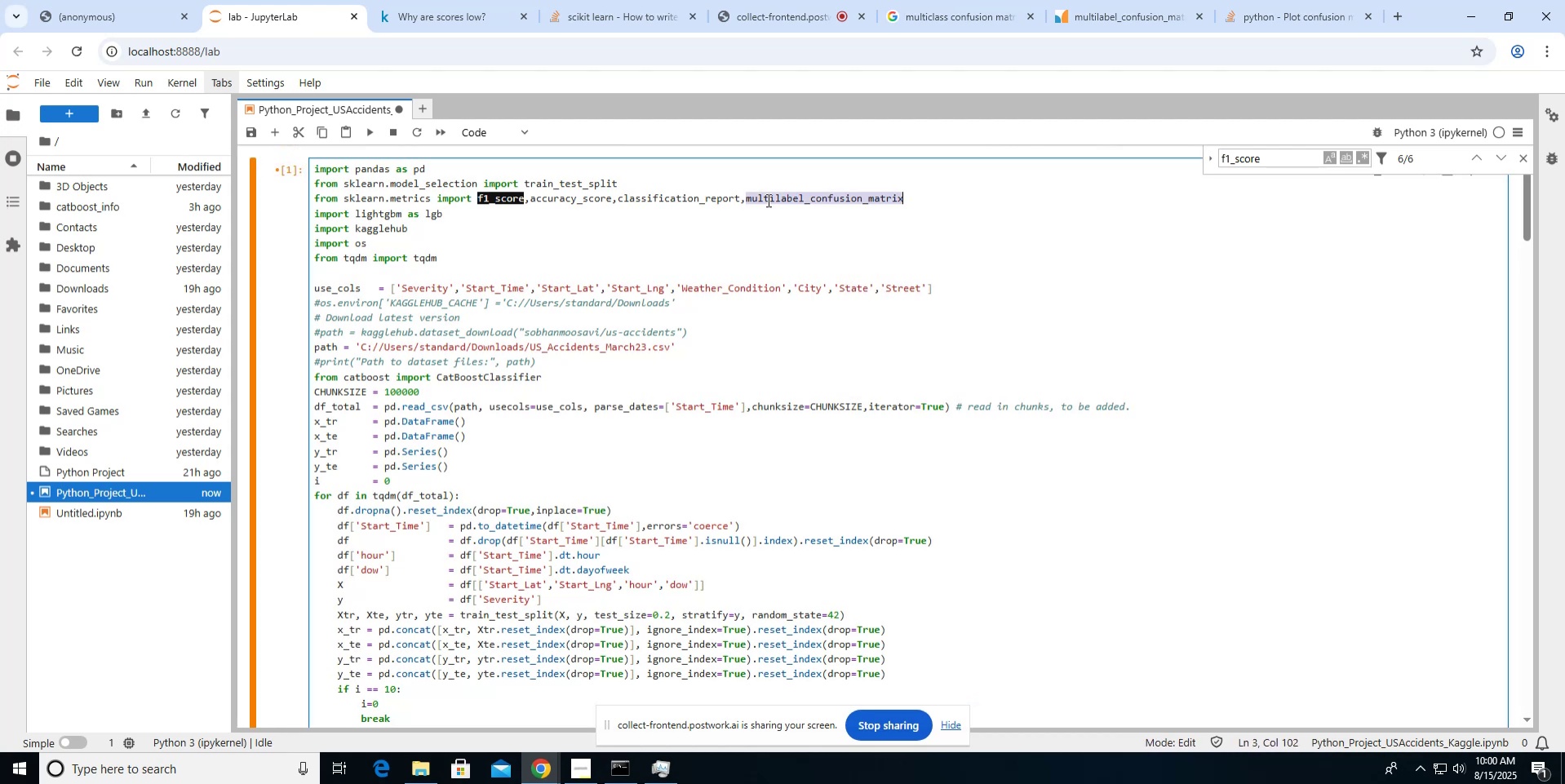 
triple_click([767, 200])
 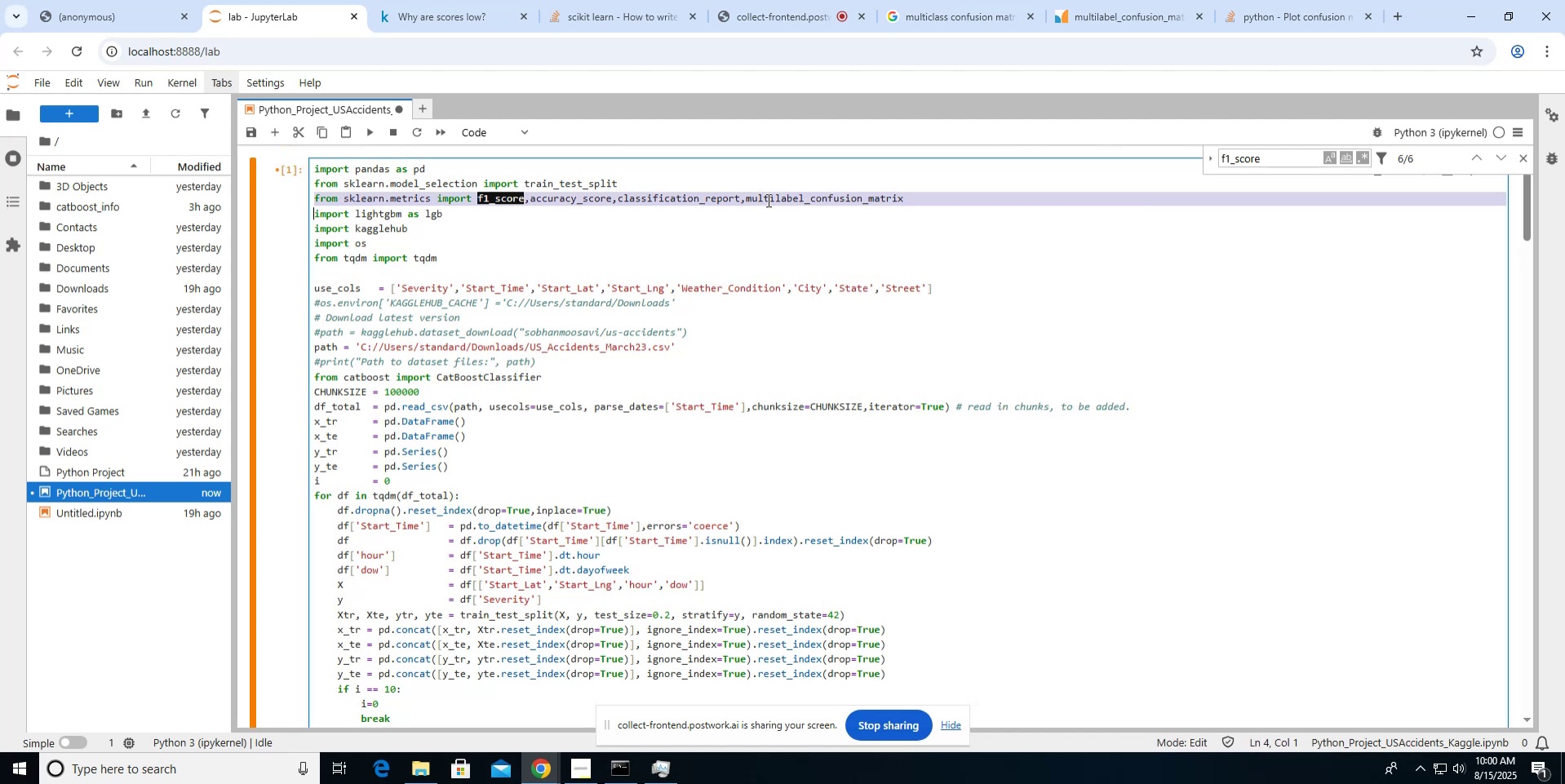 
key(Control+C)
 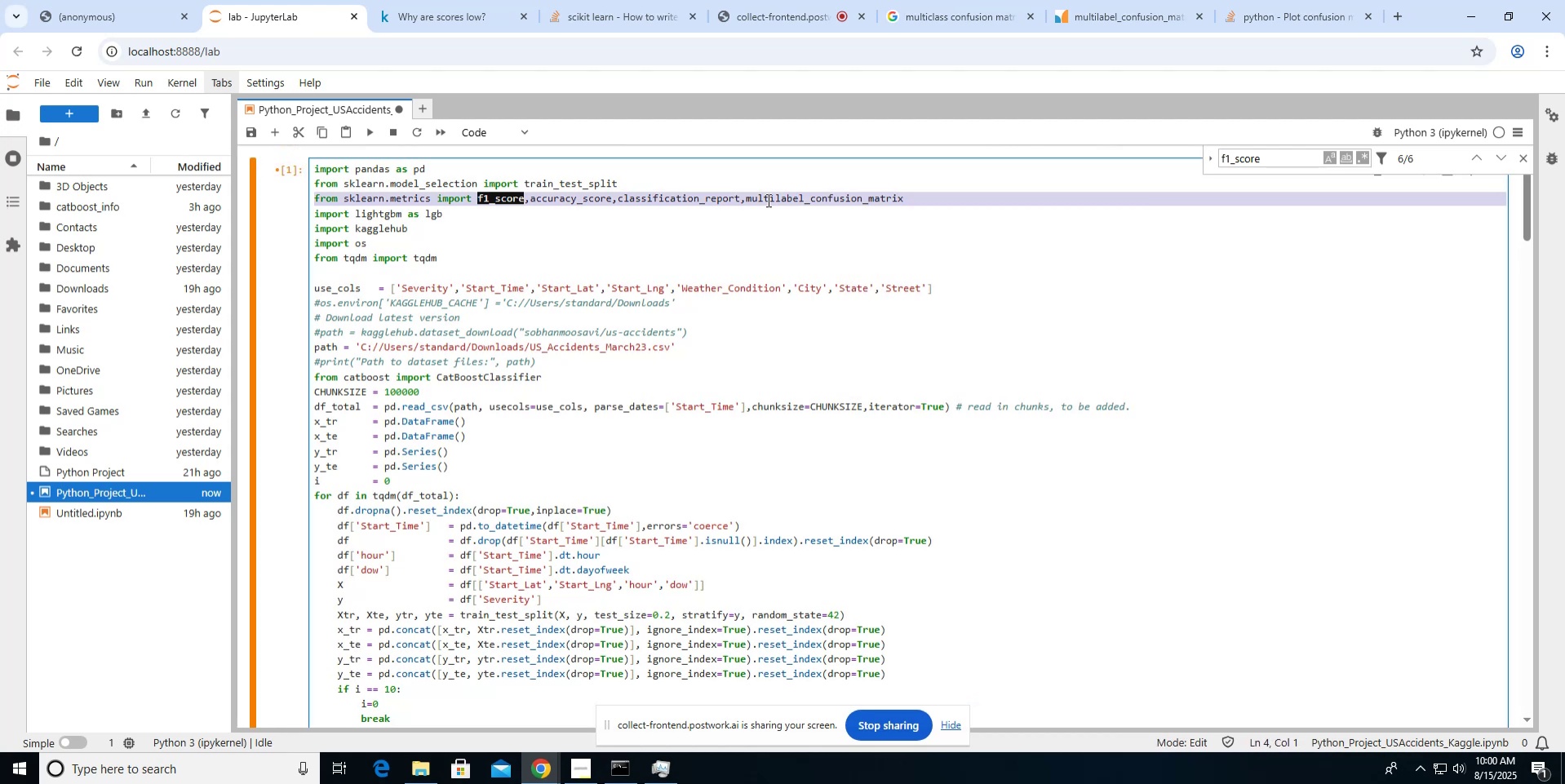 
scroll: coordinate [767, 200], scroll_direction: down, amount: 14.0
 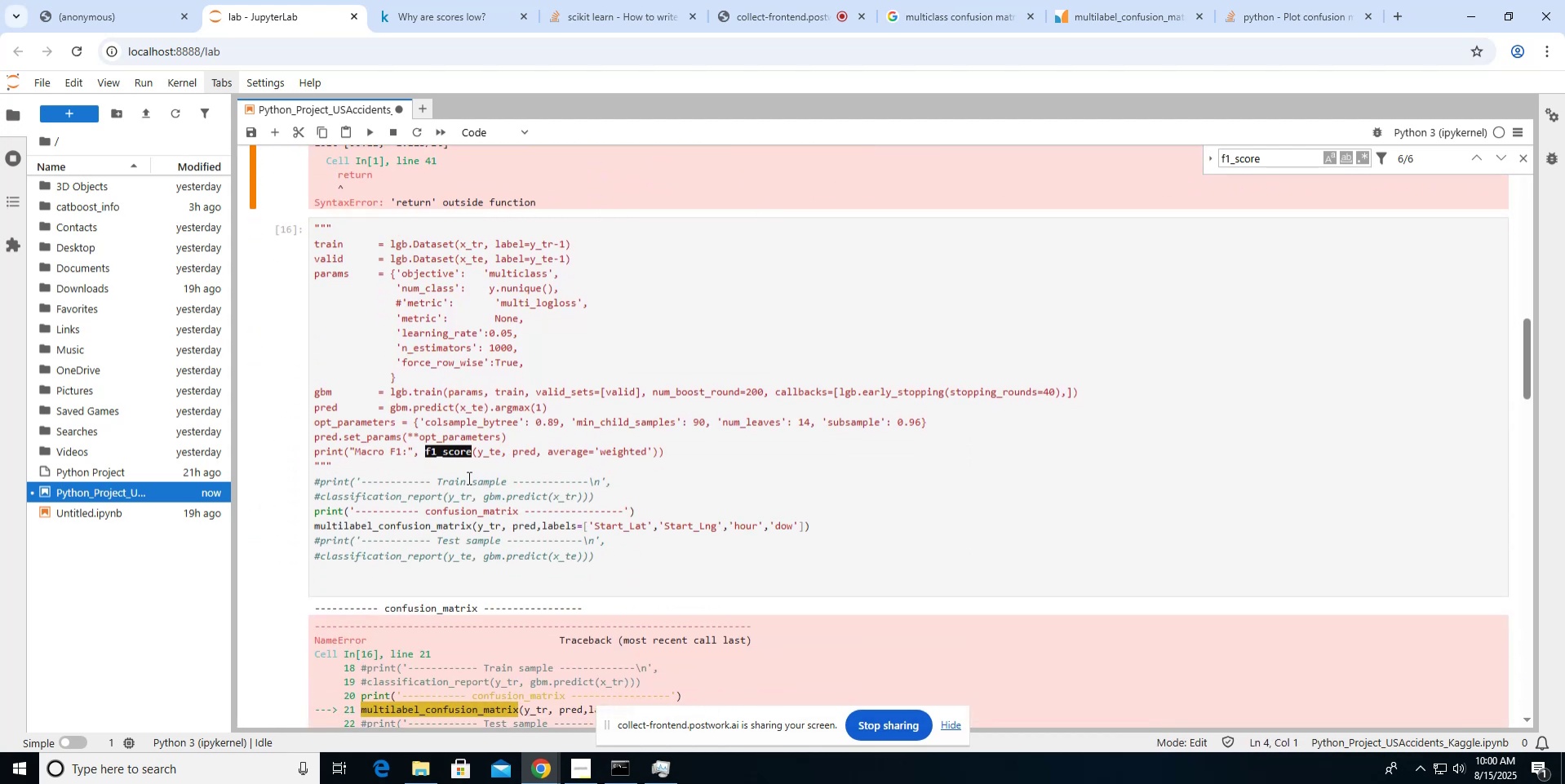 
left_click([467, 472])
 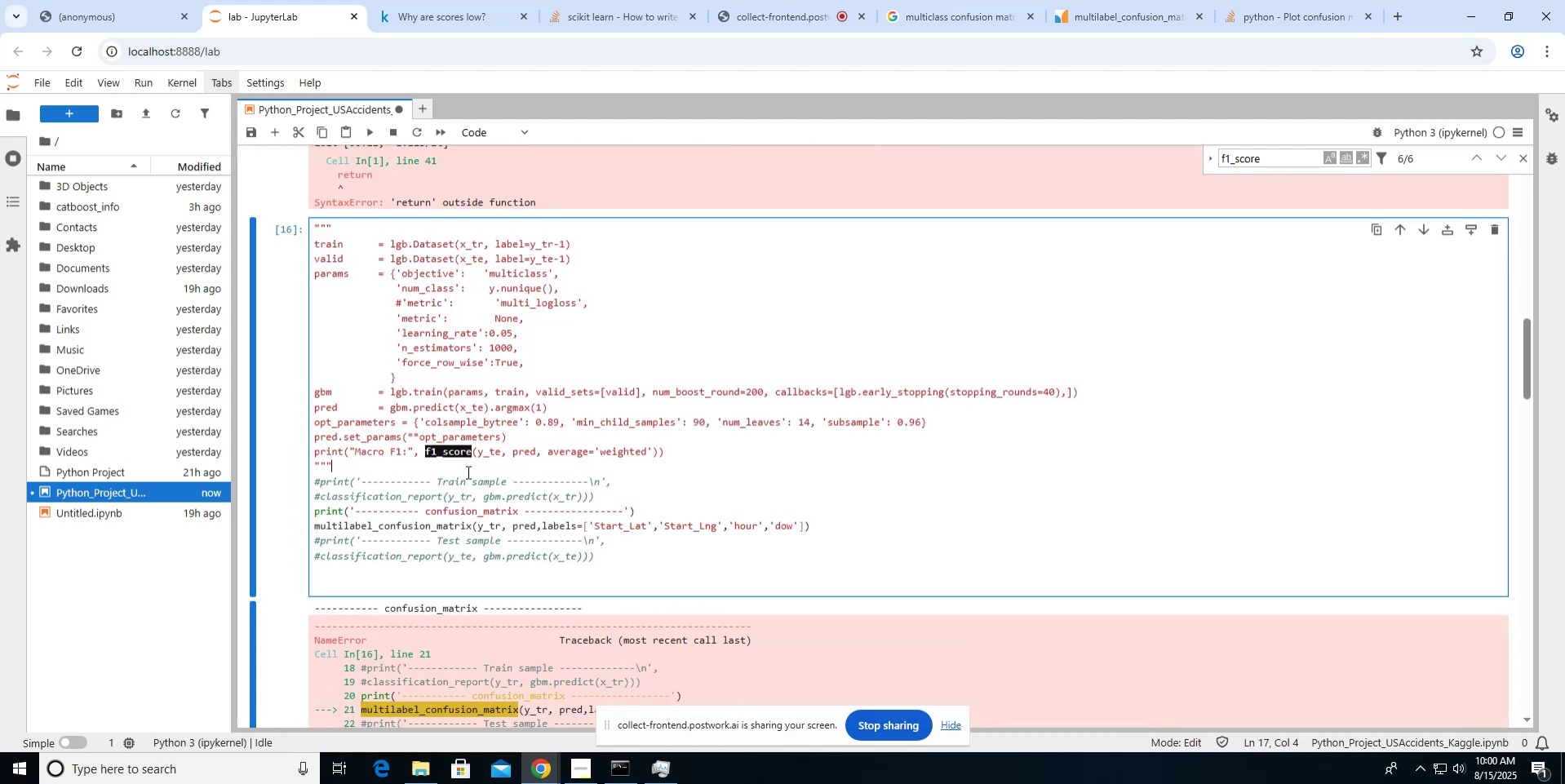 
key(Enter)
 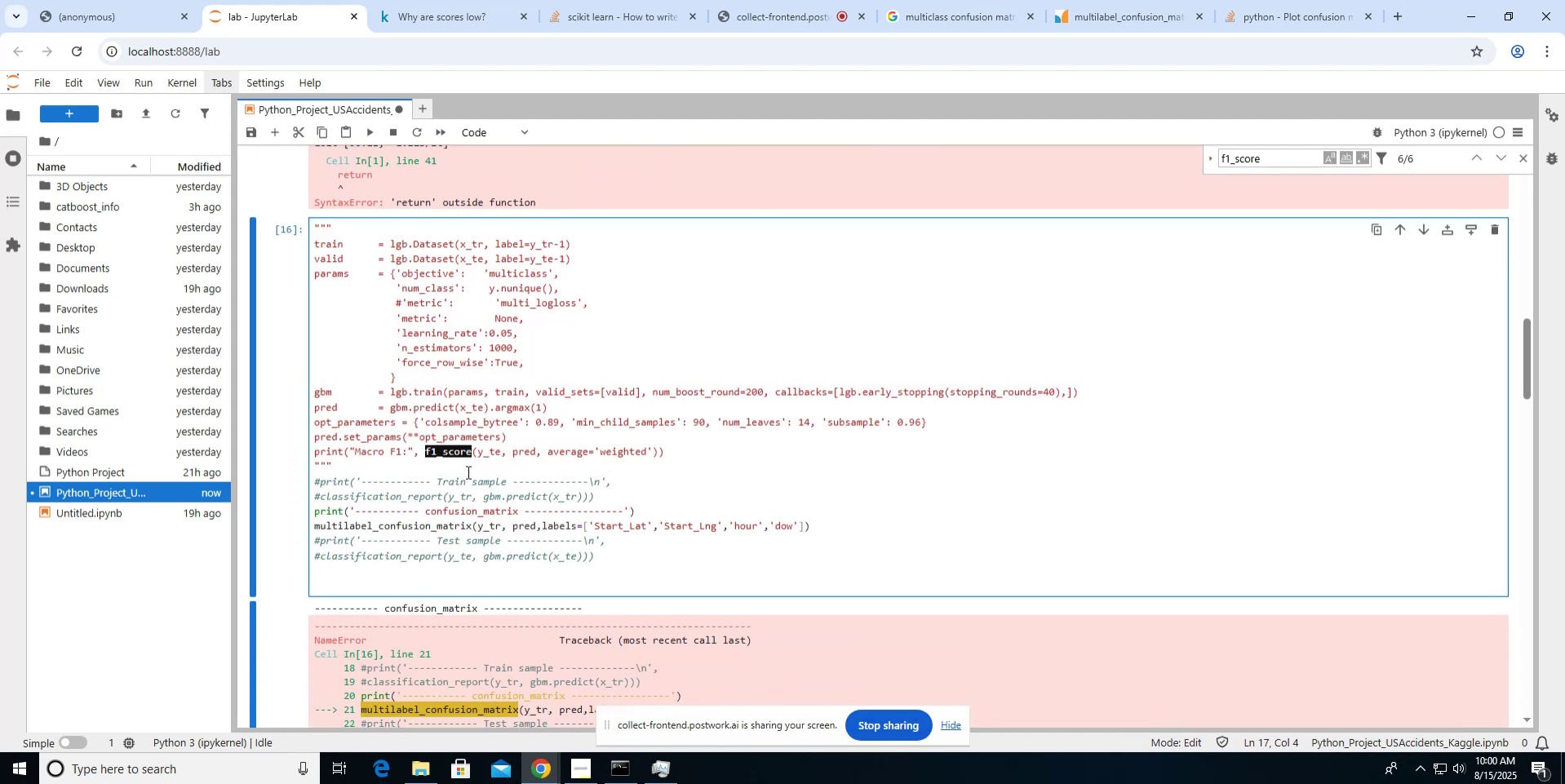 
hold_key(key=ControlLeft, duration=0.34)
 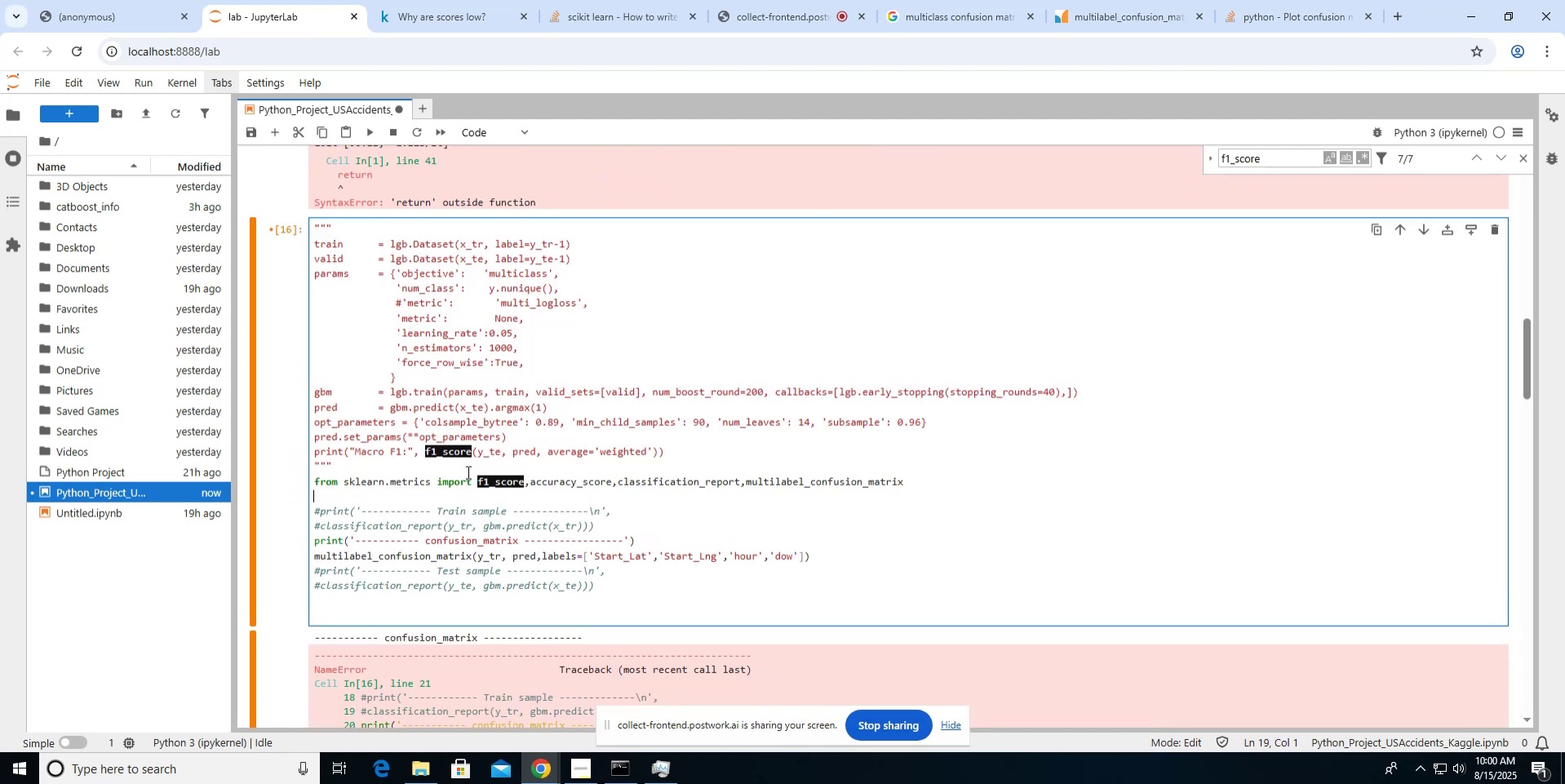 
key(V)
 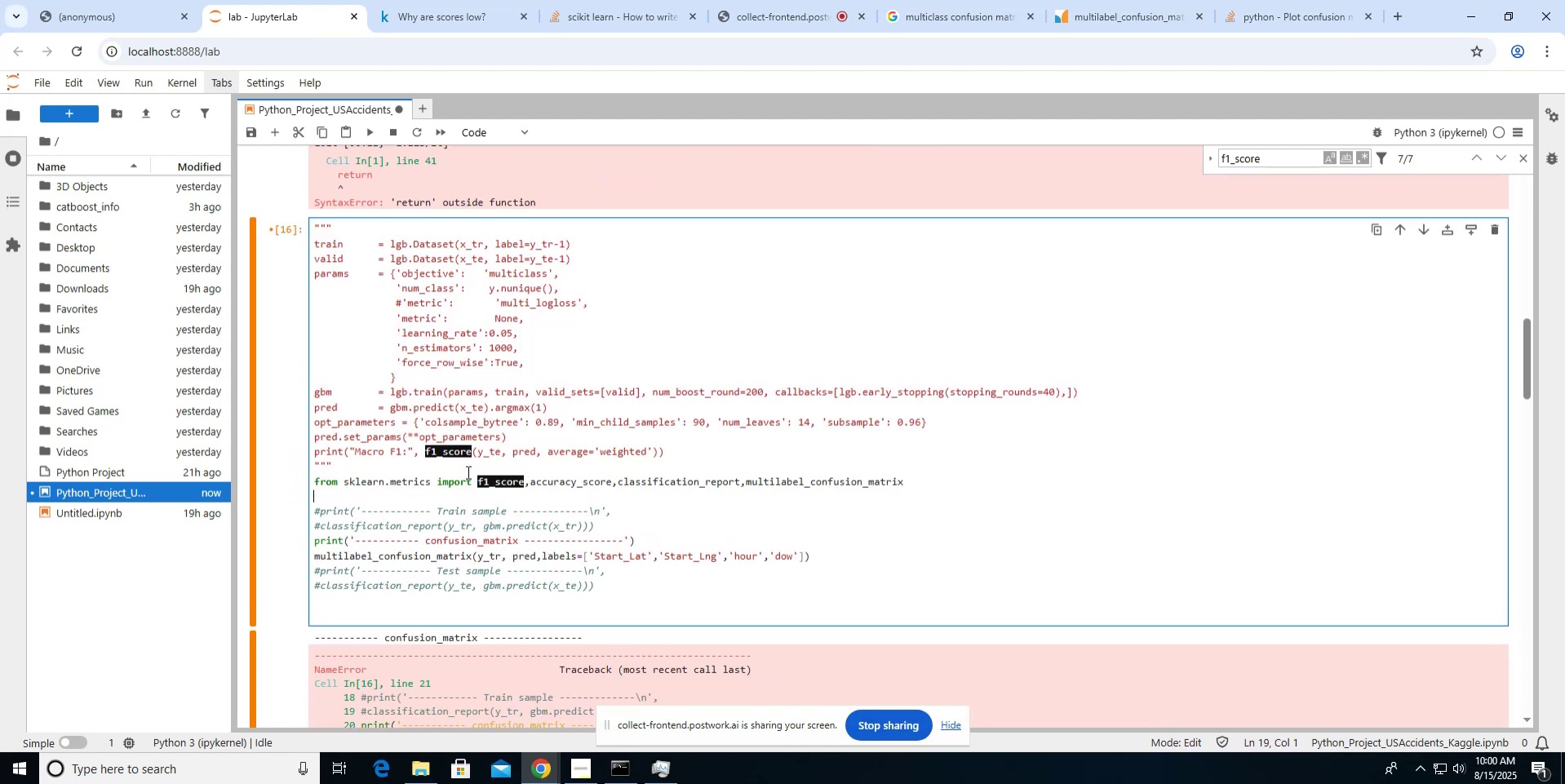 
key(Shift+Enter)
 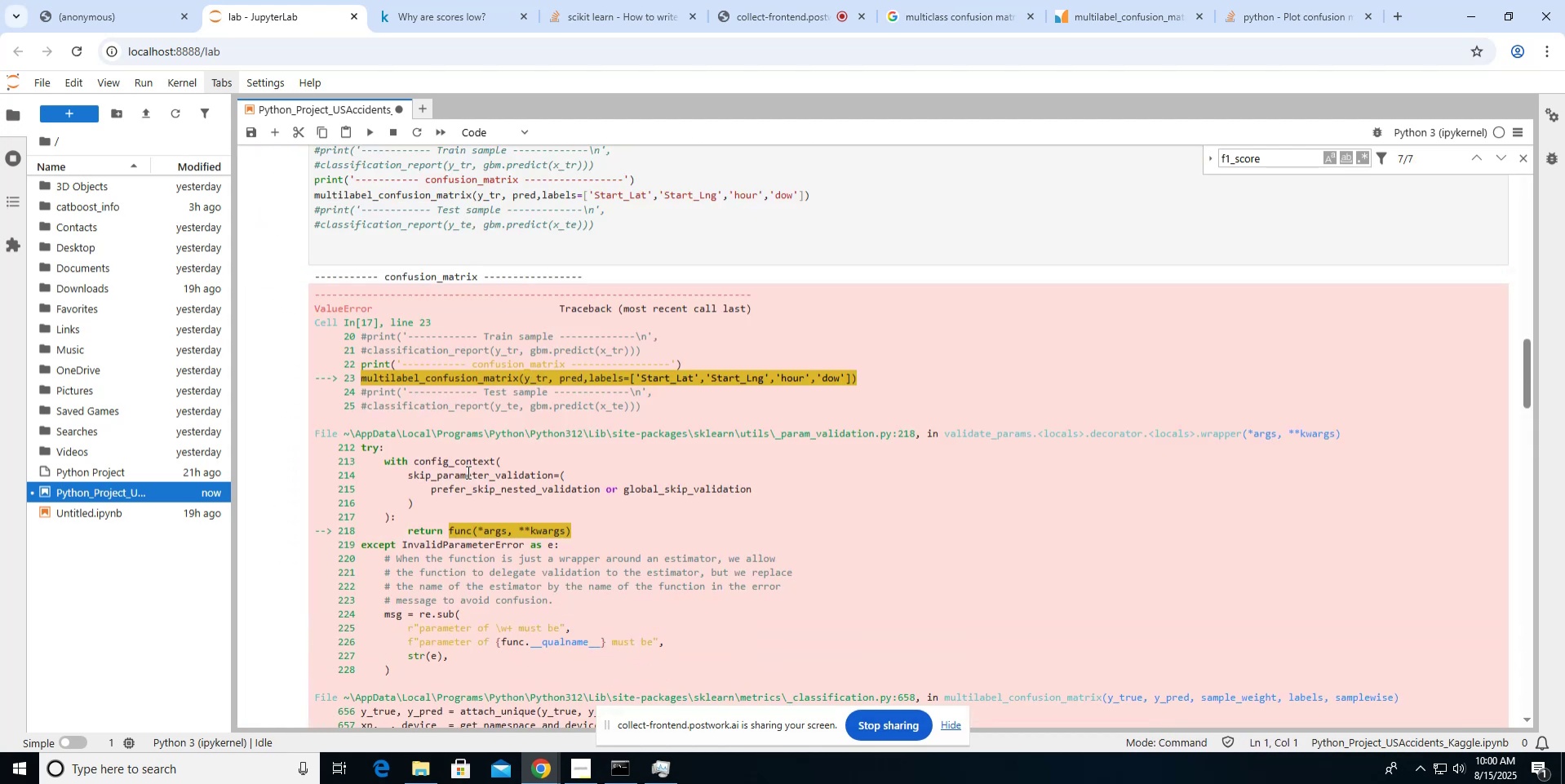 
scroll: coordinate [467, 472], scroll_direction: down, amount: 5.0
 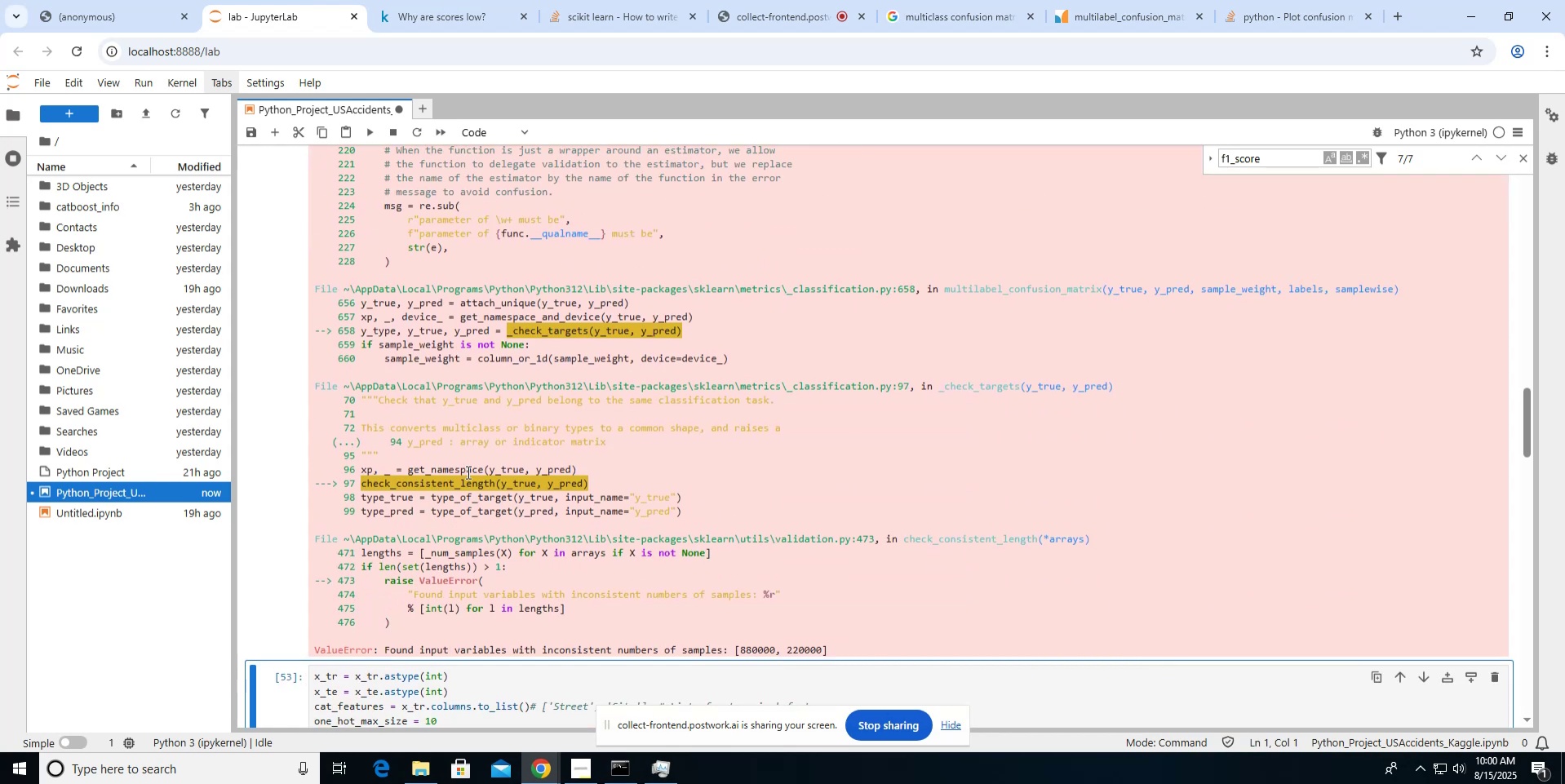 
scroll: coordinate [467, 472], scroll_direction: up, amount: 6.0
 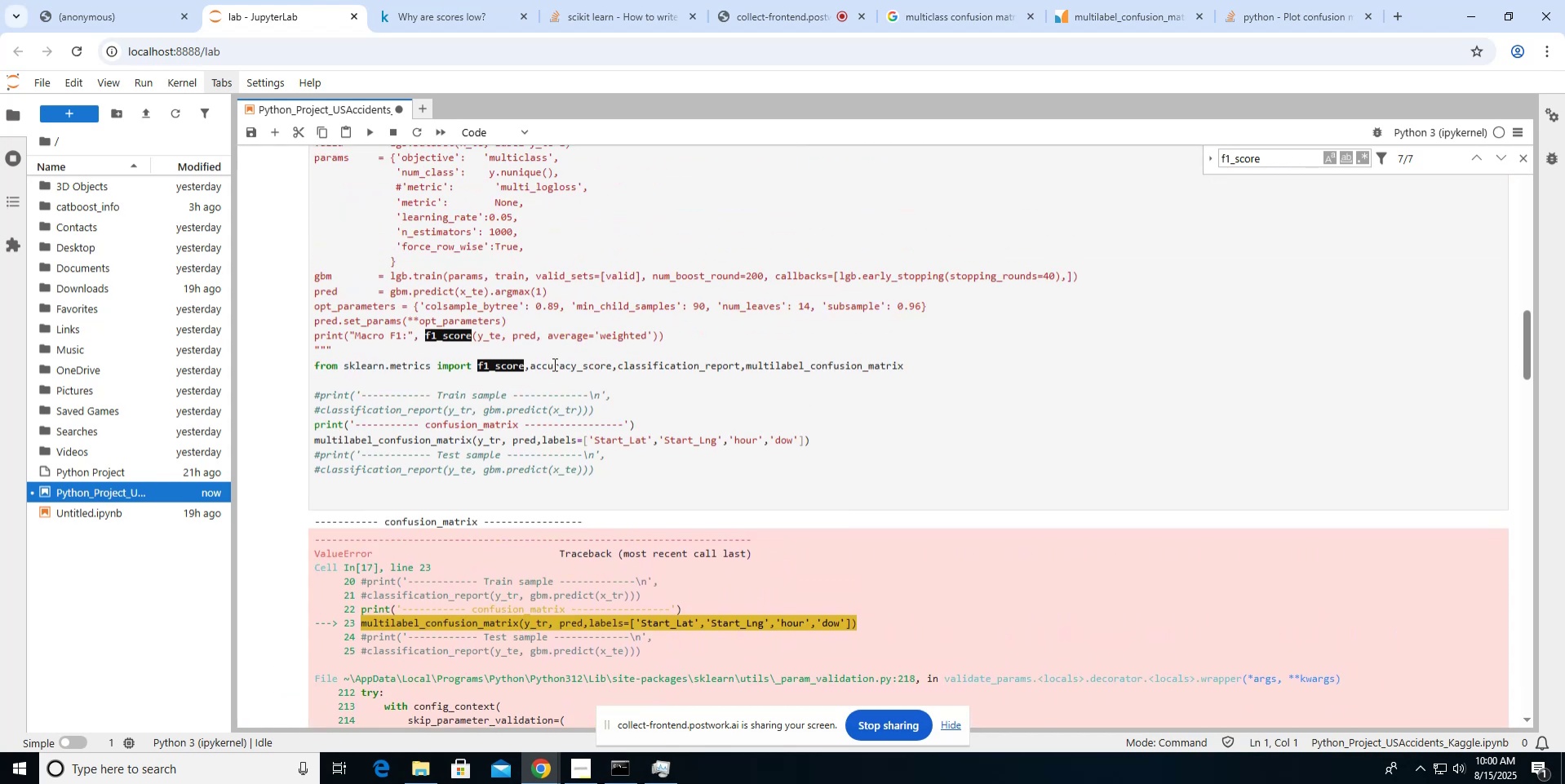 
double_click([555, 372])
 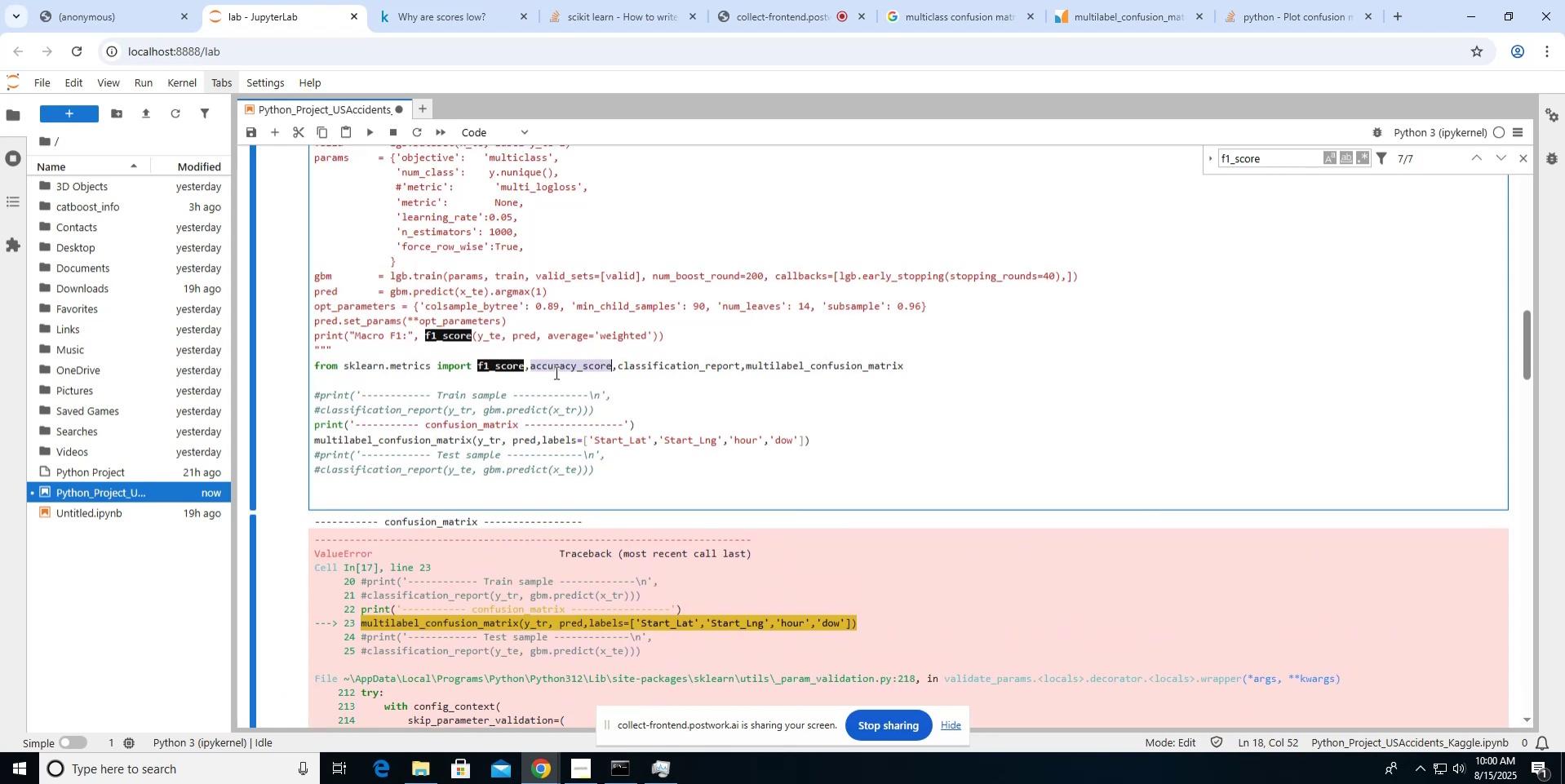 
triple_click([555, 372])
 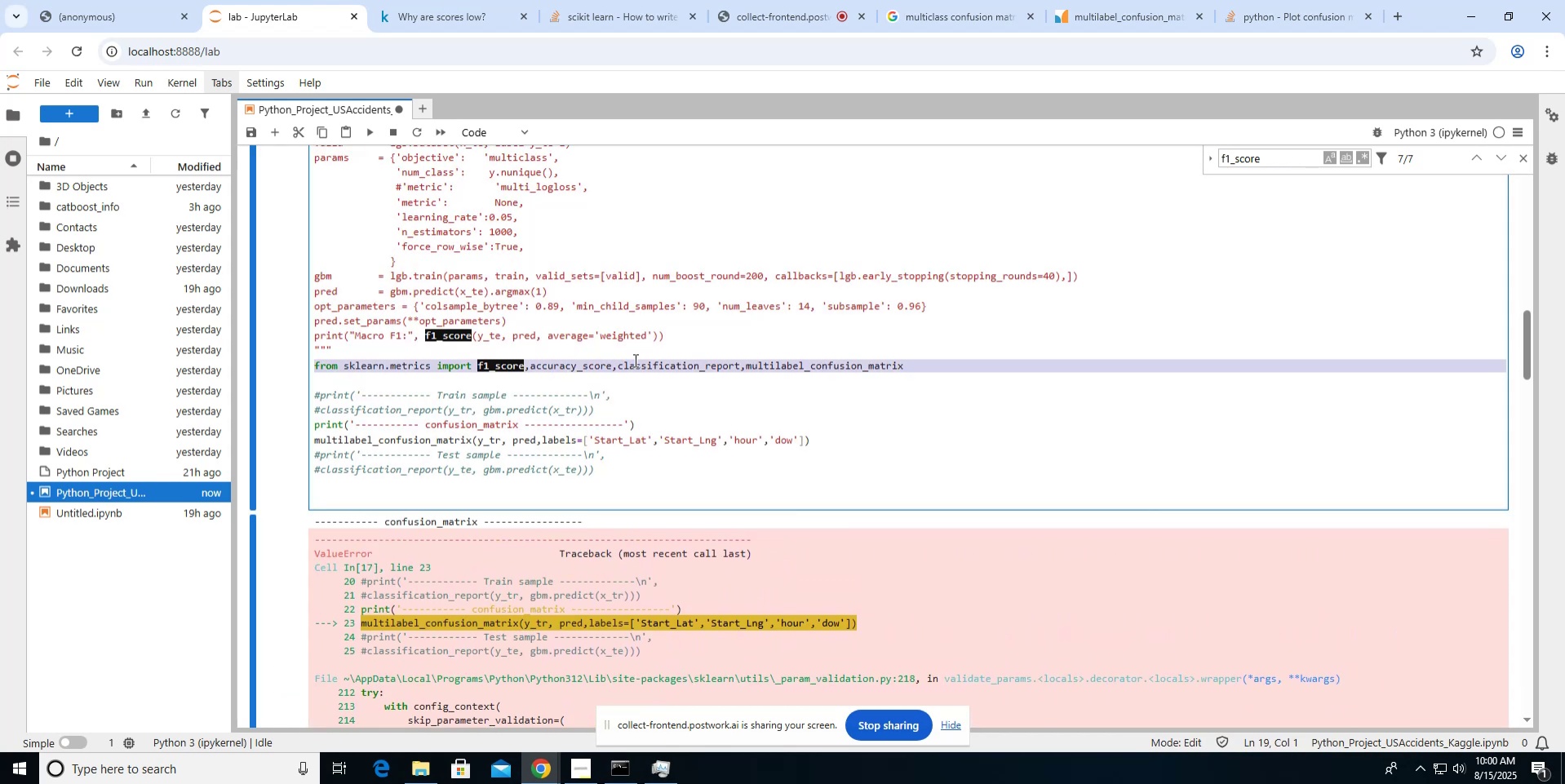 
key(Backspace)
 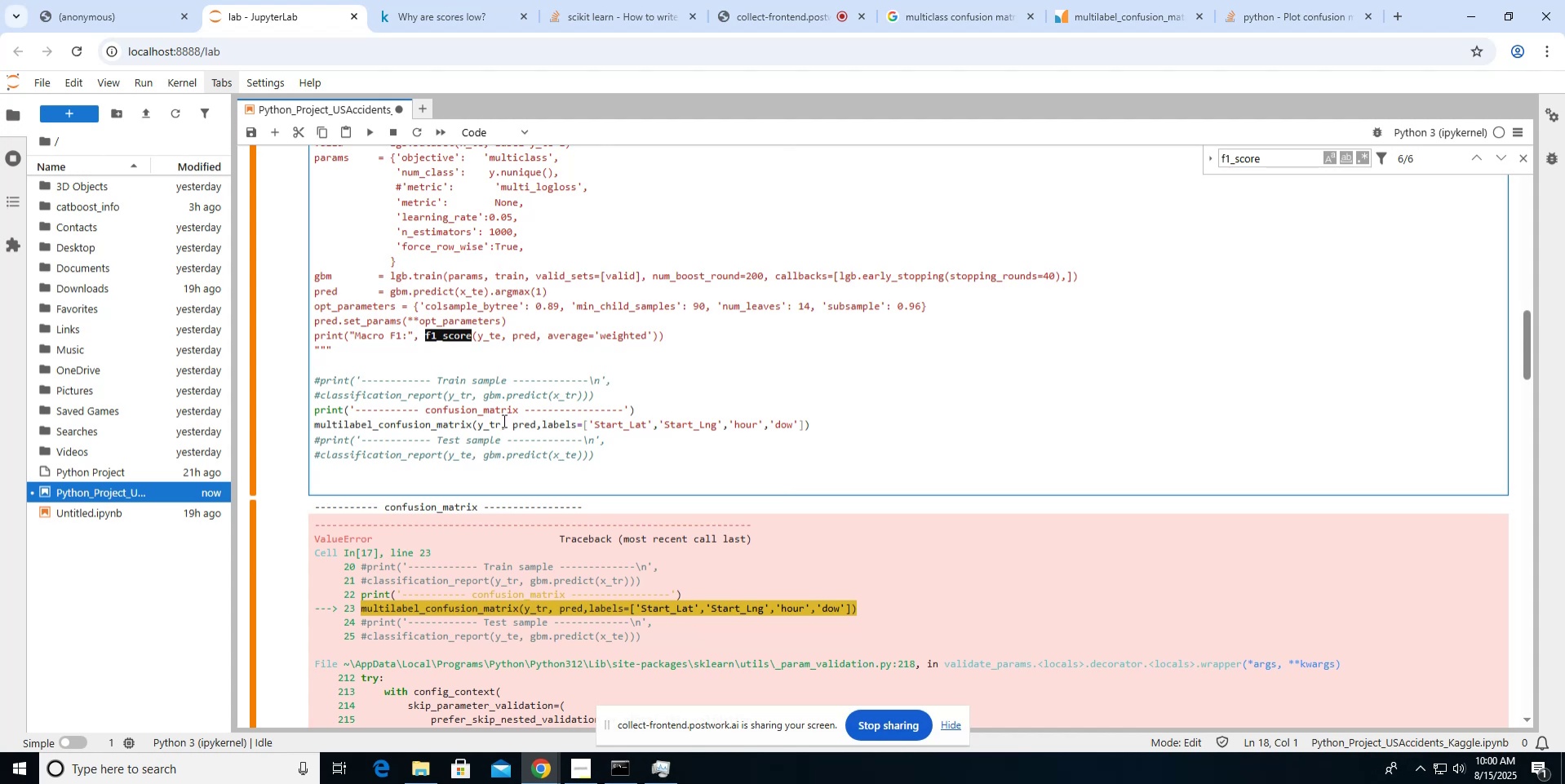 
key(Backspace)
 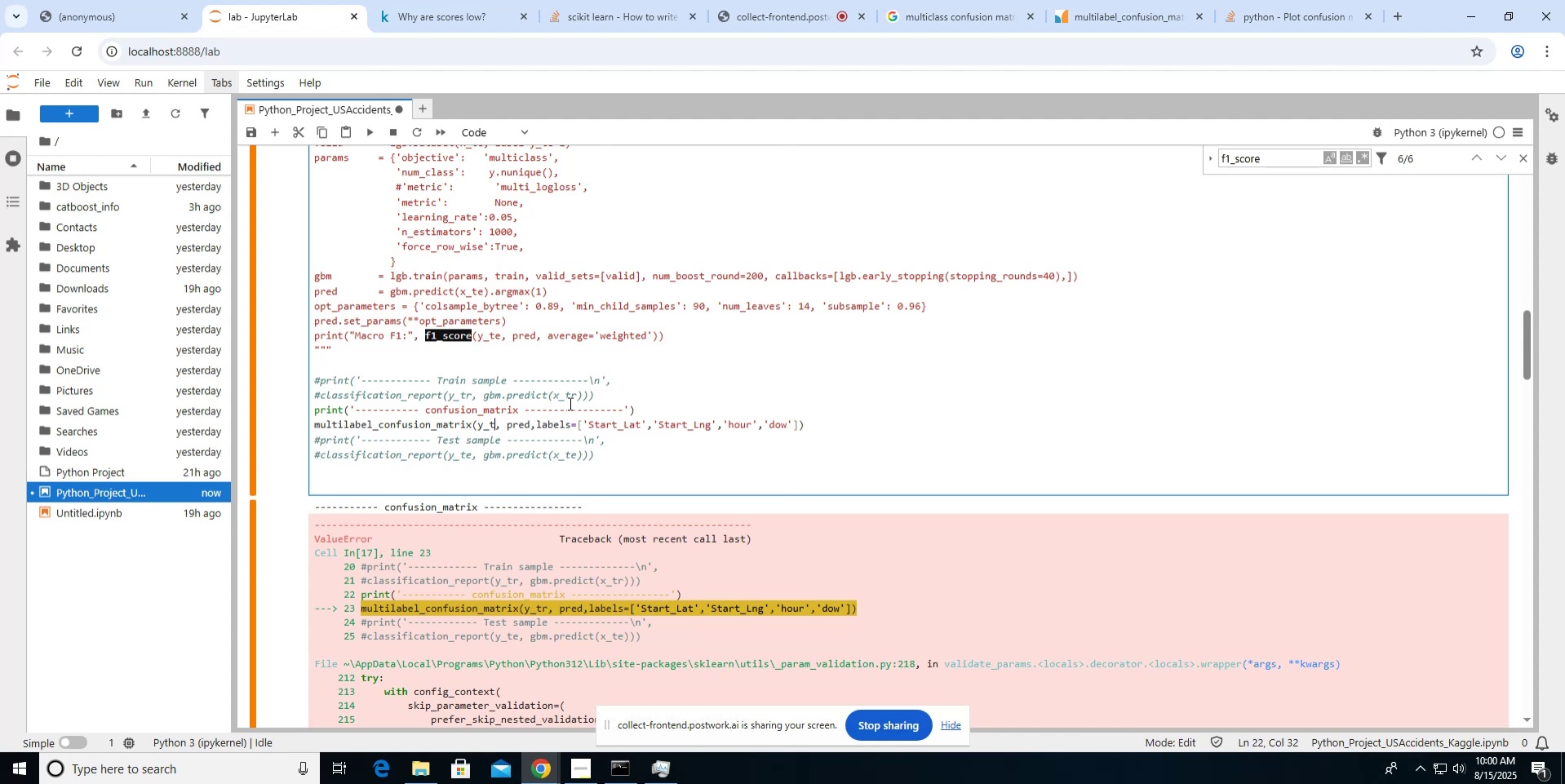 
key(E)
 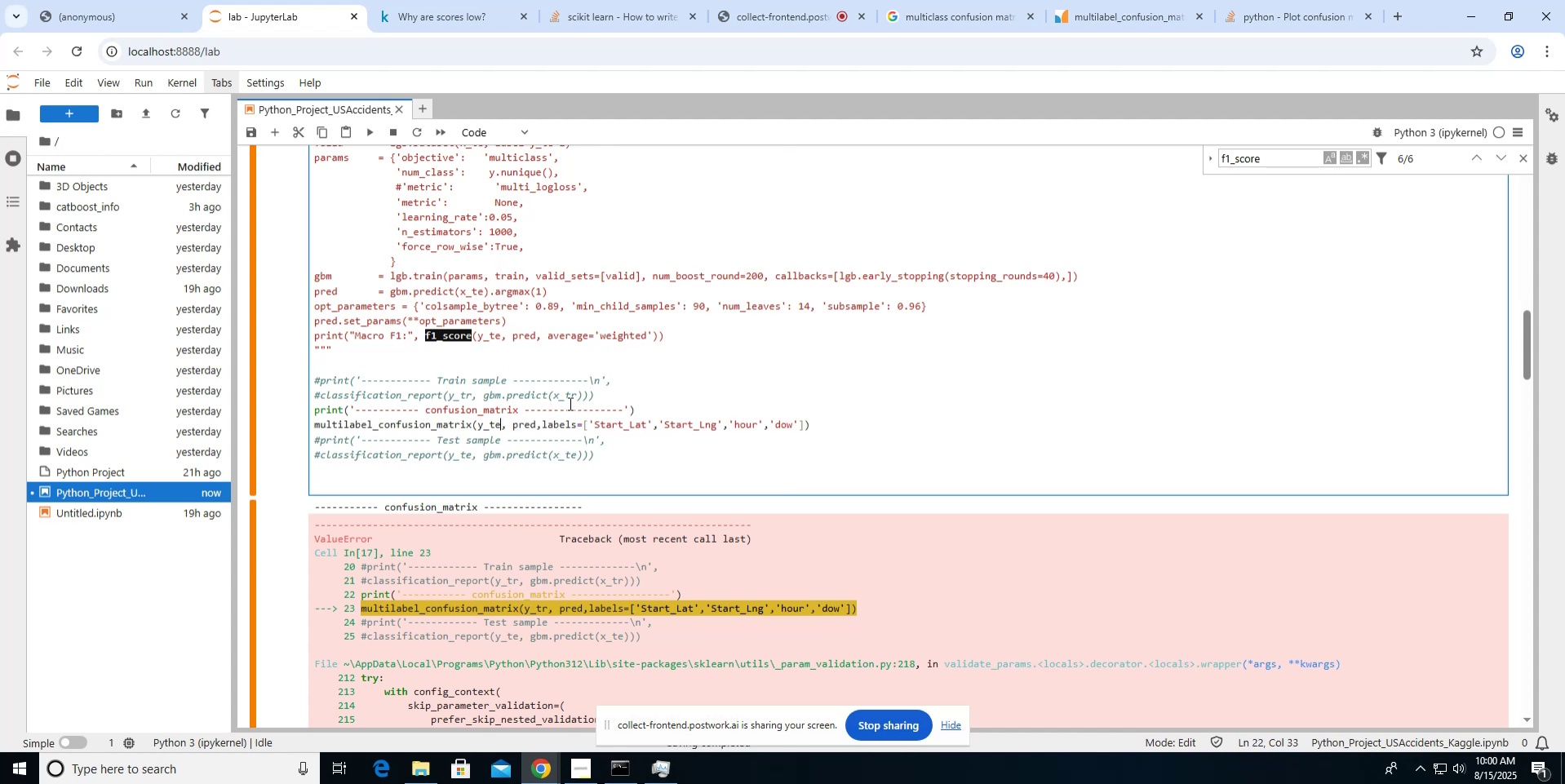 
key(Shift+Enter)
 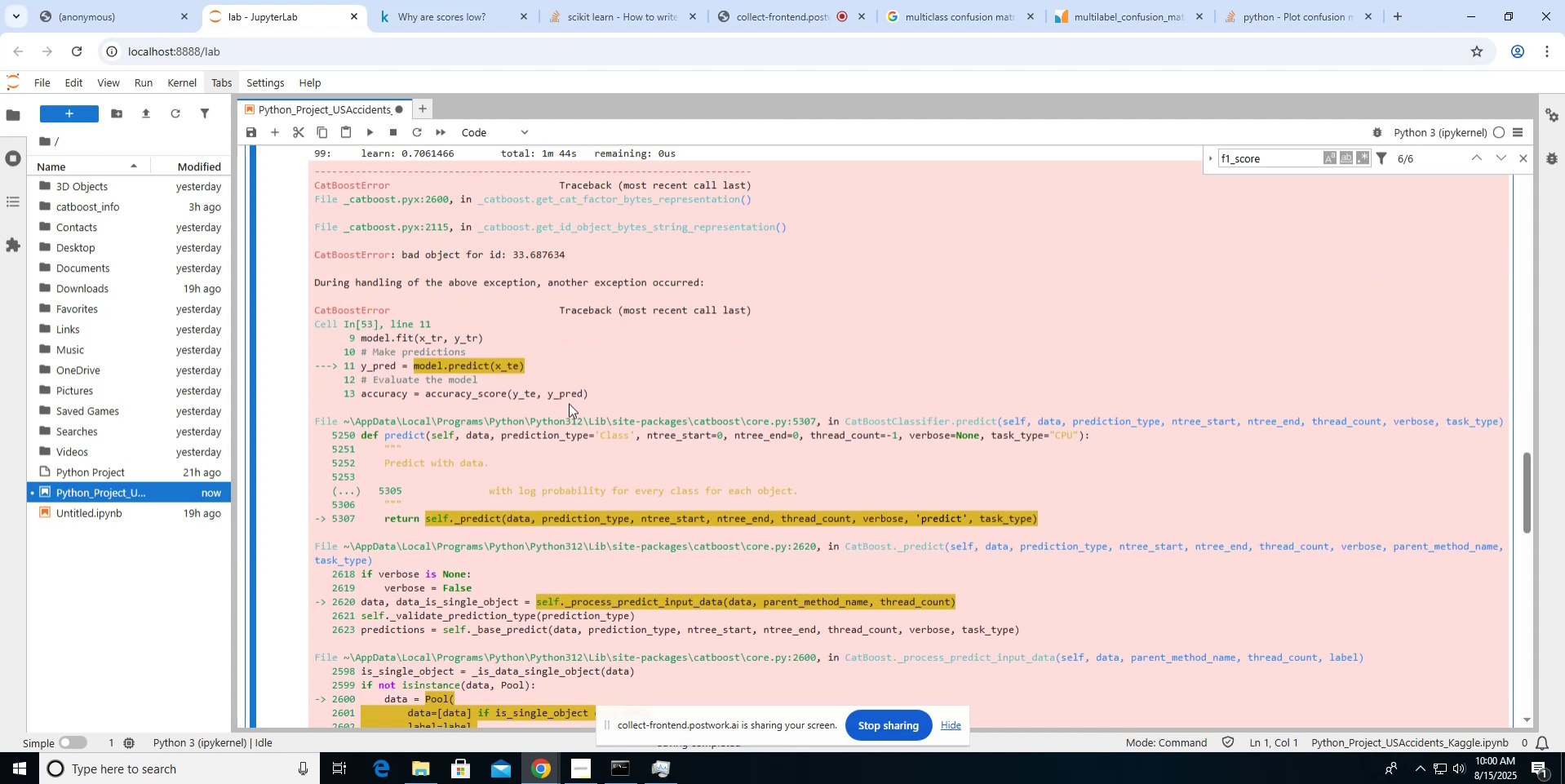 
scroll: coordinate [569, 403], scroll_direction: down, amount: 8.0
 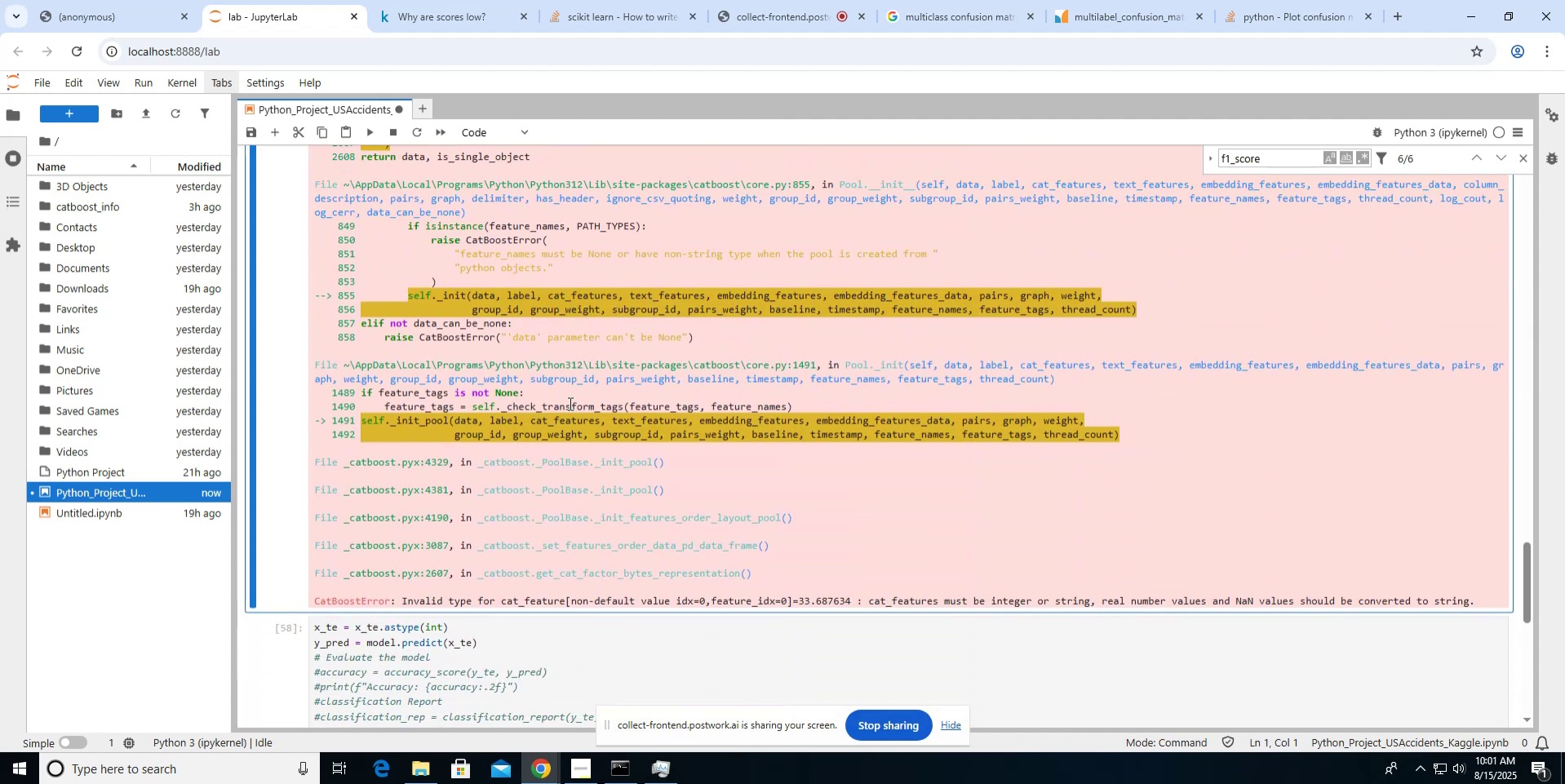 
wait(10.1)
 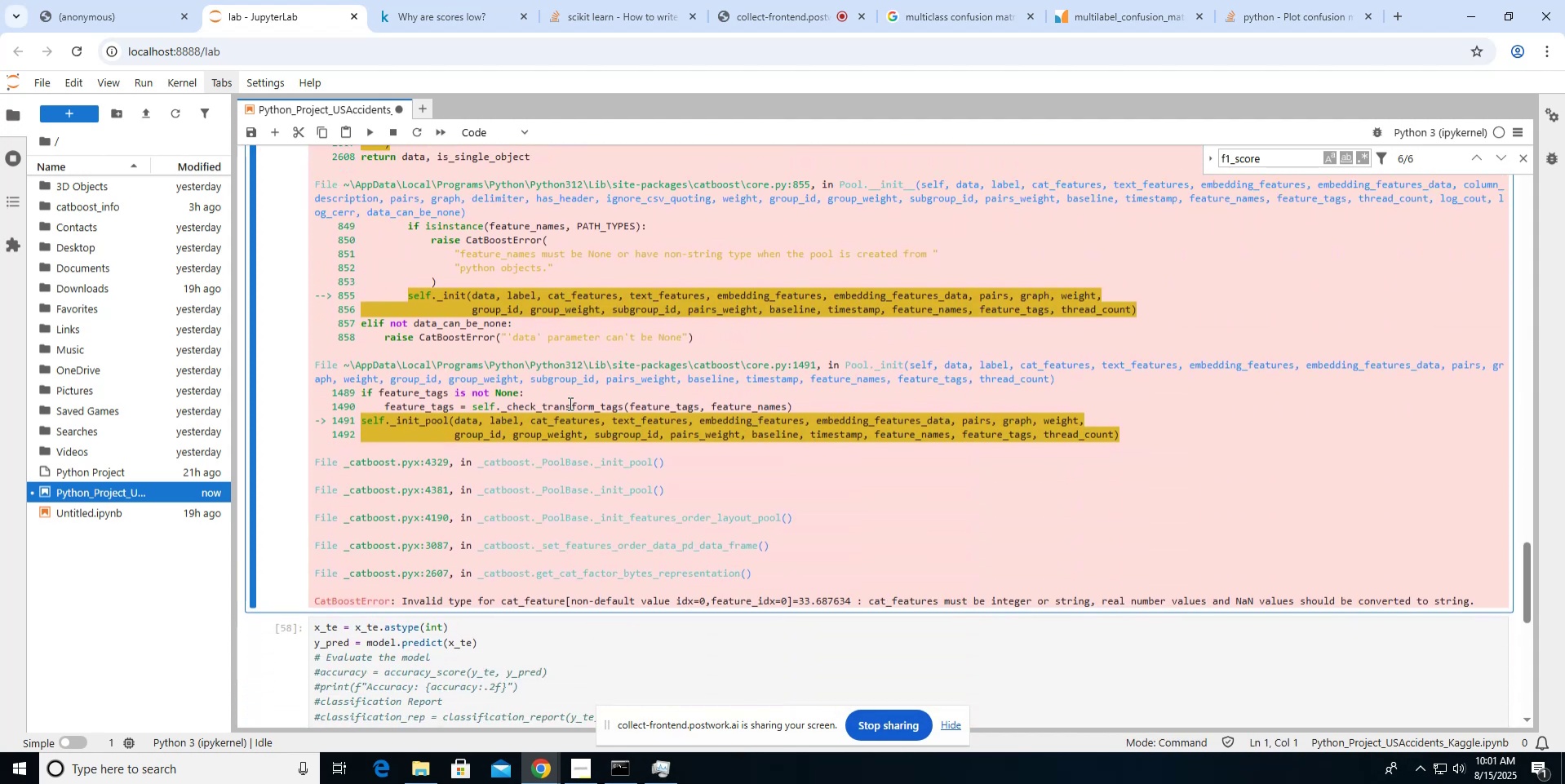 
scroll: coordinate [569, 403], scroll_direction: up, amount: 7.0
 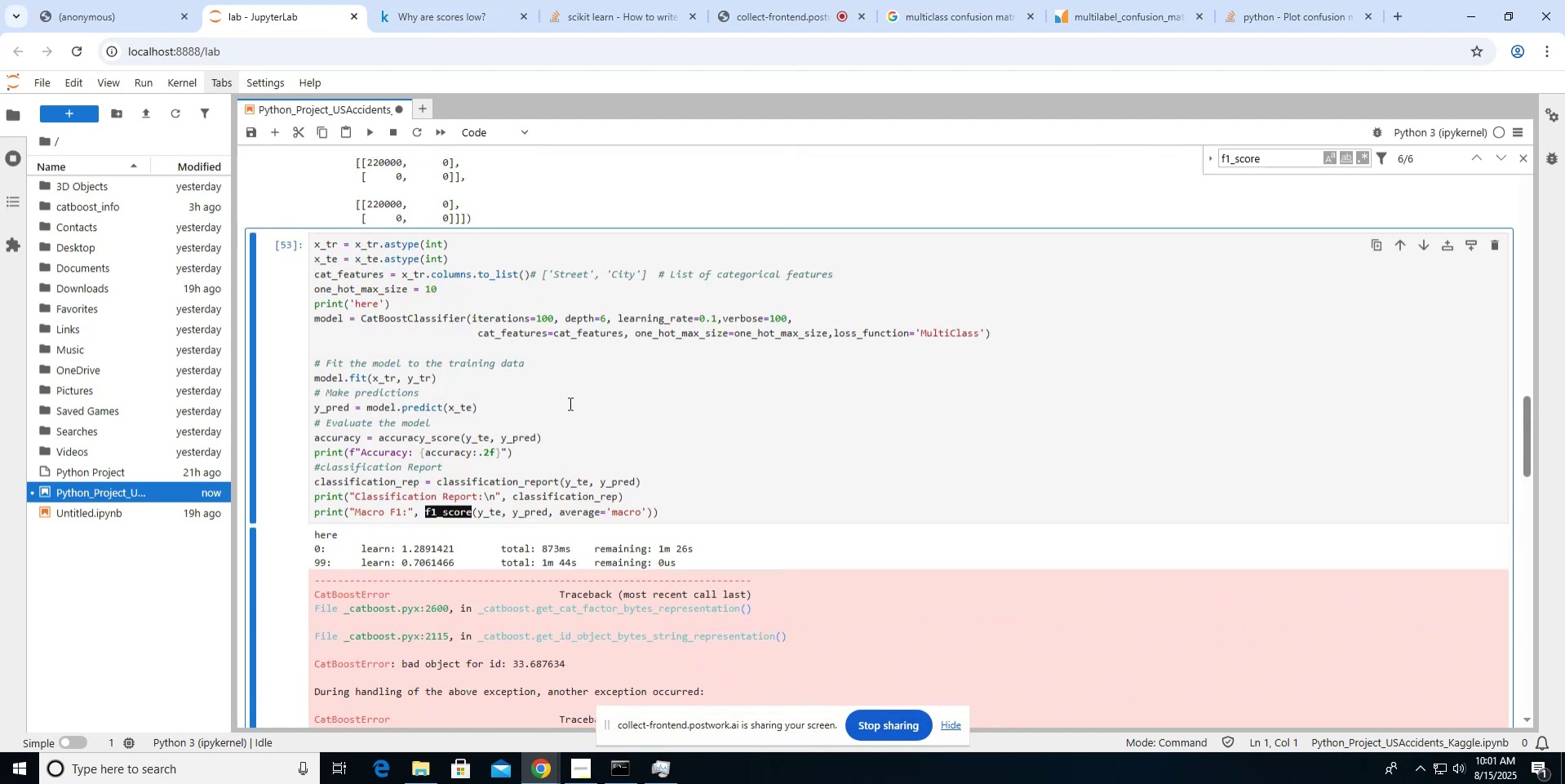 
scroll: coordinate [569, 403], scroll_direction: down, amount: 1.0
 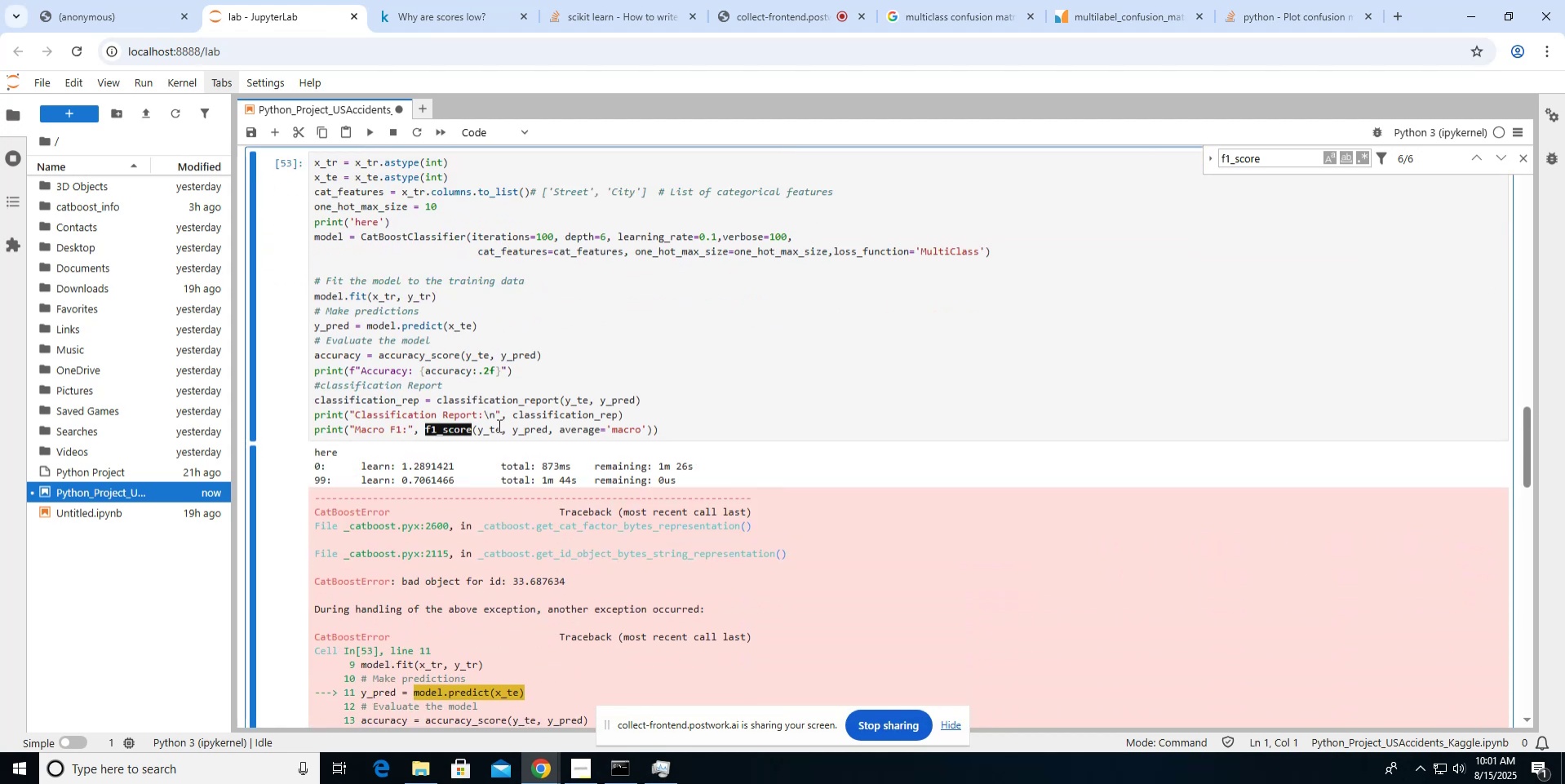 
left_click([498, 427])
 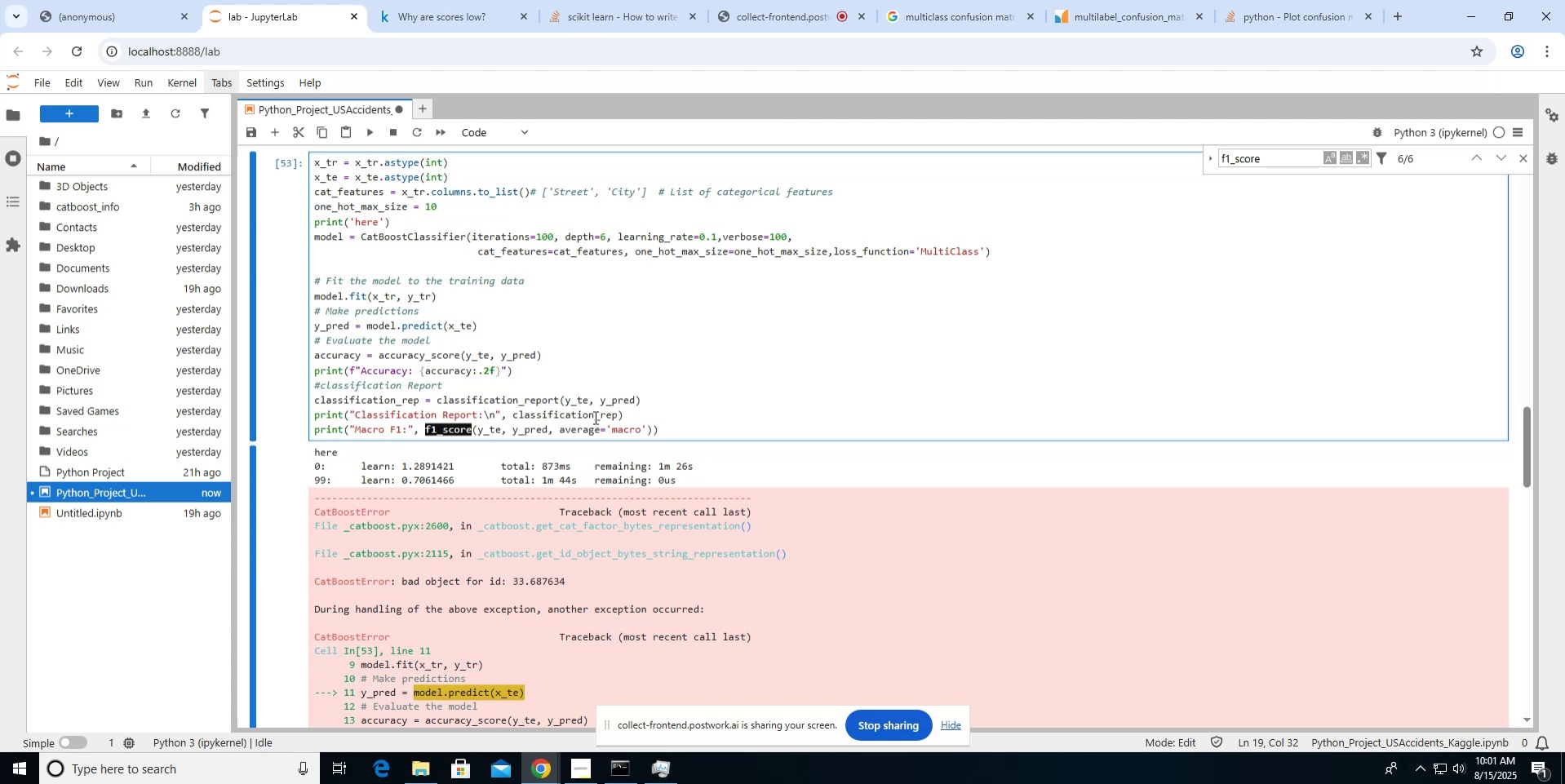 
key(ArrowRight)
 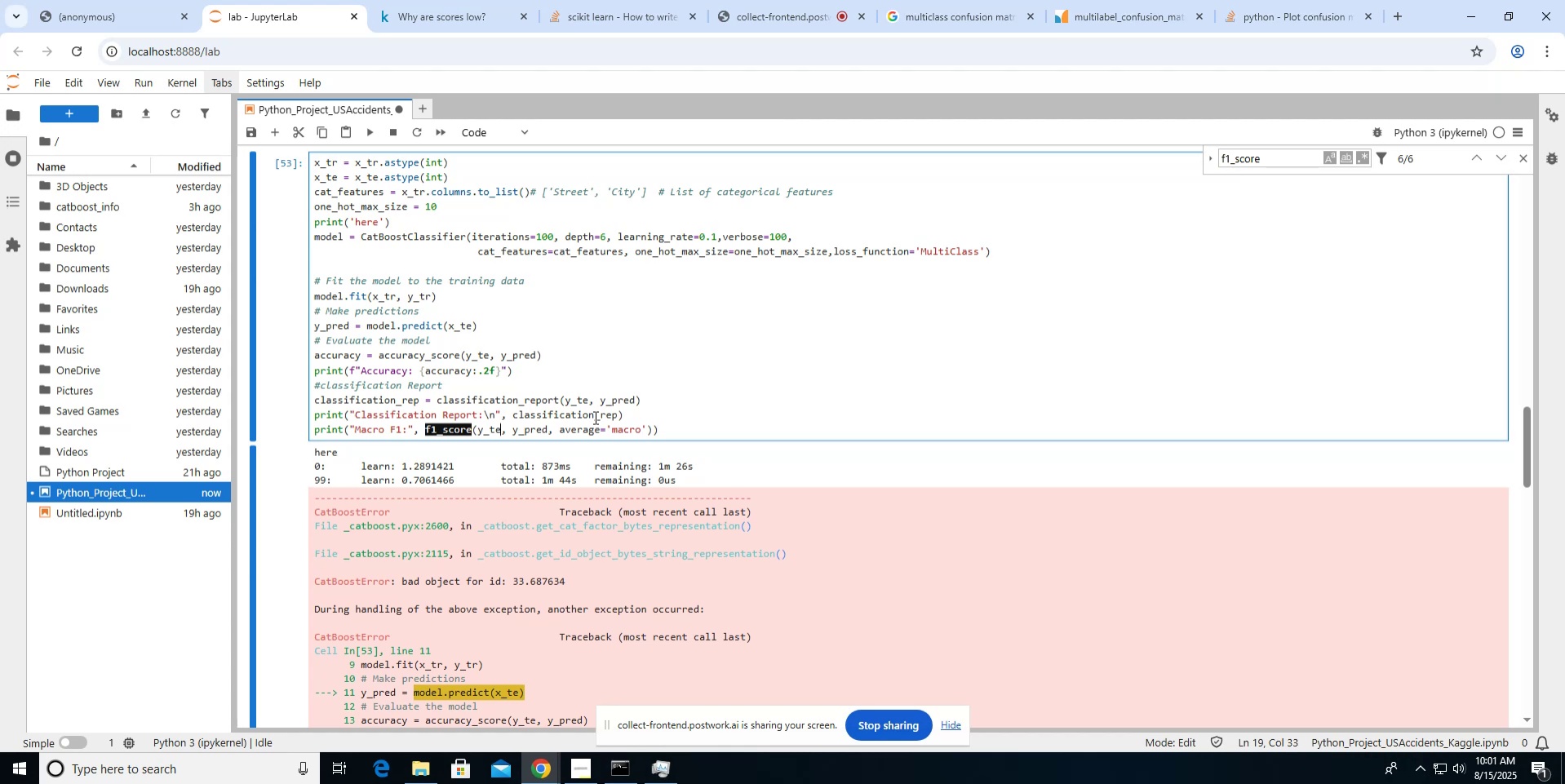 
key(ArrowRight)
 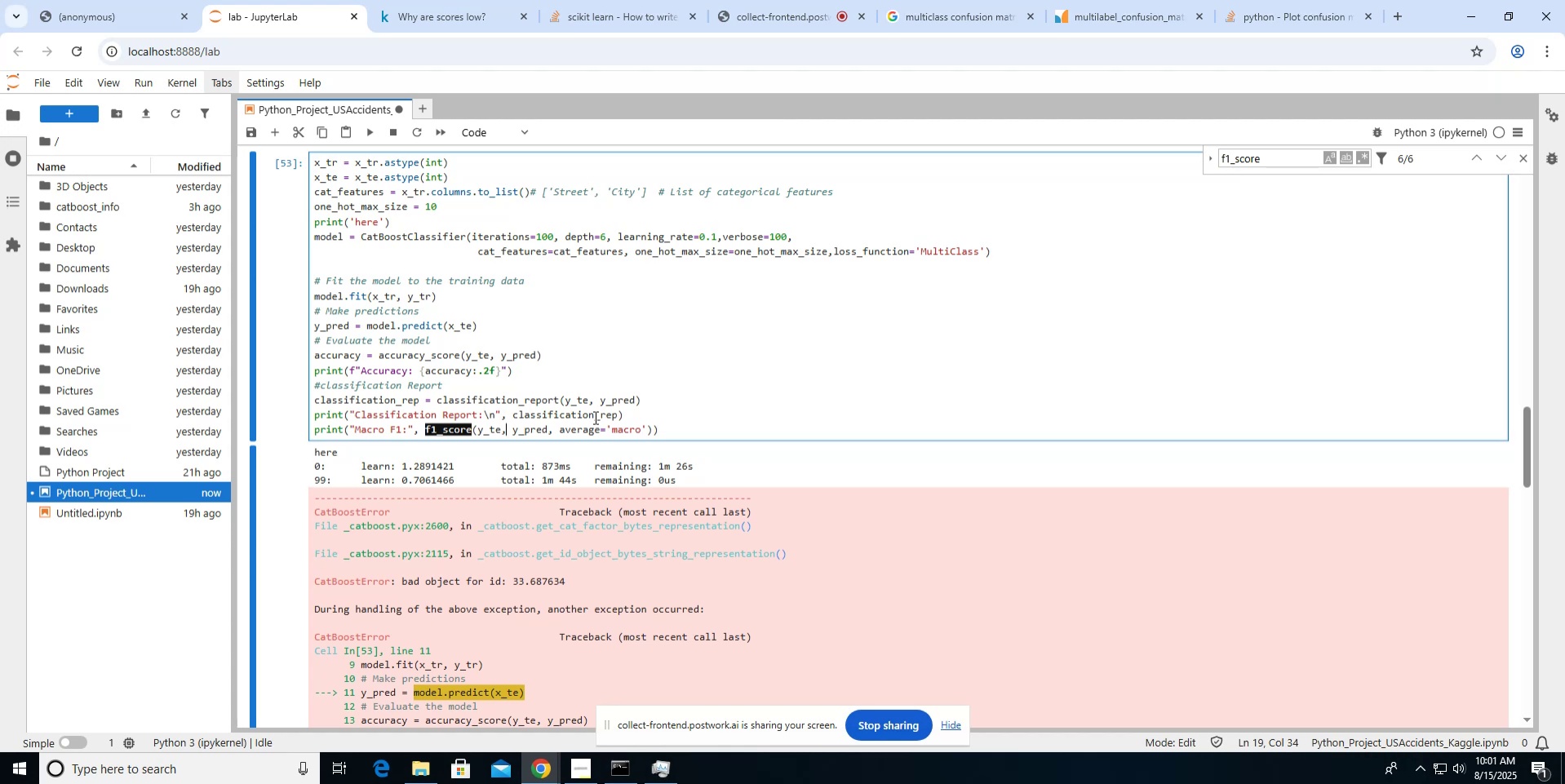 
key(ArrowRight)
 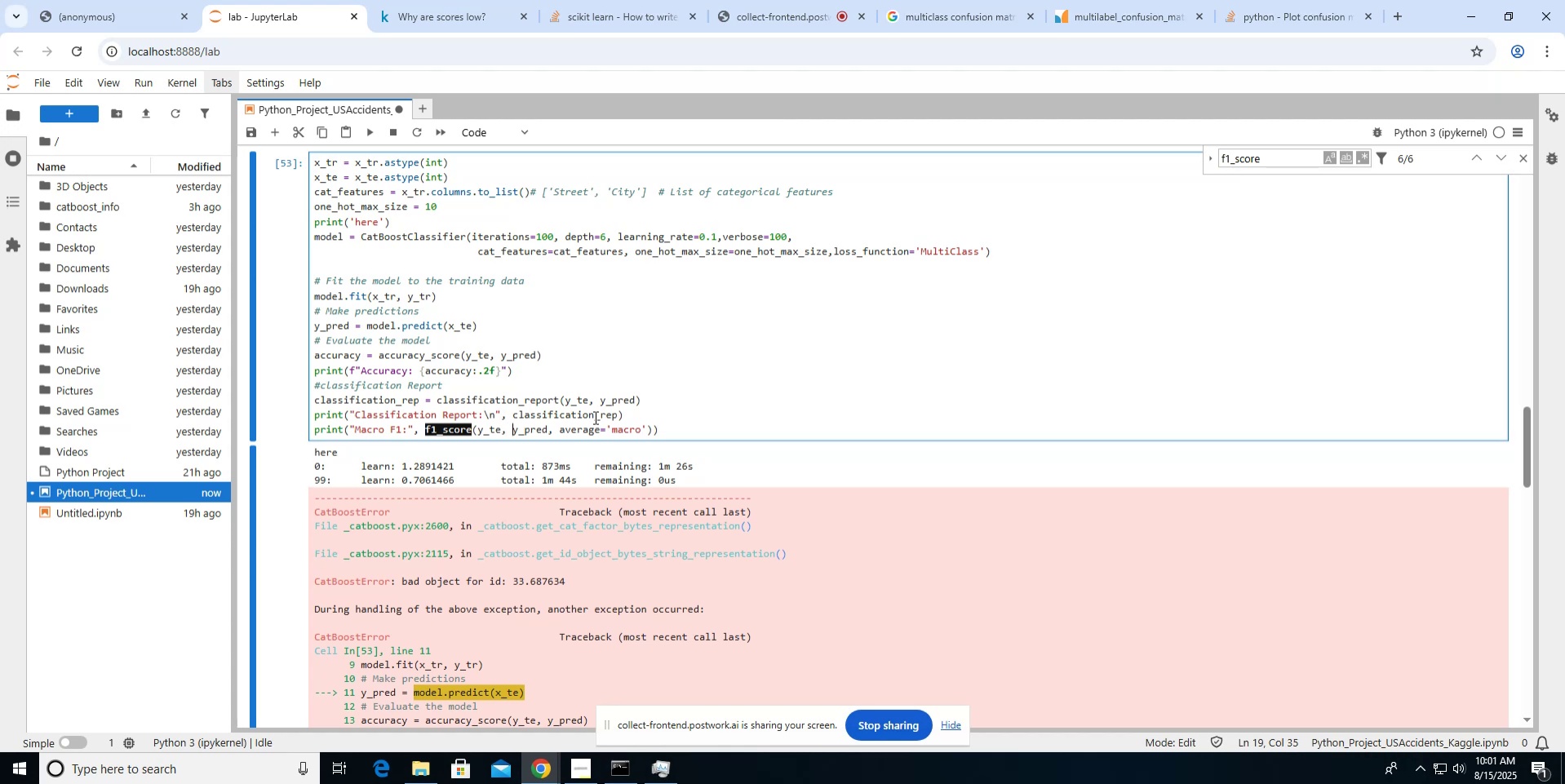 
key(ArrowRight)
 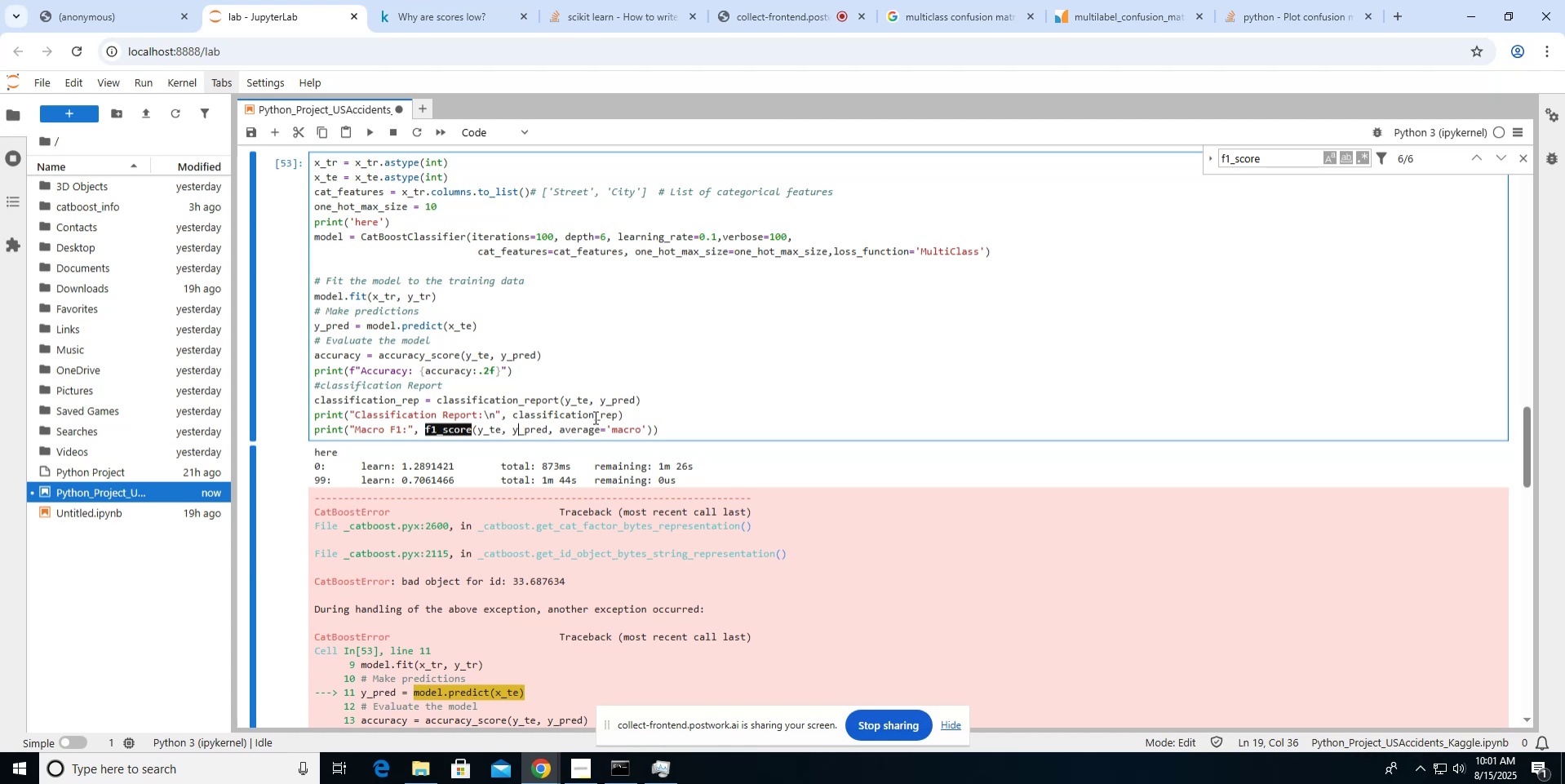 
key(ArrowRight)
 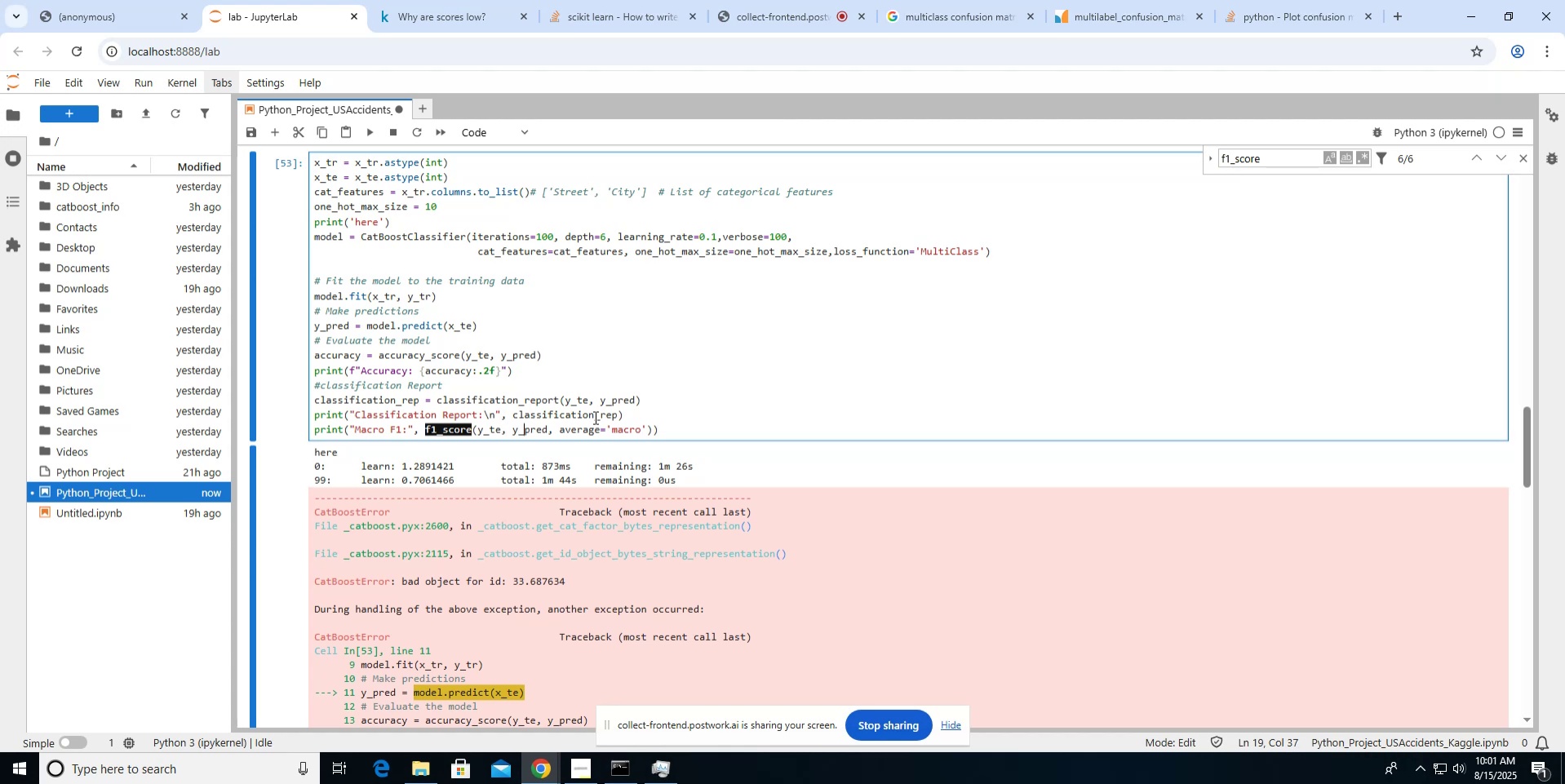 
key(ArrowRight)
 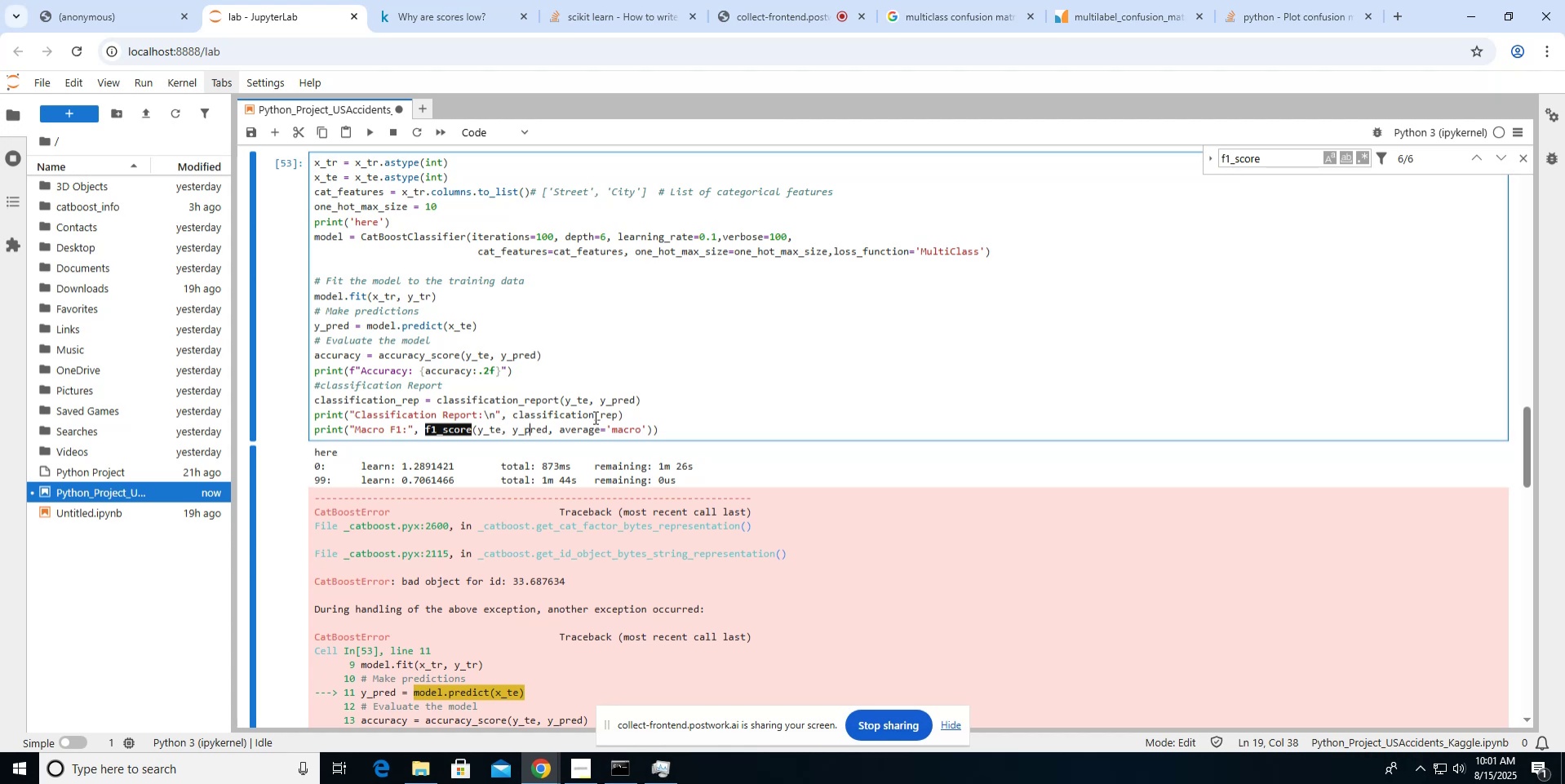 
key(ArrowRight)
 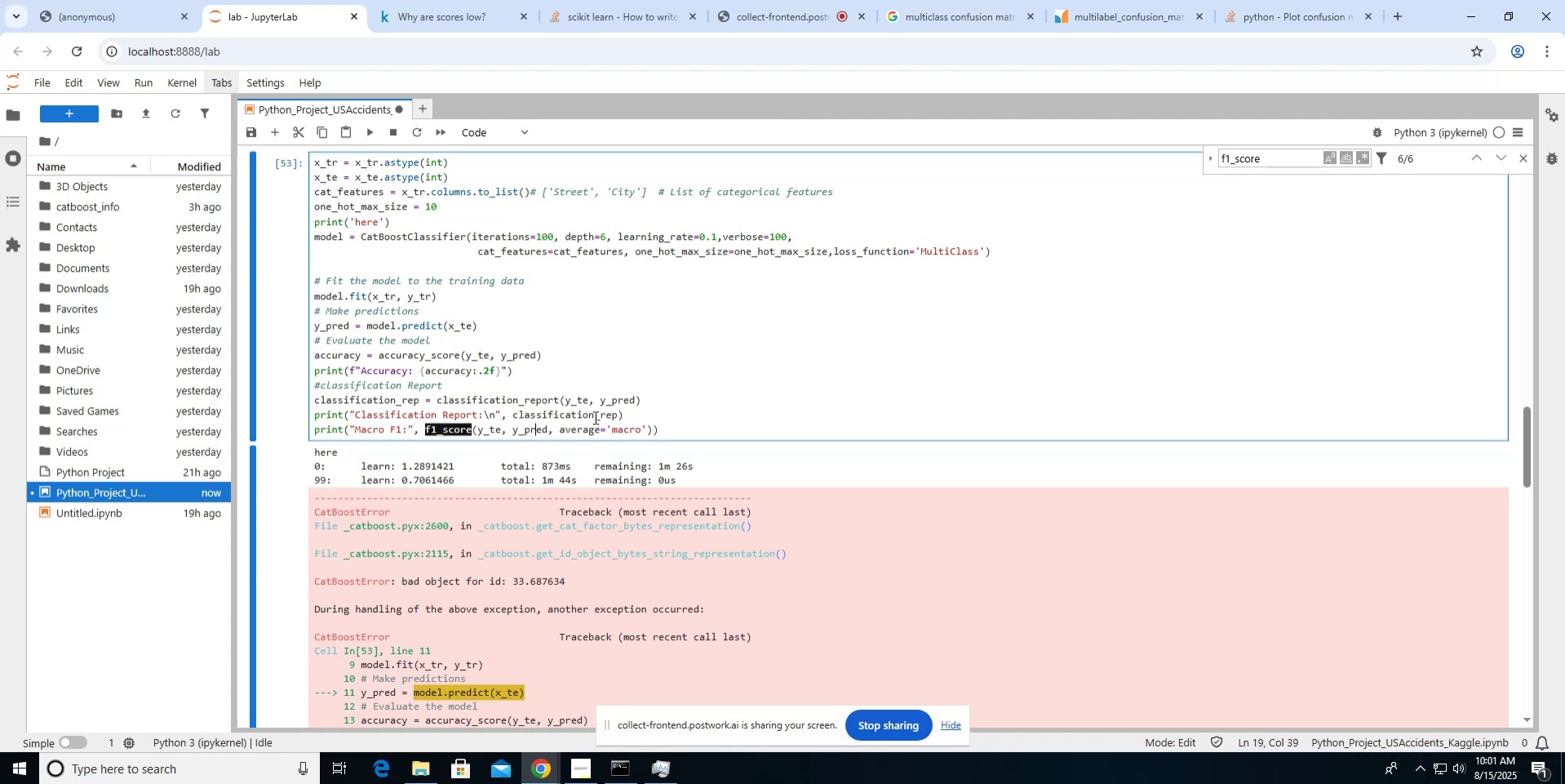 
key(ArrowRight)
 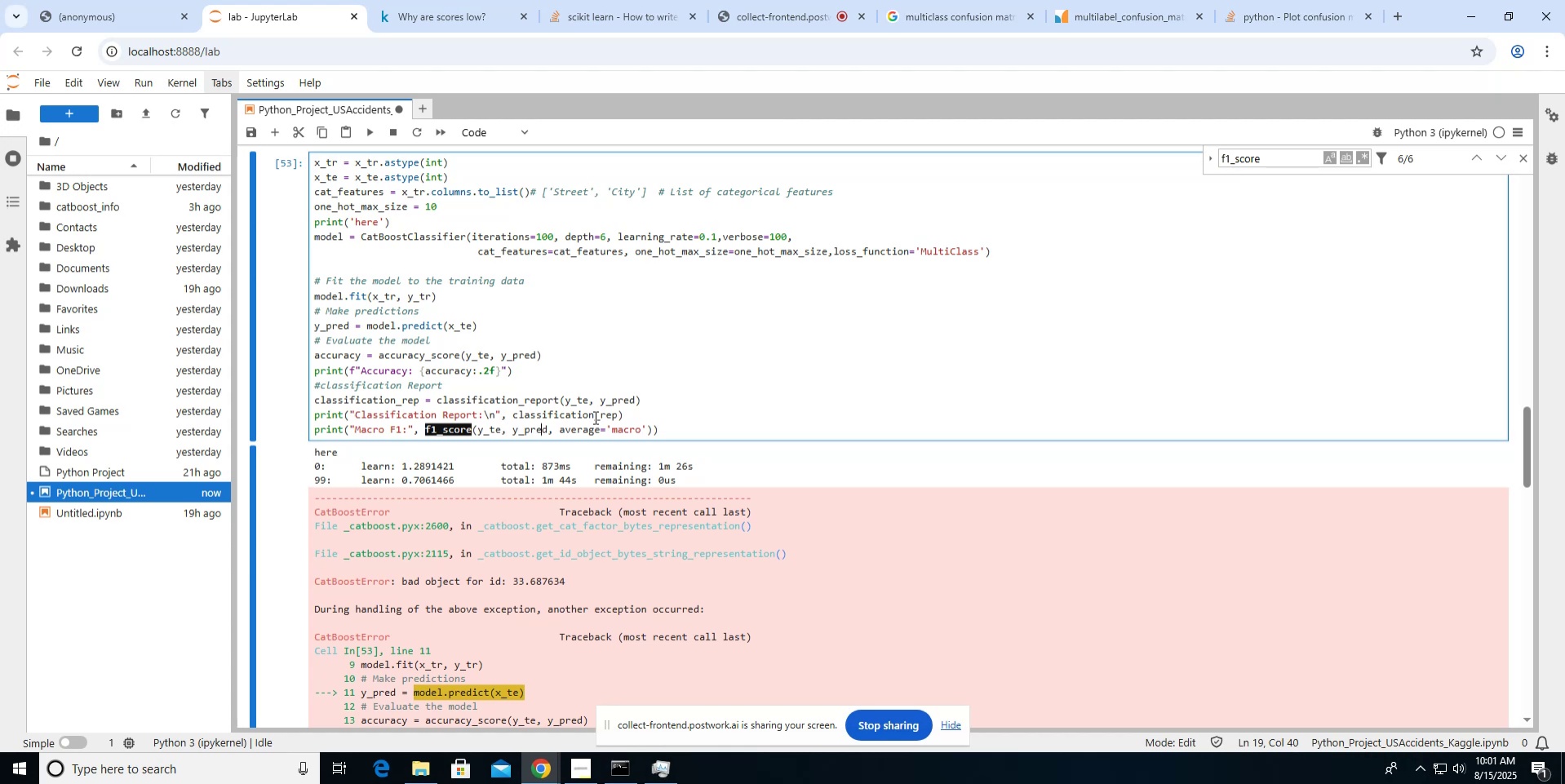 
key(ArrowRight)
 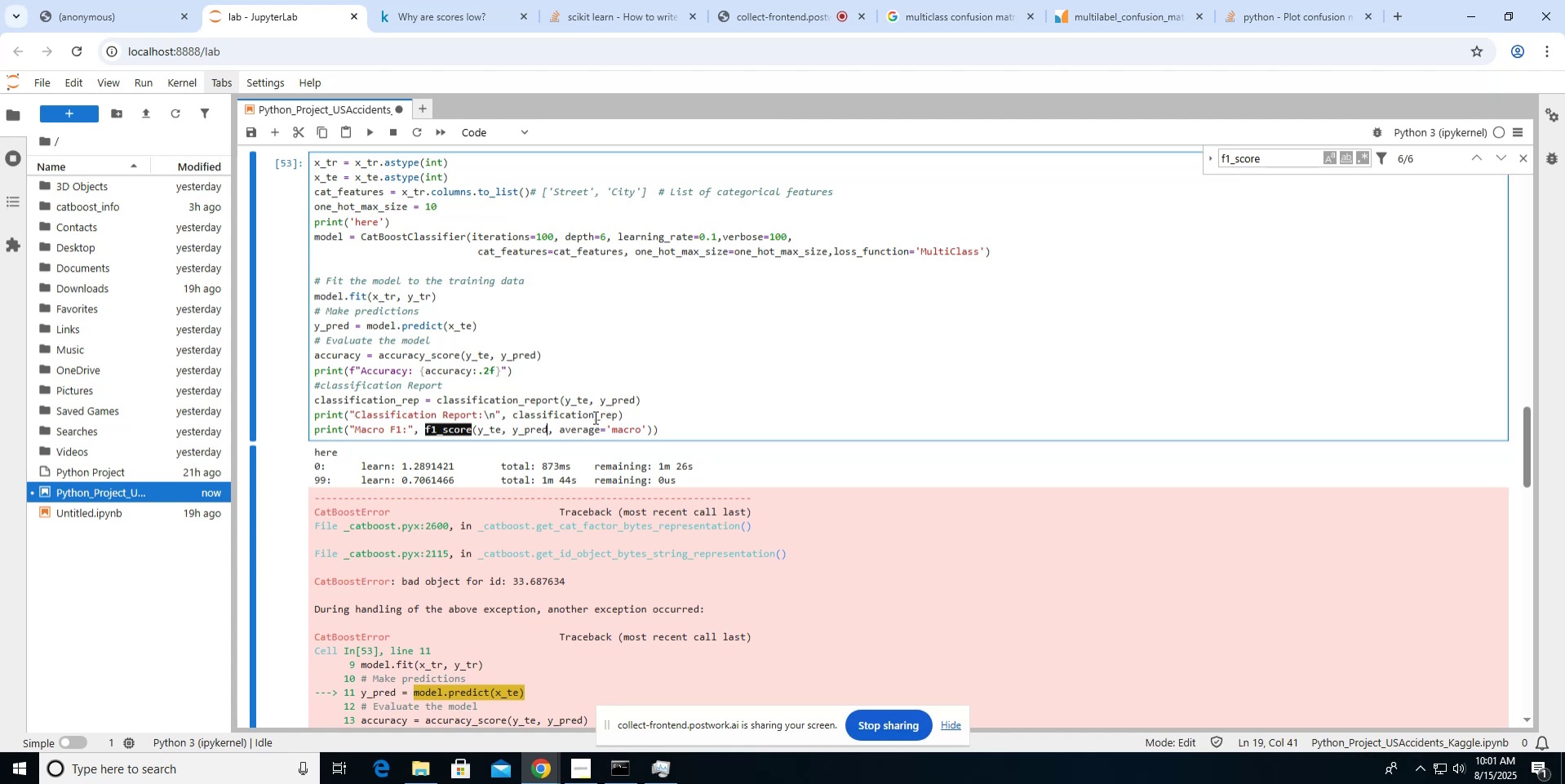 
type(.astpy)
key(Backspace)
key(Backspace)
type(ype(int))
 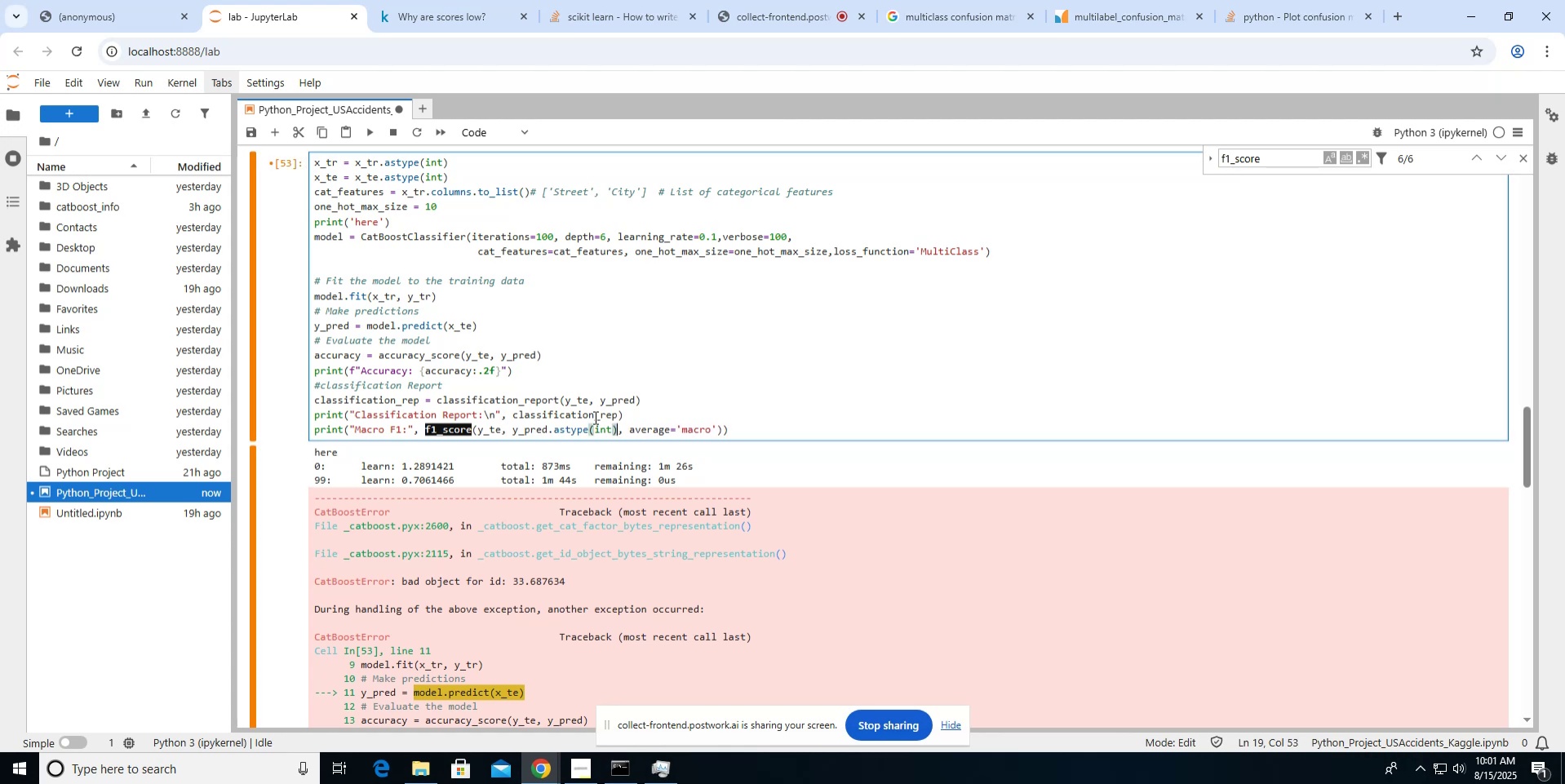 
hold_key(key=ShiftLeft, duration=1.45)
 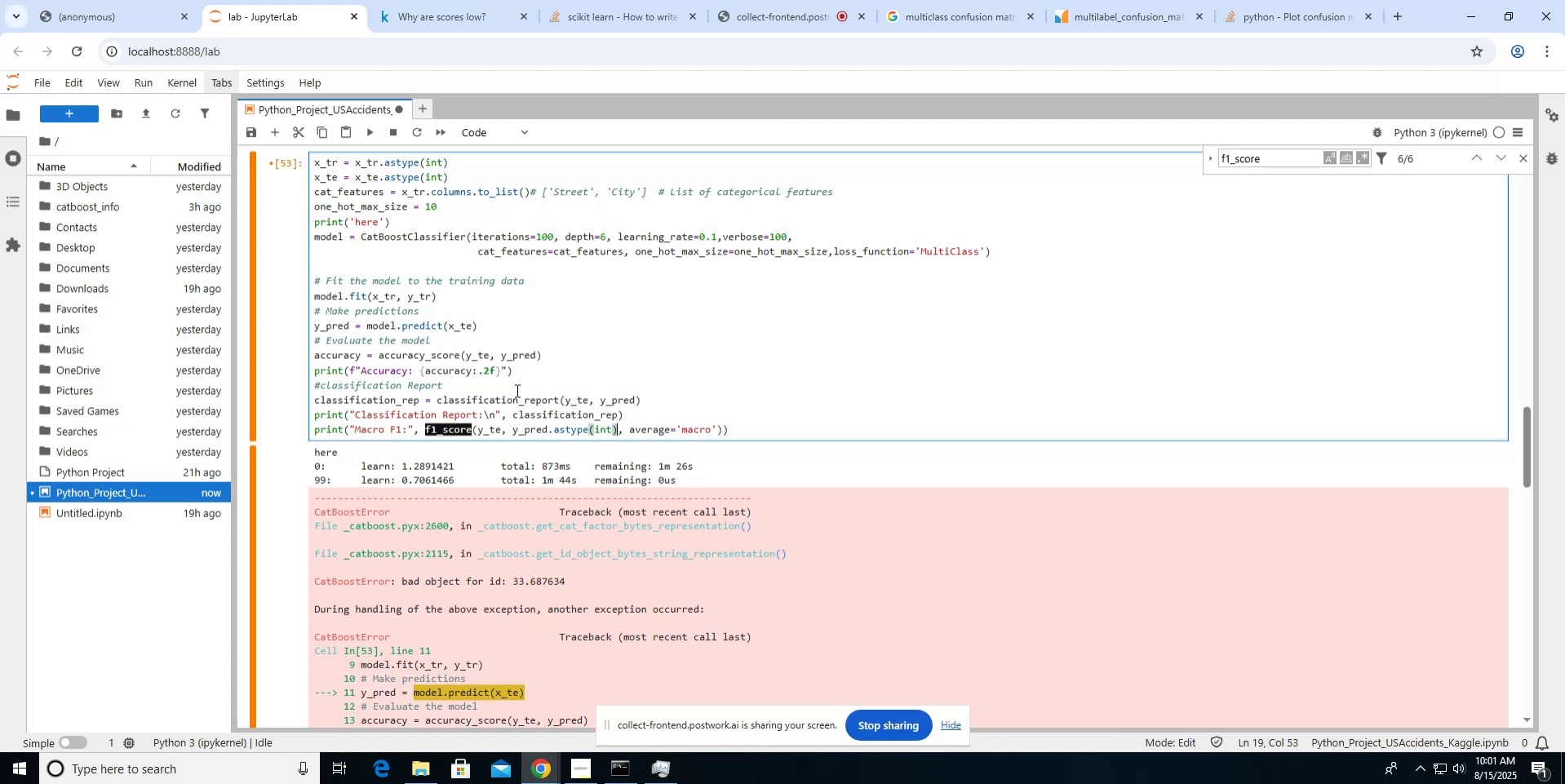 
key(Shift+Enter)
 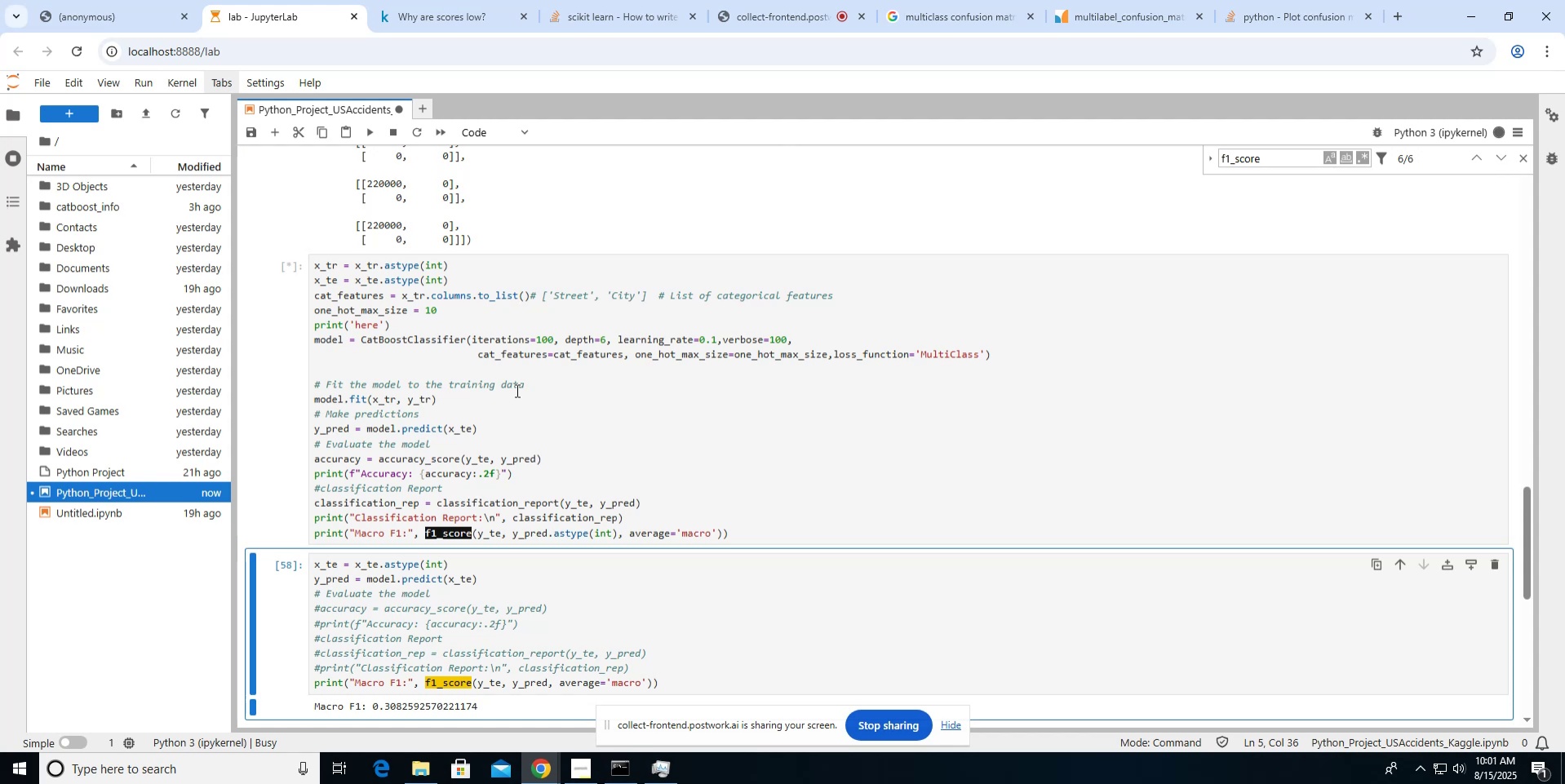 
scroll: coordinate [516, 390], scroll_direction: down, amount: 3.0
 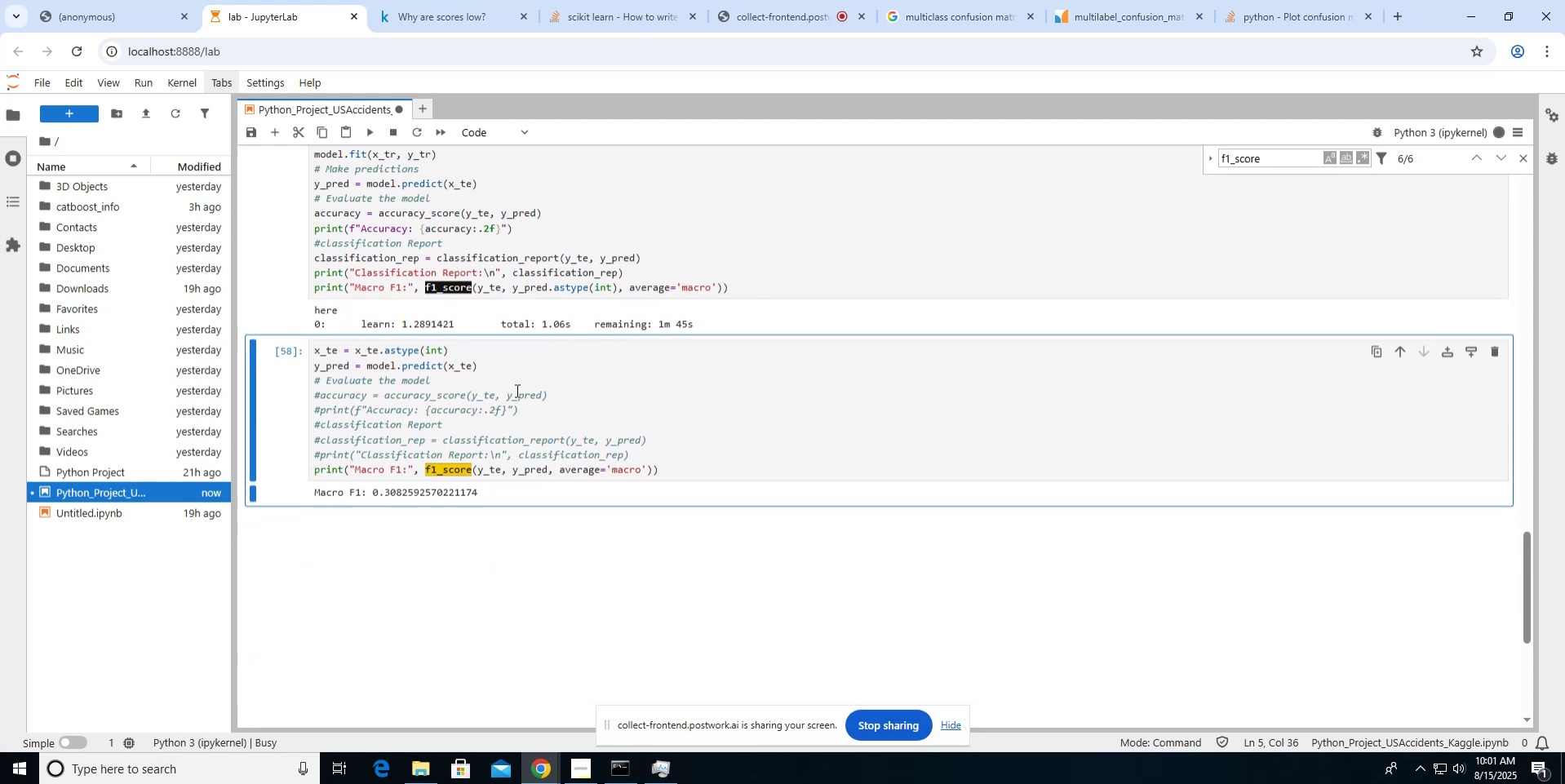 
scroll: coordinate [516, 390], scroll_direction: up, amount: 14.0
 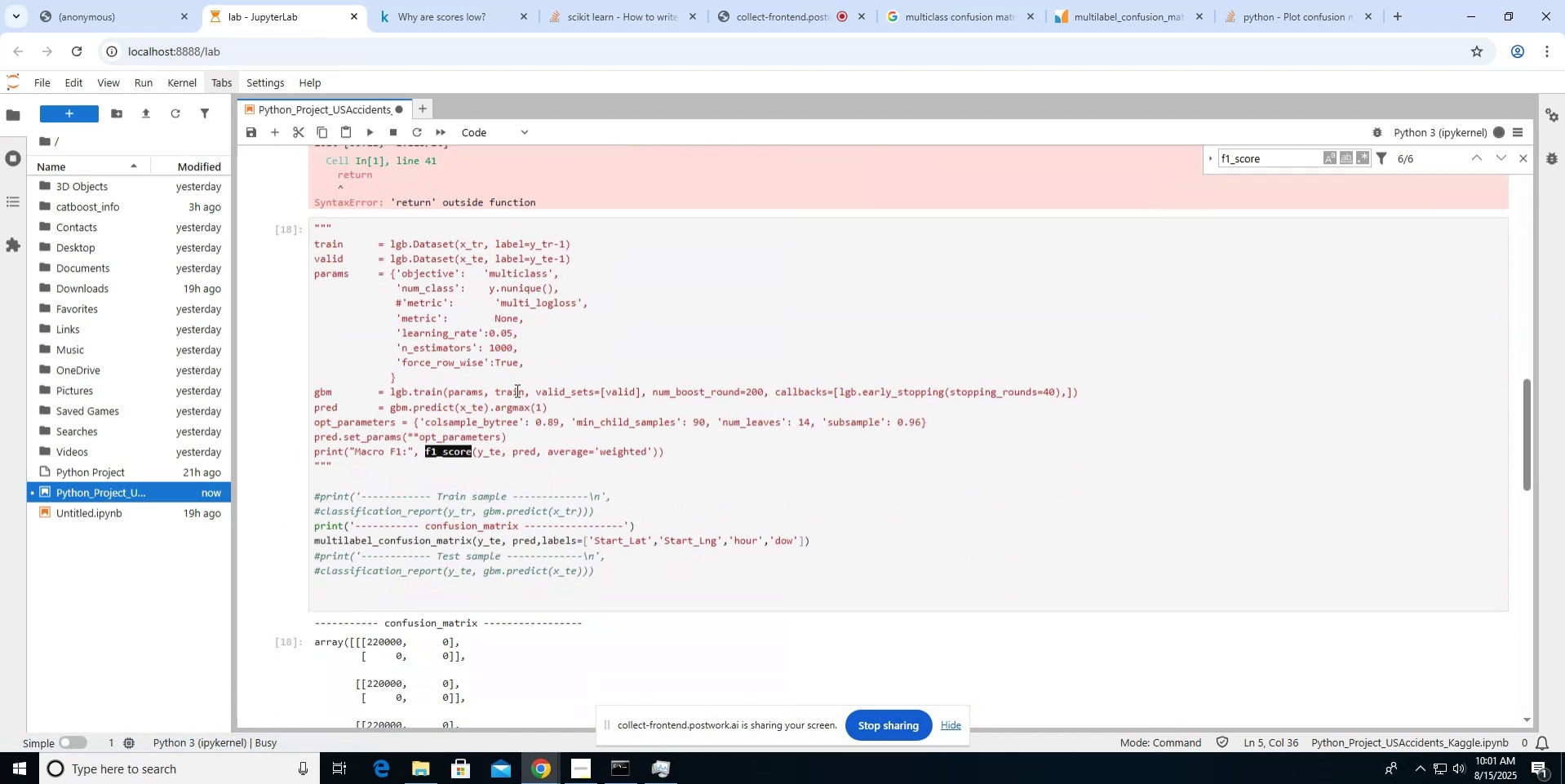 
scroll: coordinate [516, 390], scroll_direction: down, amount: 4.0
 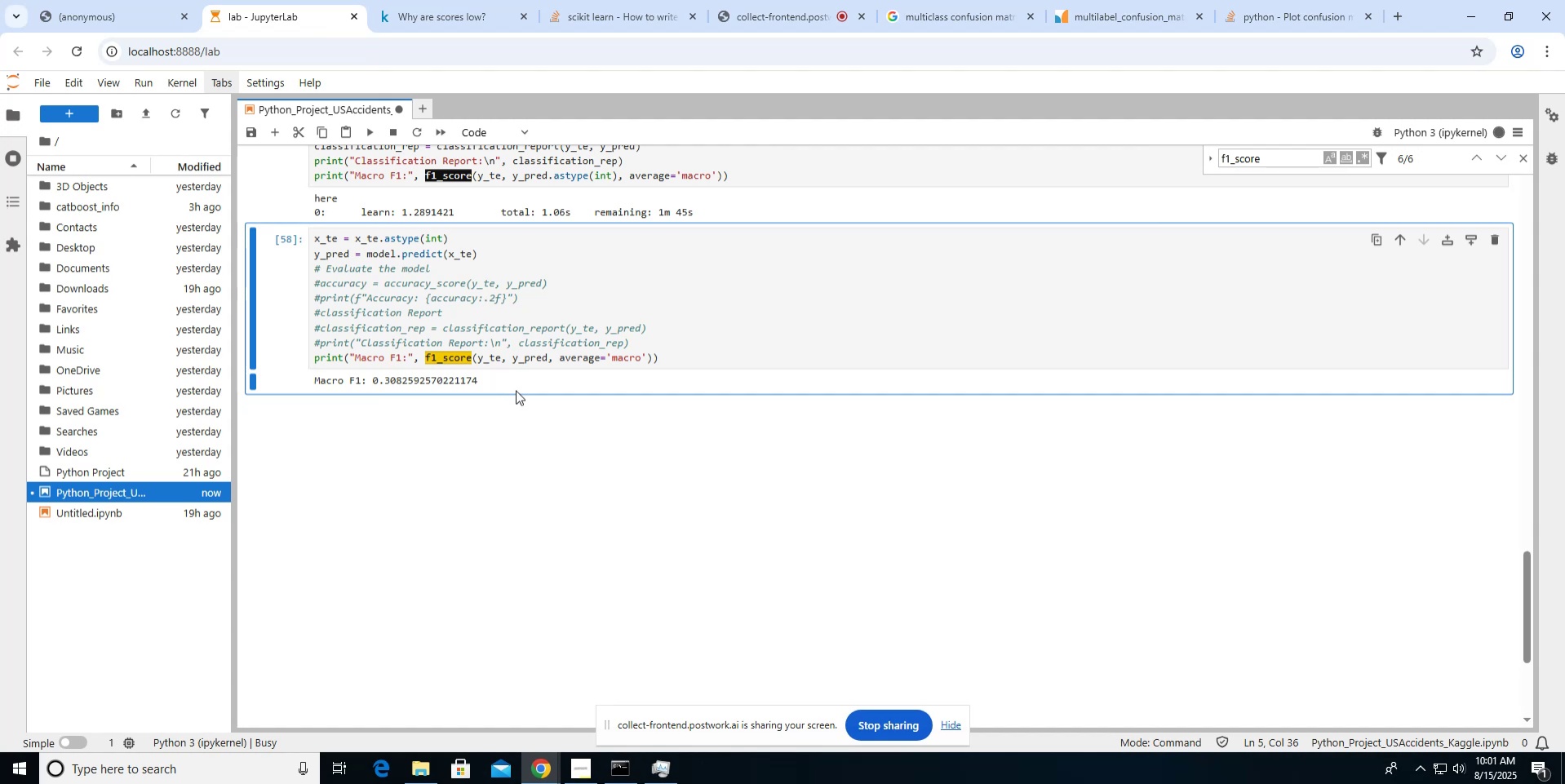 
scroll: coordinate [516, 390], scroll_direction: up, amount: 22.0
 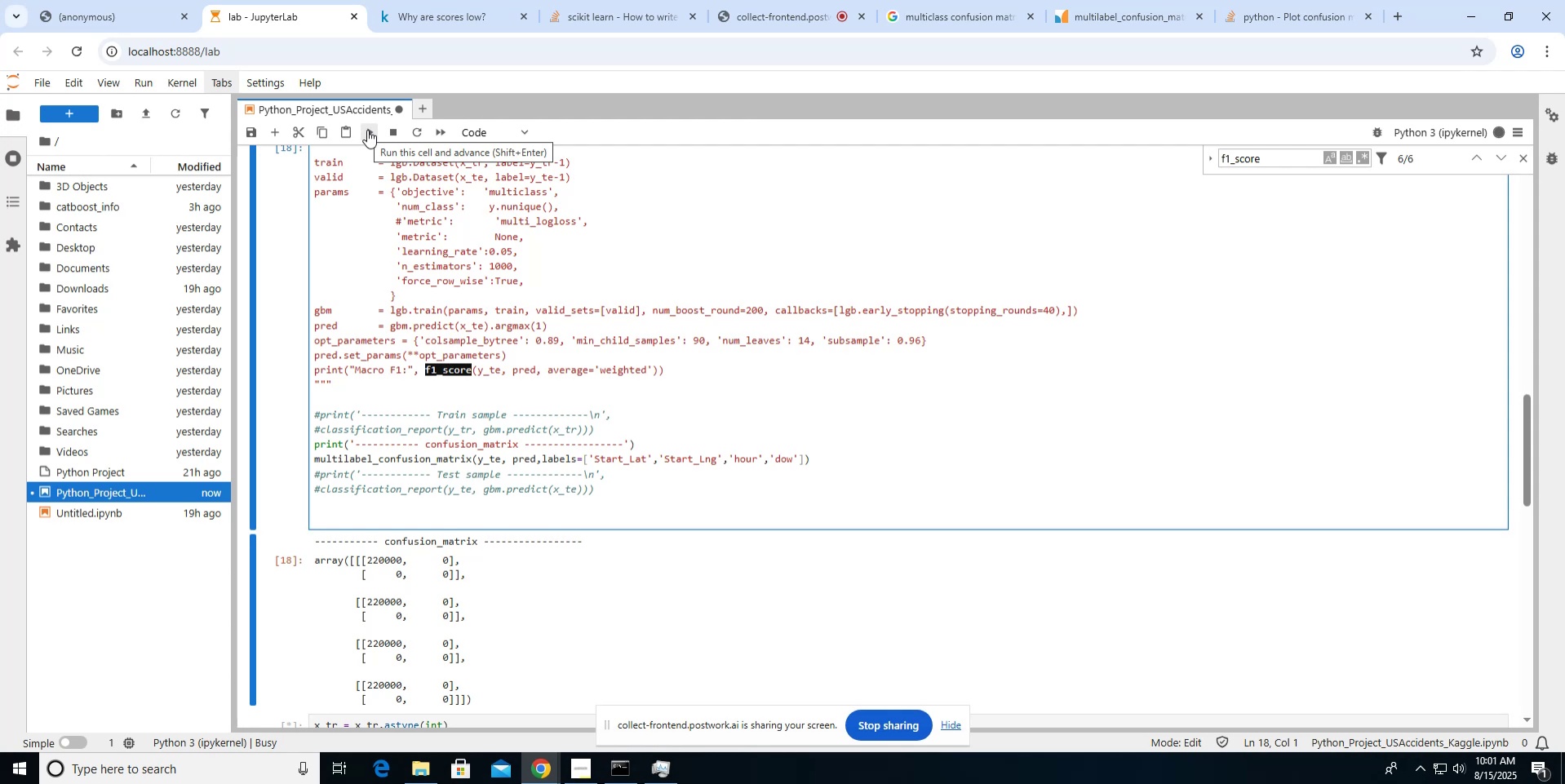 
wait(13.12)
 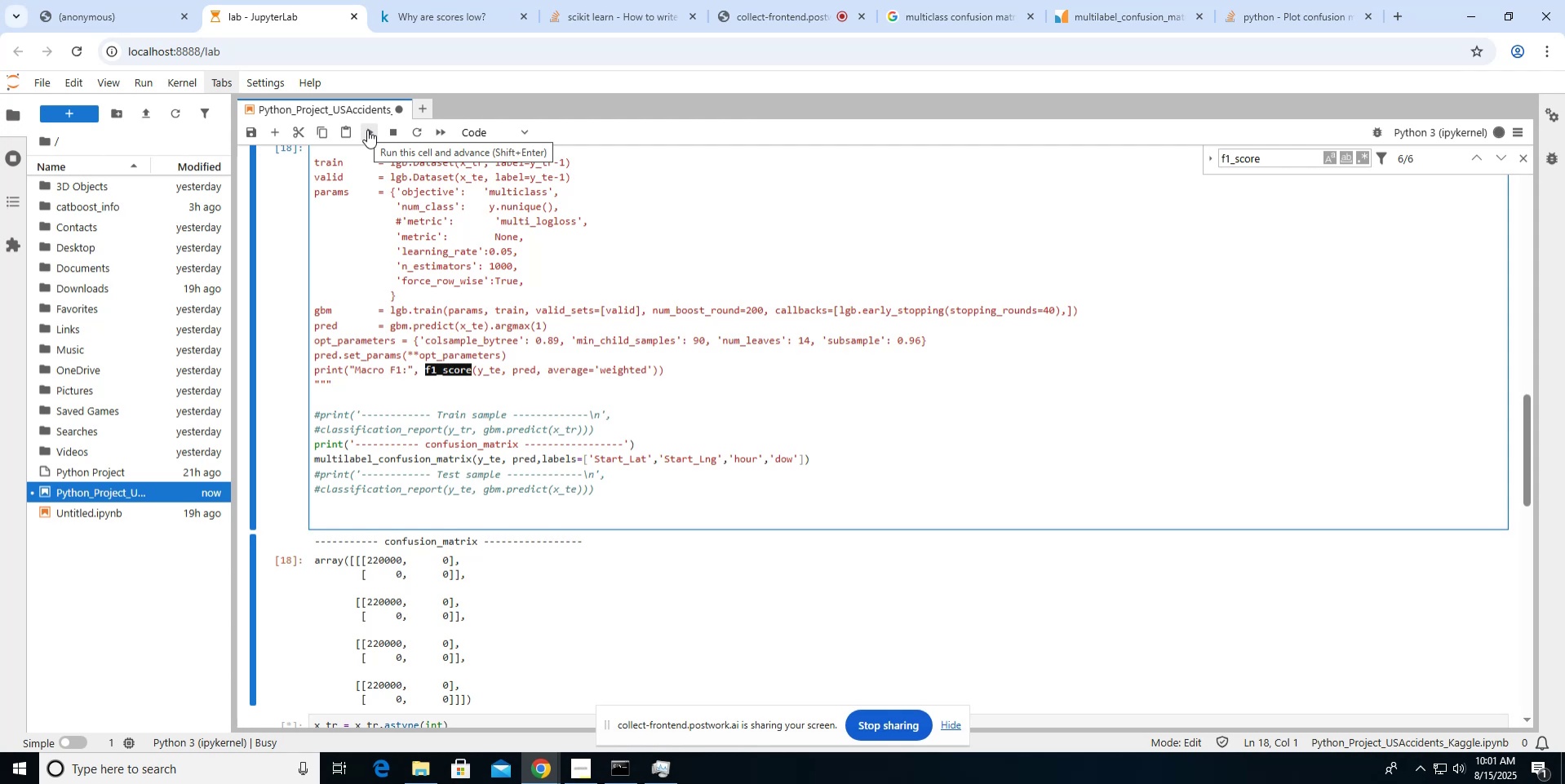 
right_click([377, 233])
 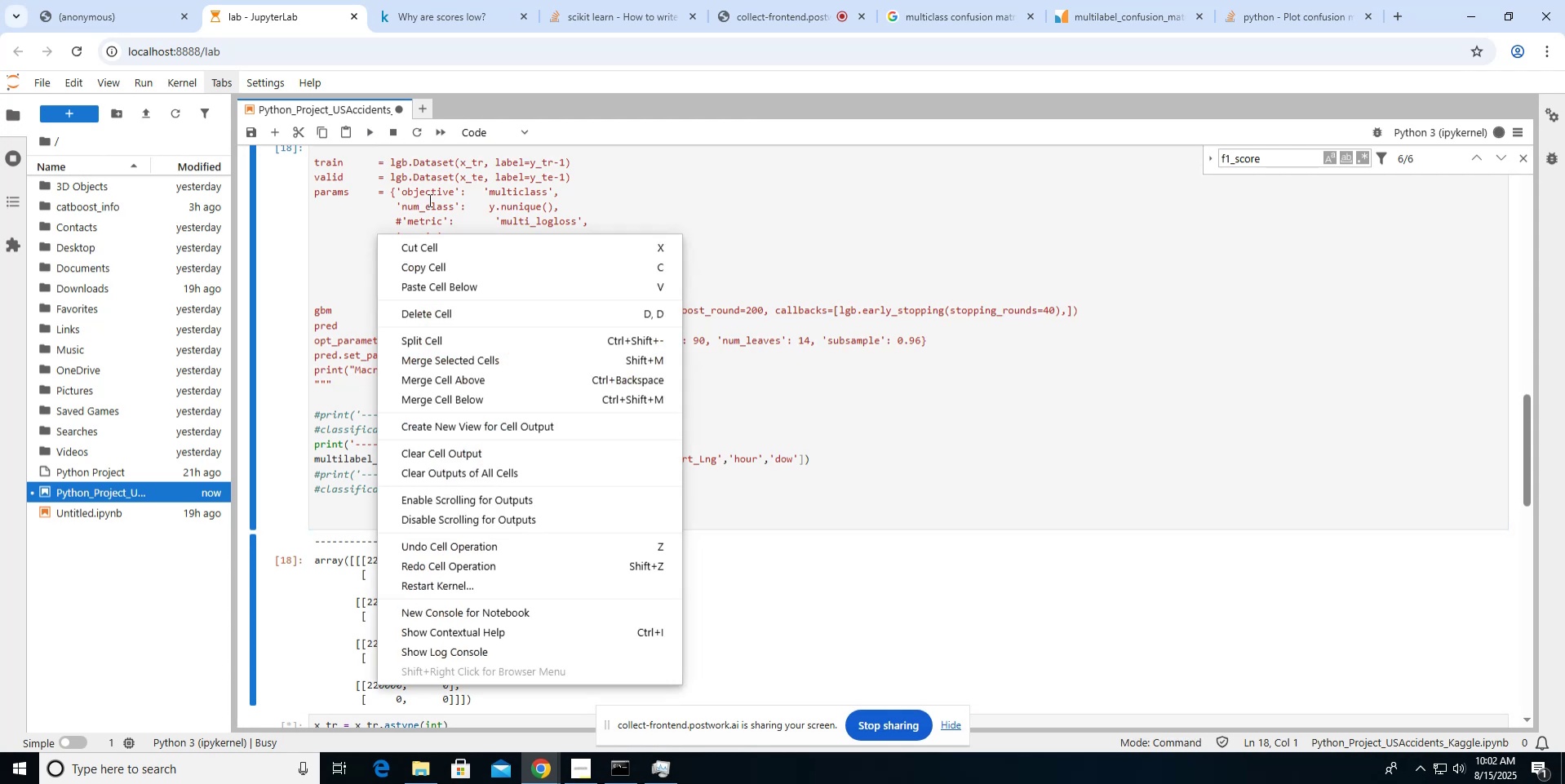 
left_click([430, 199])
 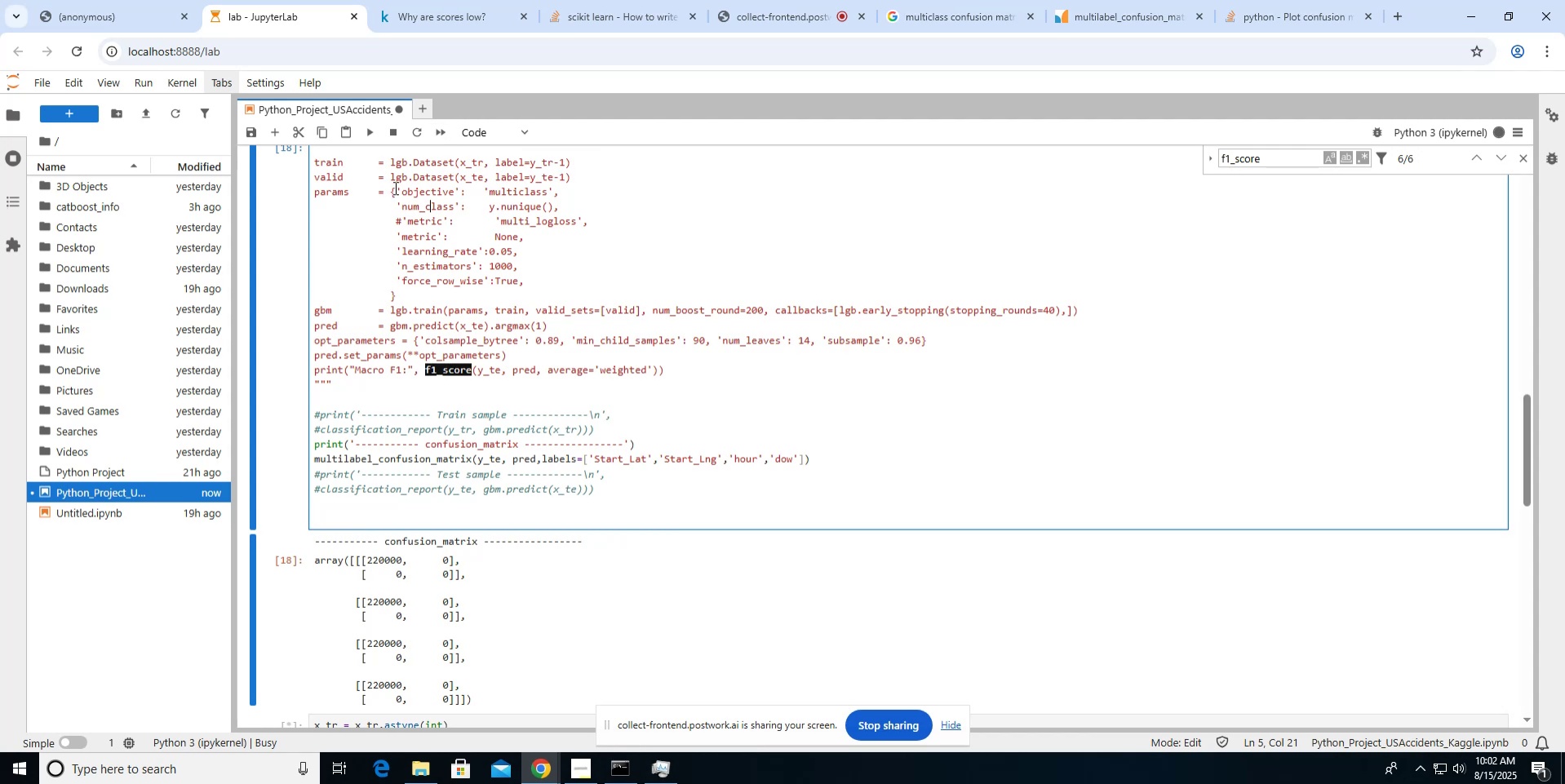 
wait(5.53)
 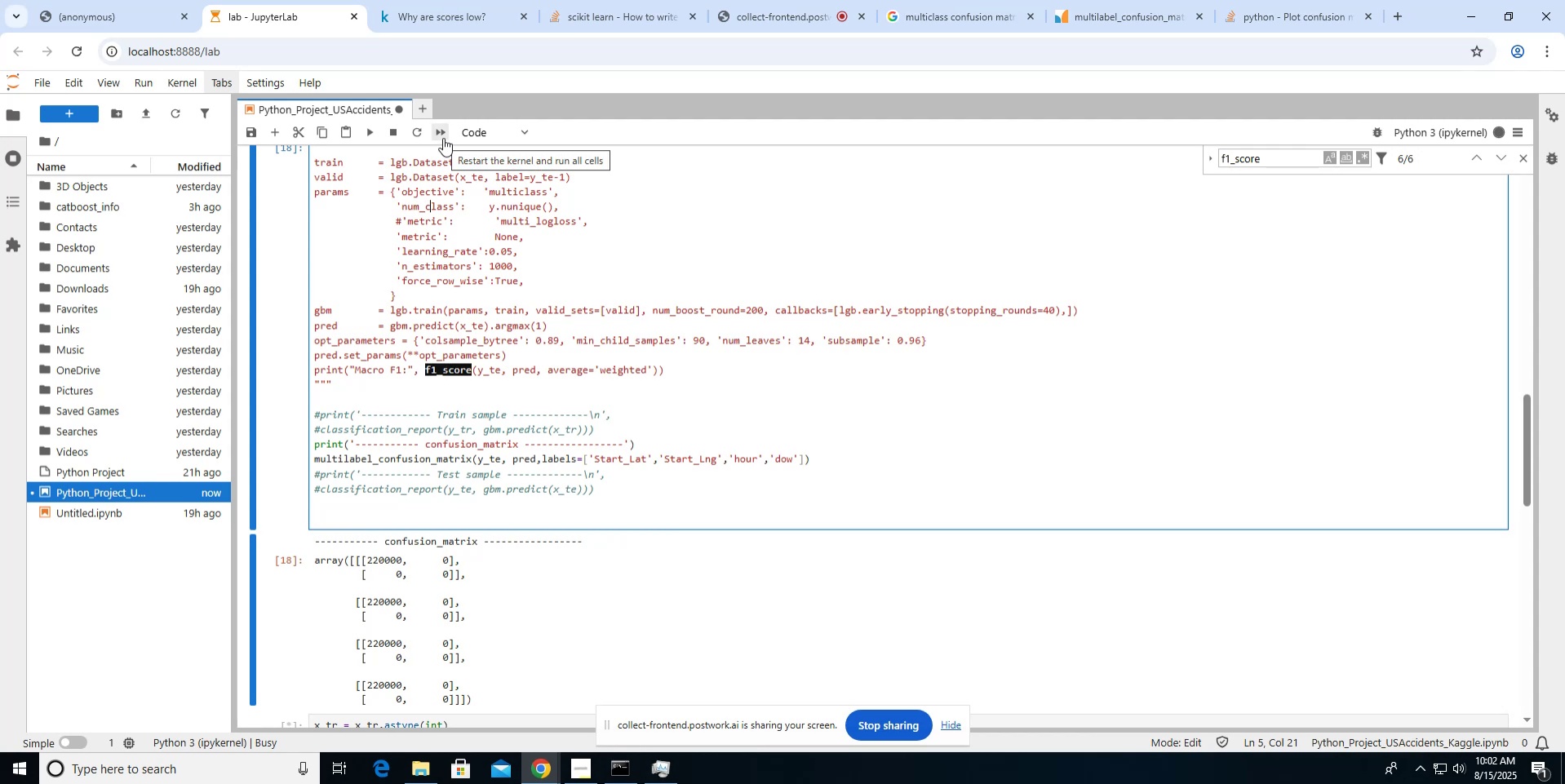 
left_click([375, 134])
 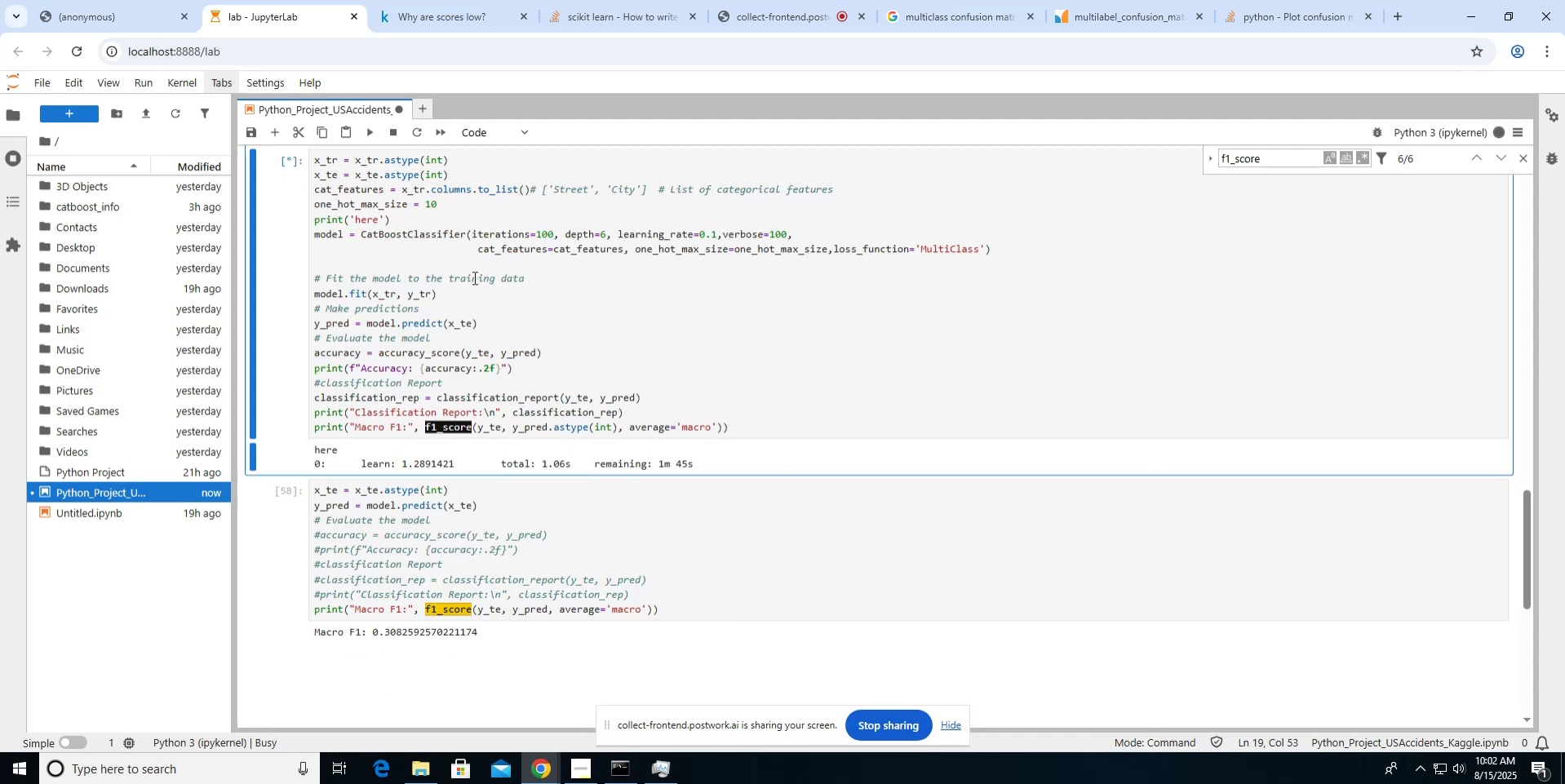 
scroll: coordinate [473, 277], scroll_direction: up, amount: 8.0
 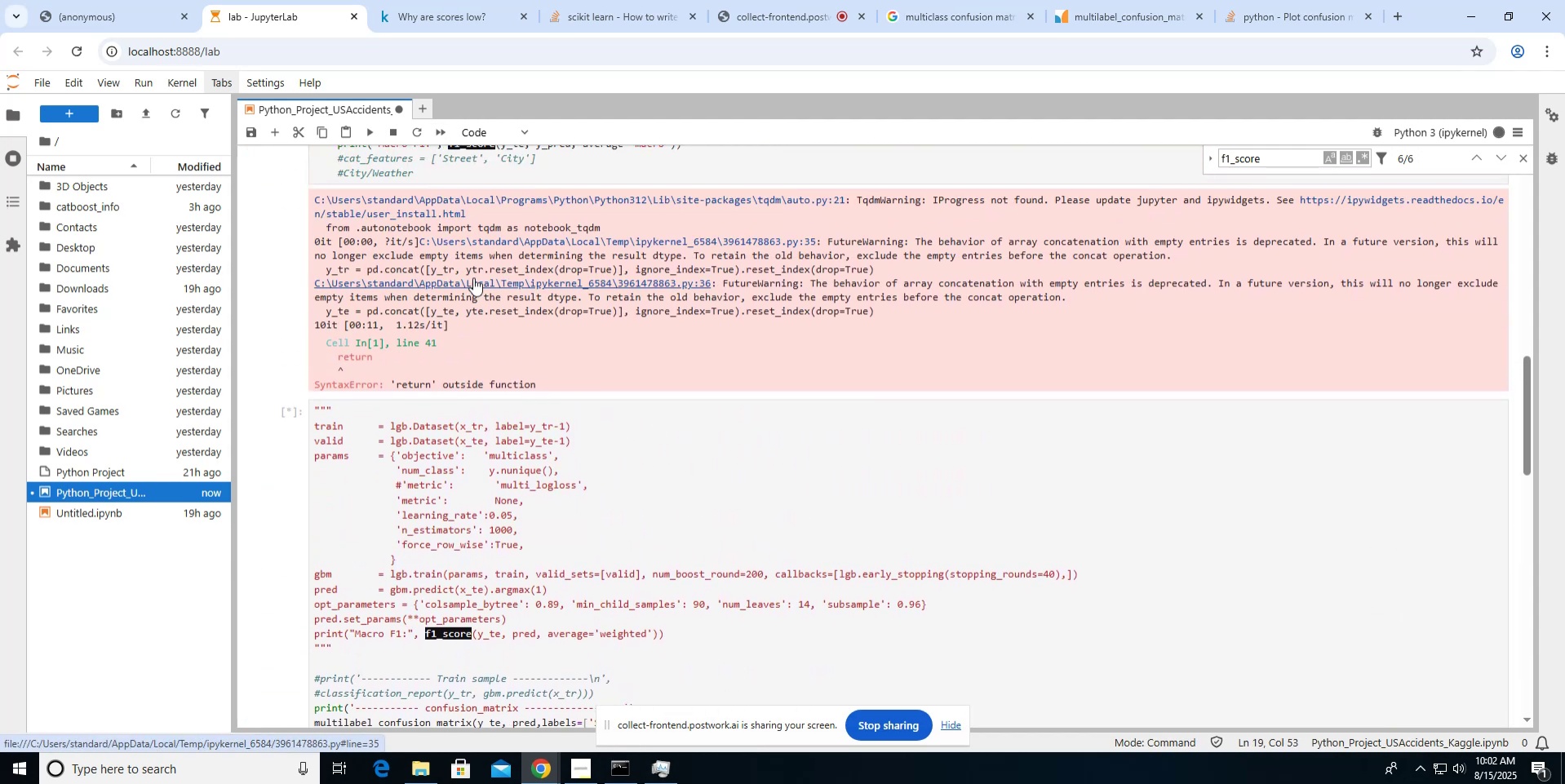 
scroll: coordinate [473, 277], scroll_direction: down, amount: 3.0
 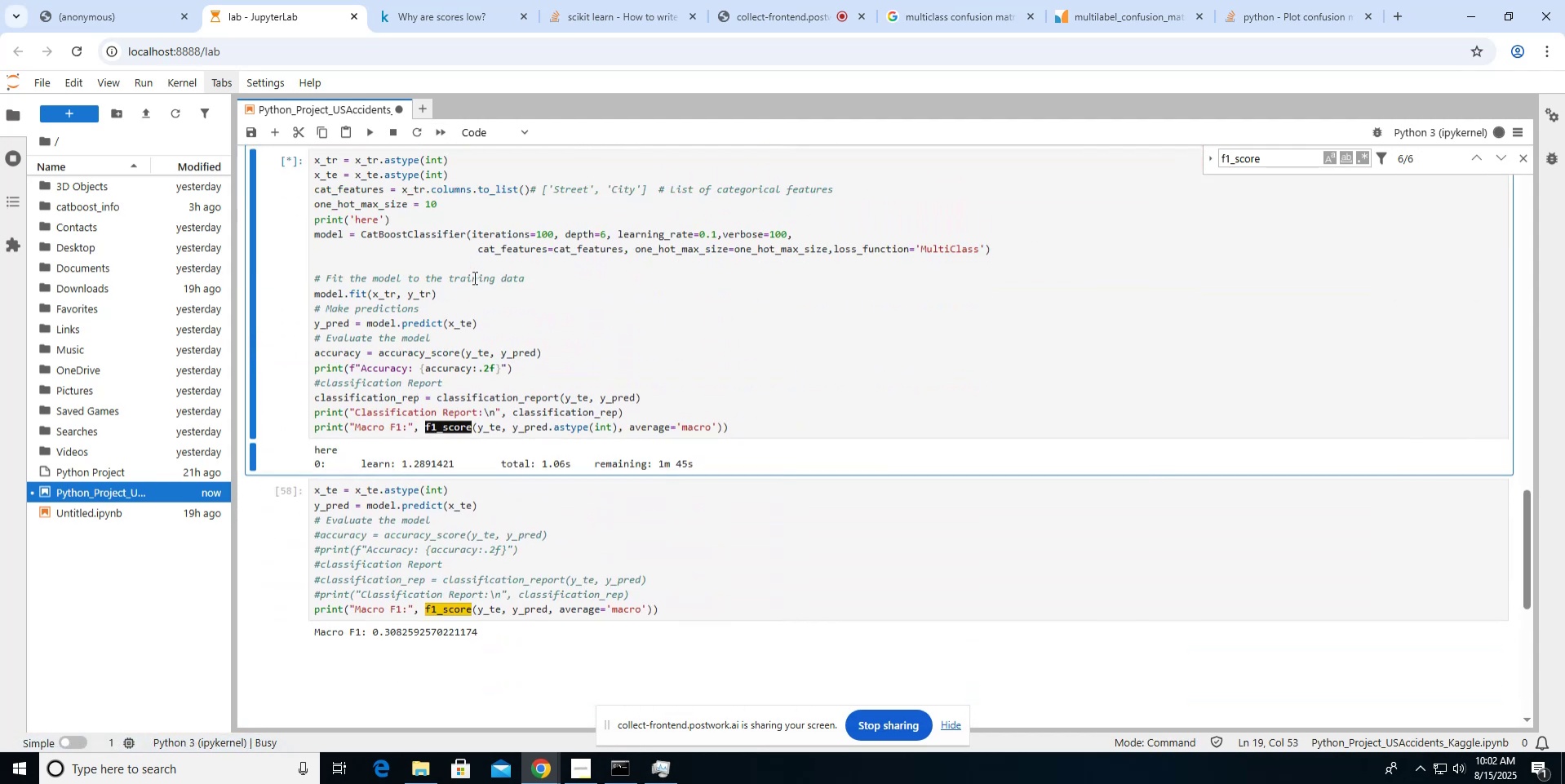 
scroll: coordinate [473, 277], scroll_direction: up, amount: 5.0
 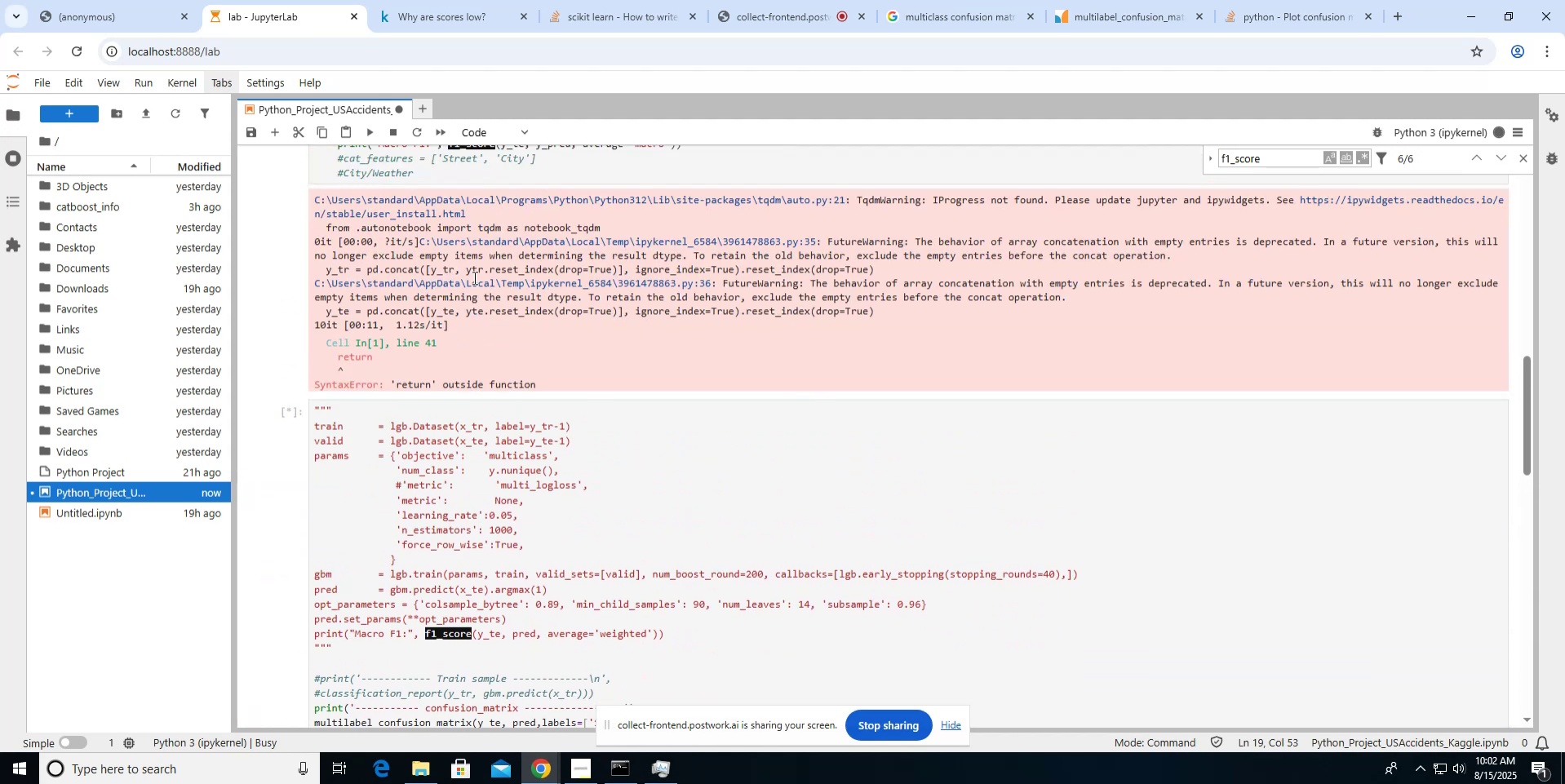 
scroll: coordinate [473, 277], scroll_direction: down, amount: 11.0
 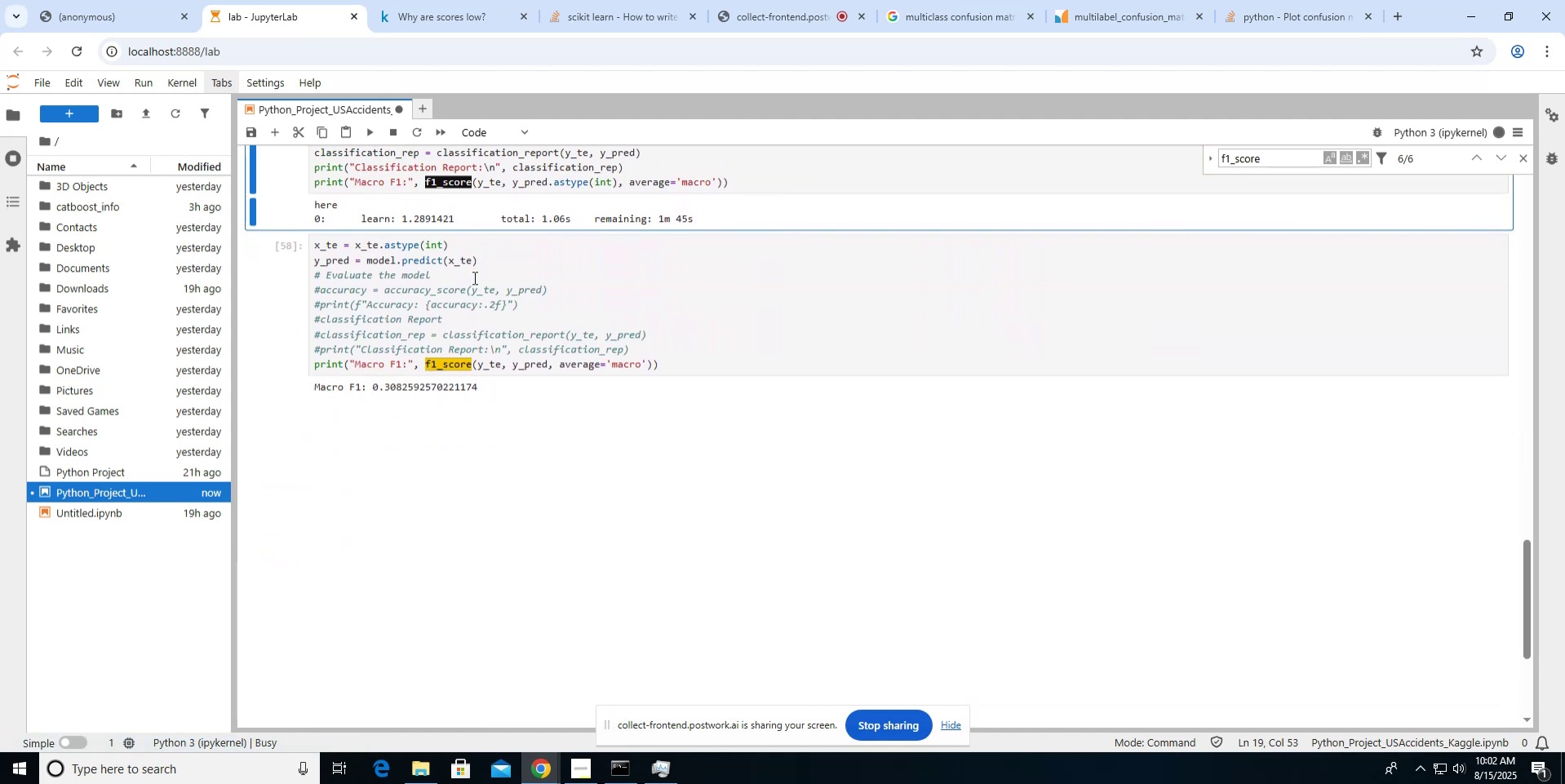 
scroll: coordinate [473, 277], scroll_direction: up, amount: 7.0
 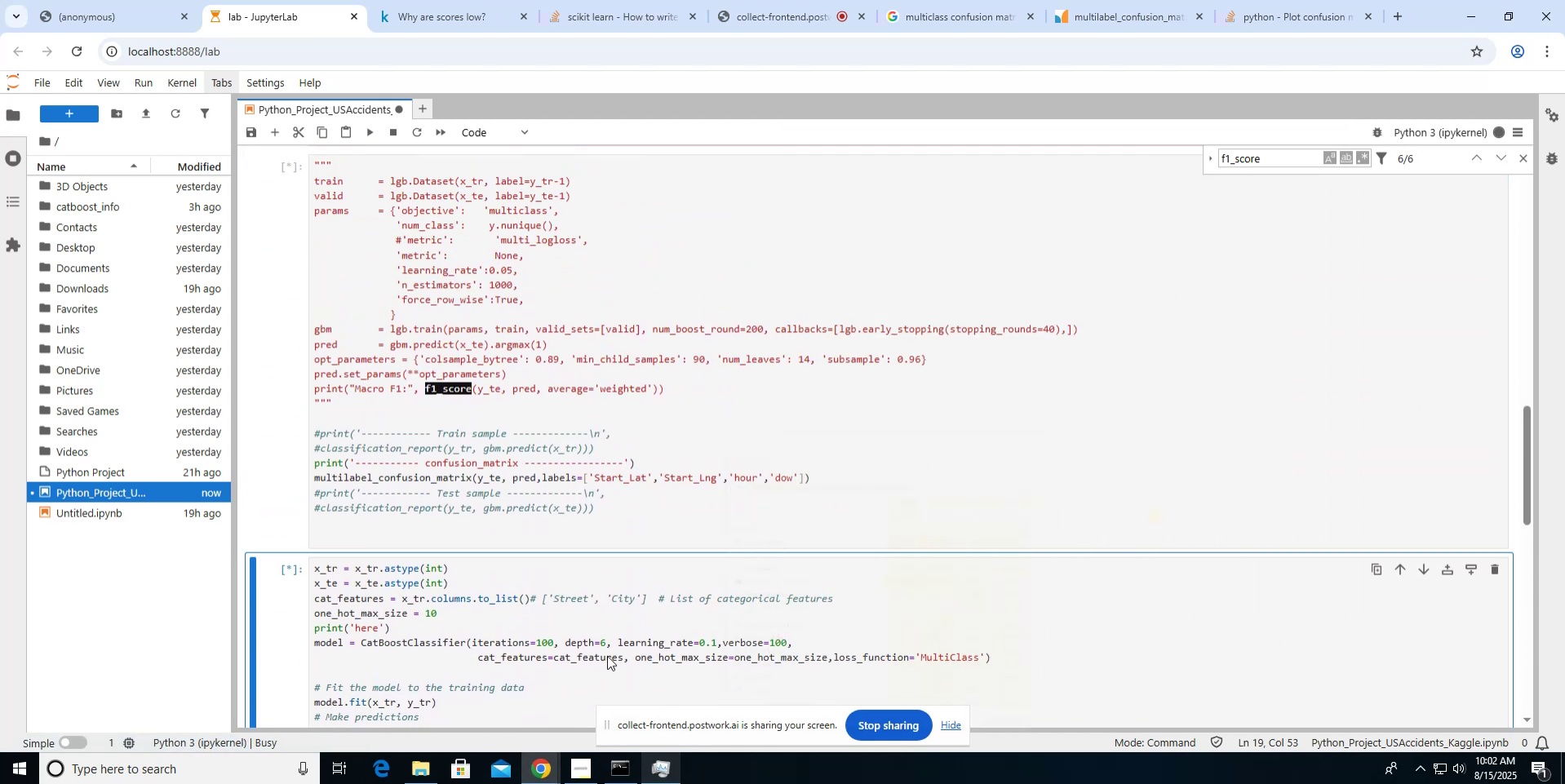 
left_click([390, 128])
 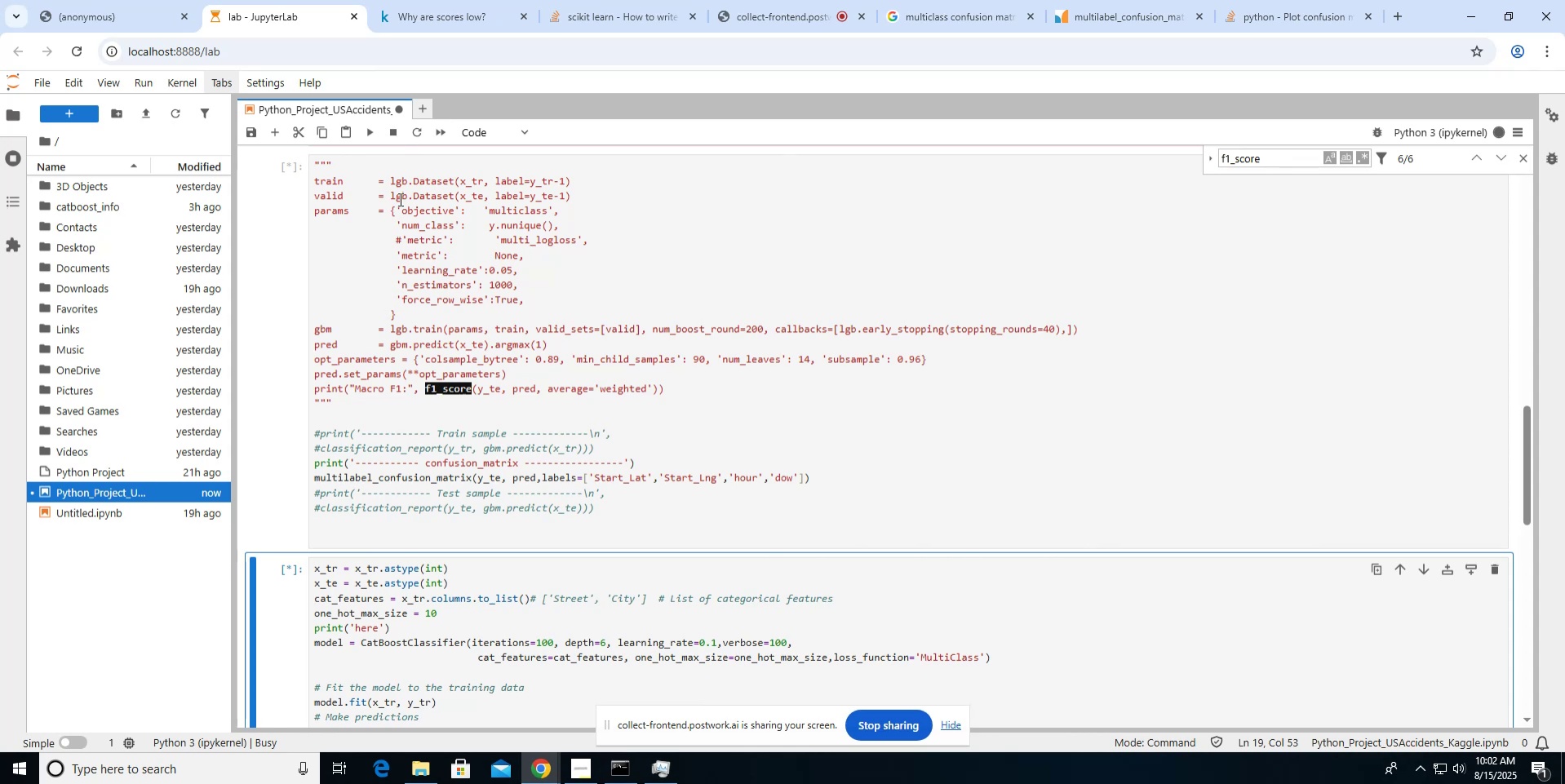 
left_click([406, 233])
 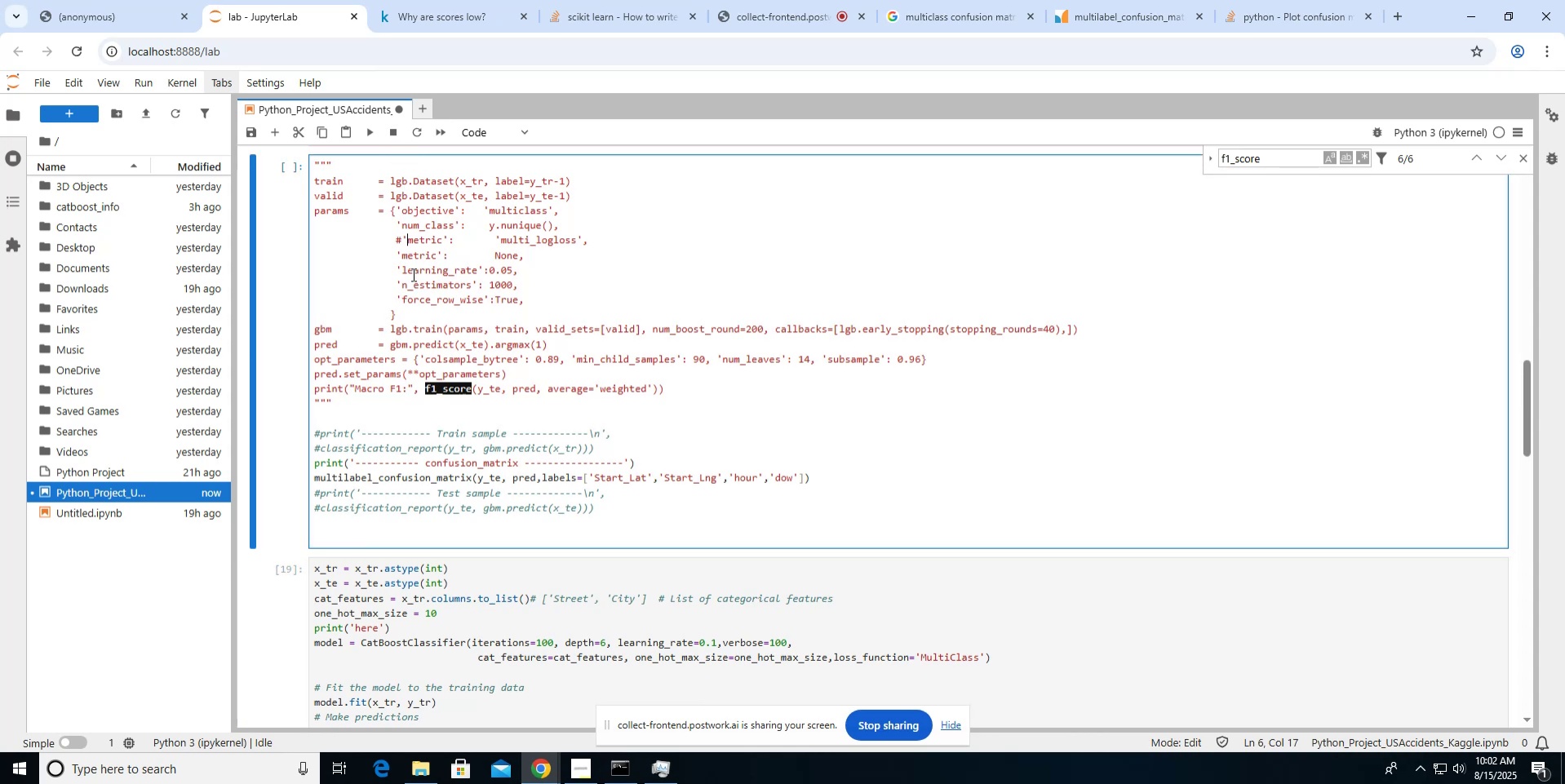 
left_click([413, 254])
 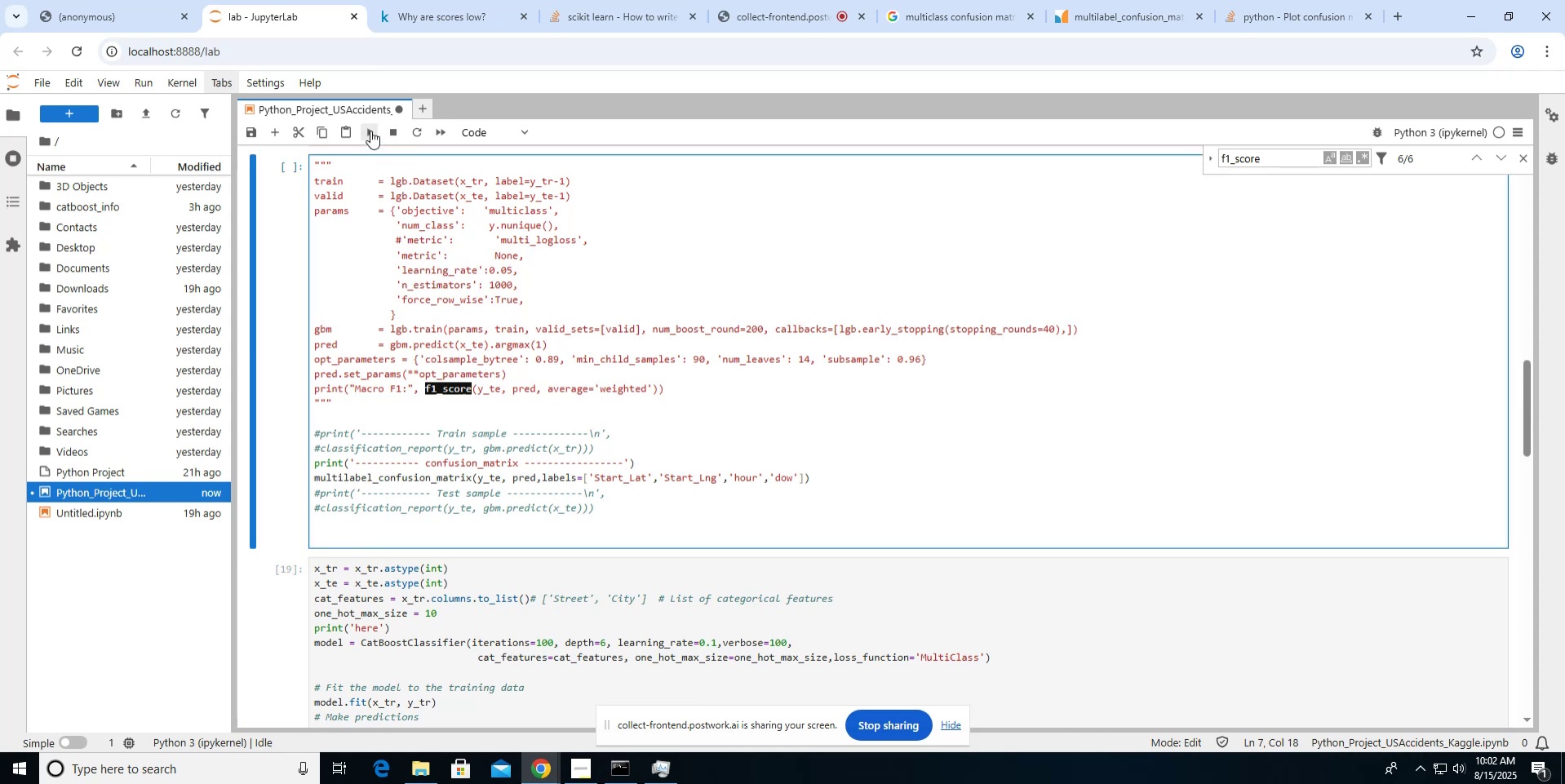 
left_click([370, 131])
 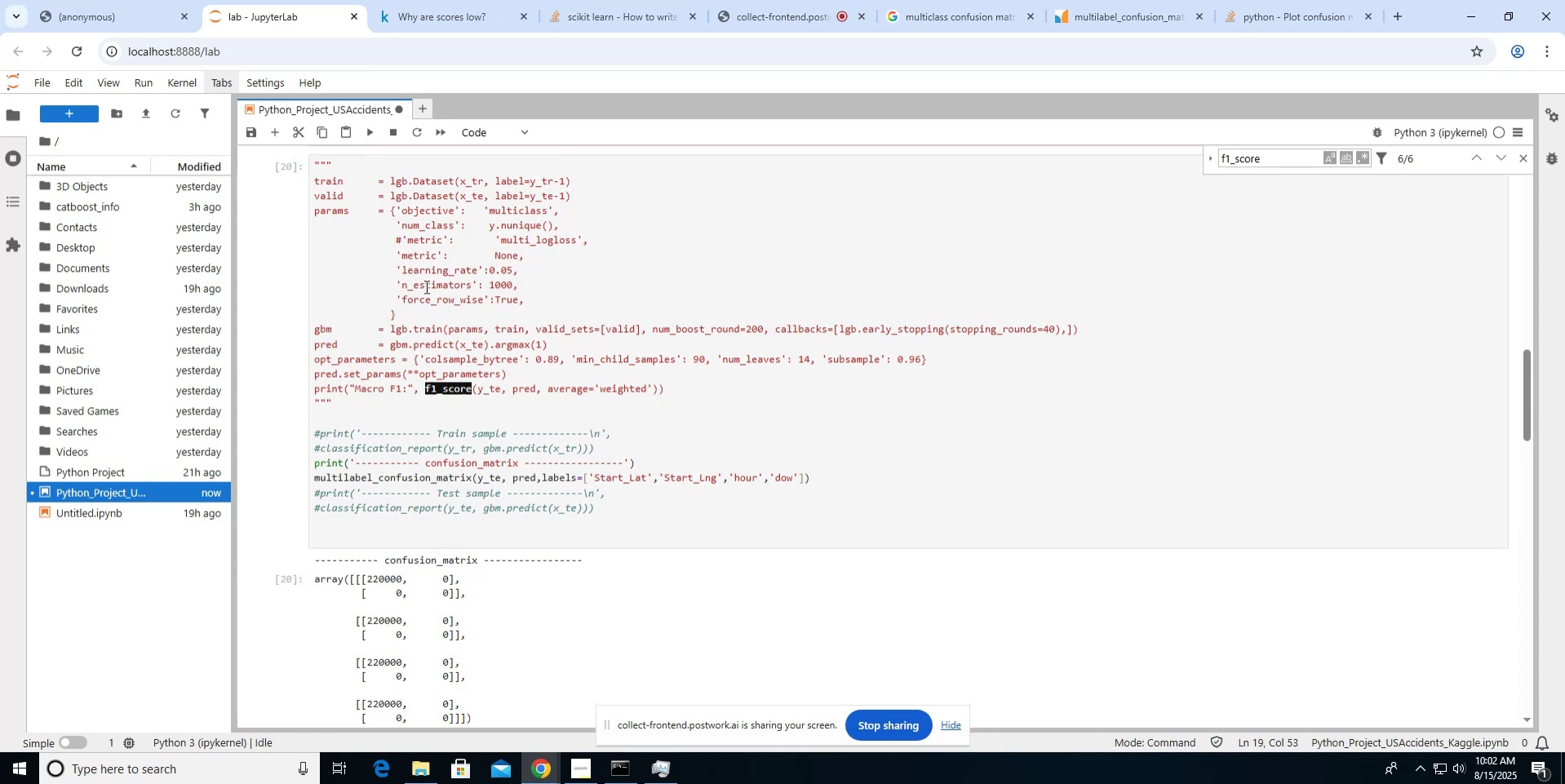 
scroll: coordinate [425, 286], scroll_direction: down, amount: 2.0
 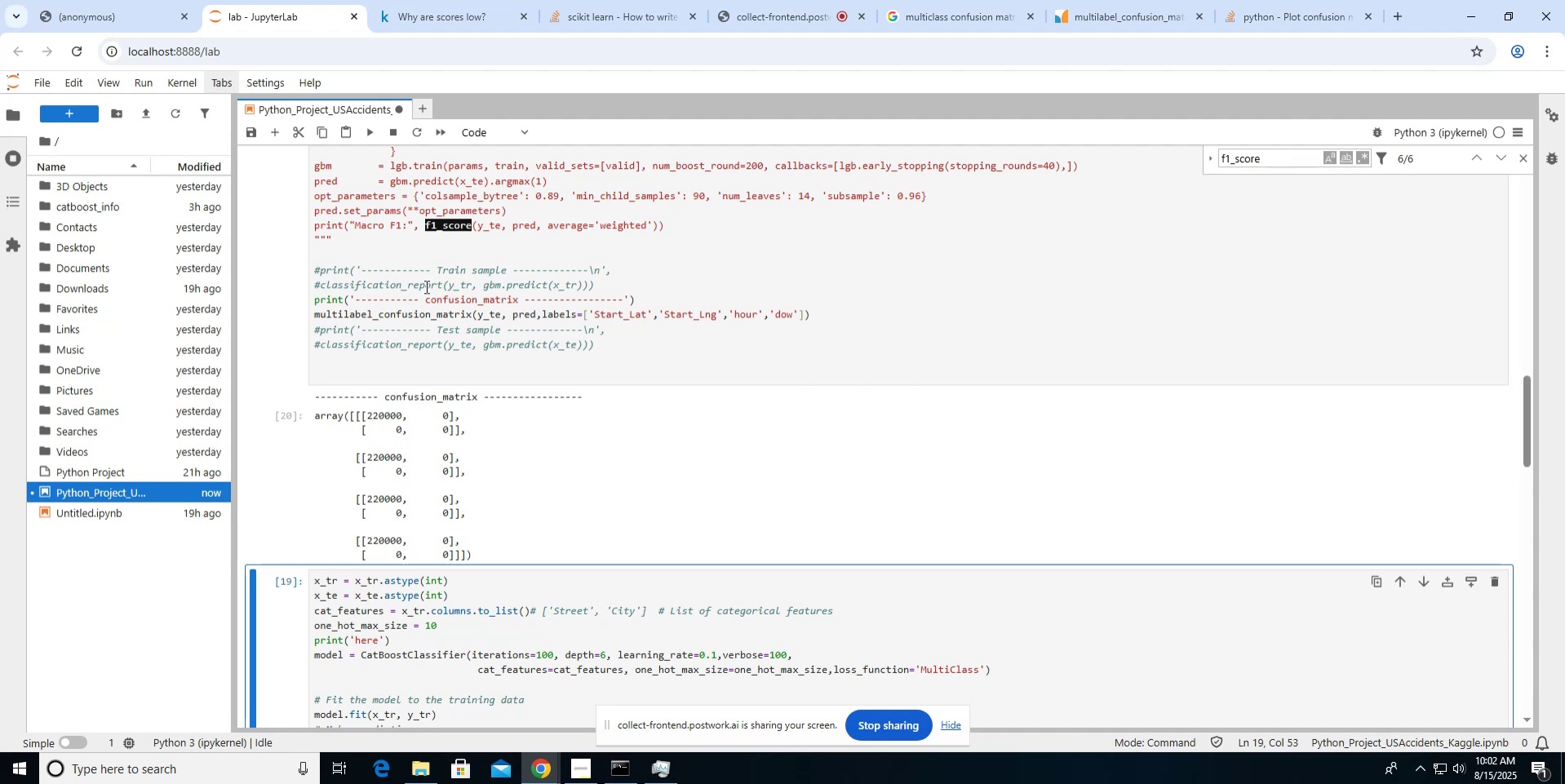 
wait(5.72)
 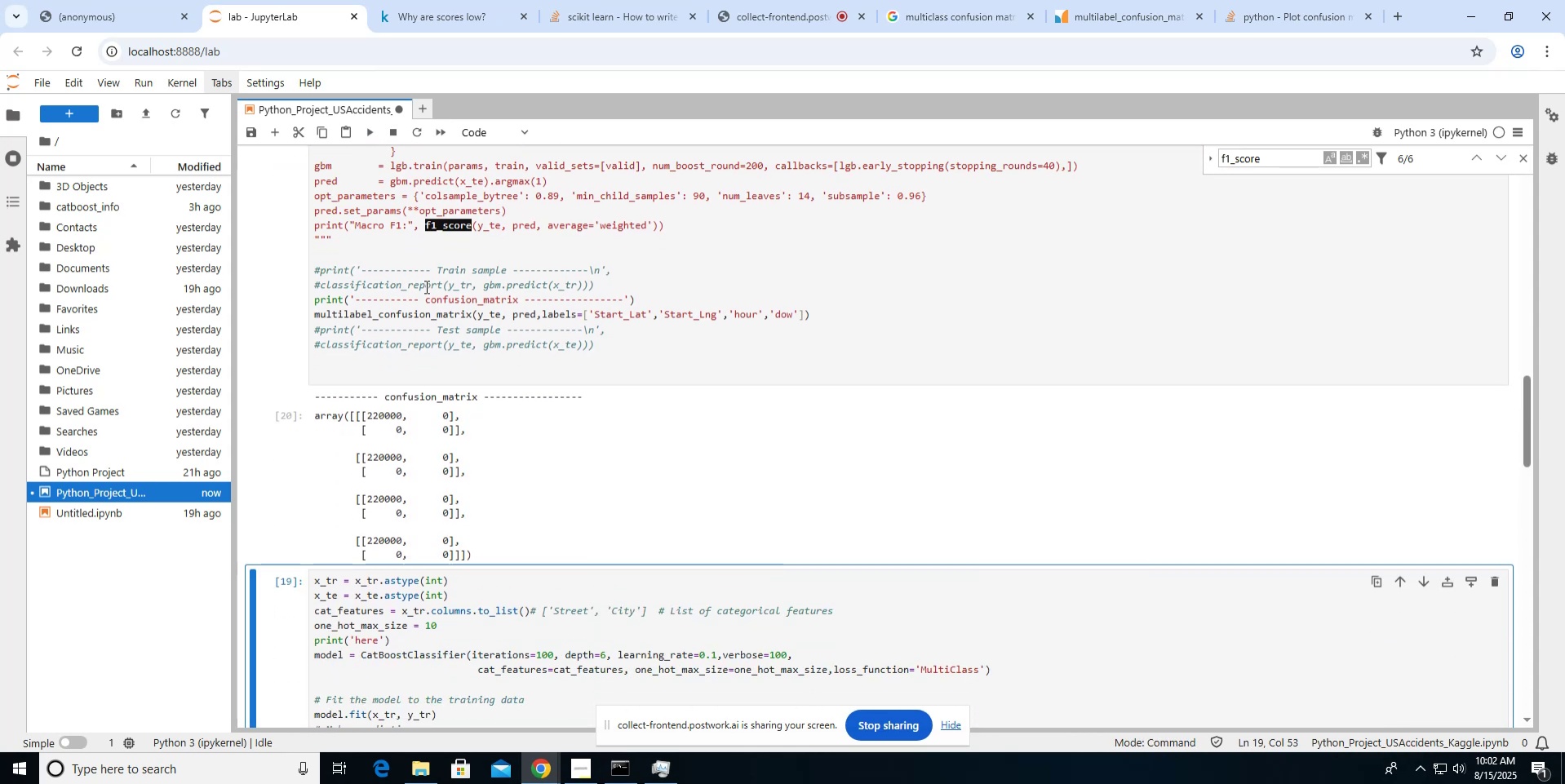 
scroll: coordinate [425, 286], scroll_direction: up, amount: 2.0
 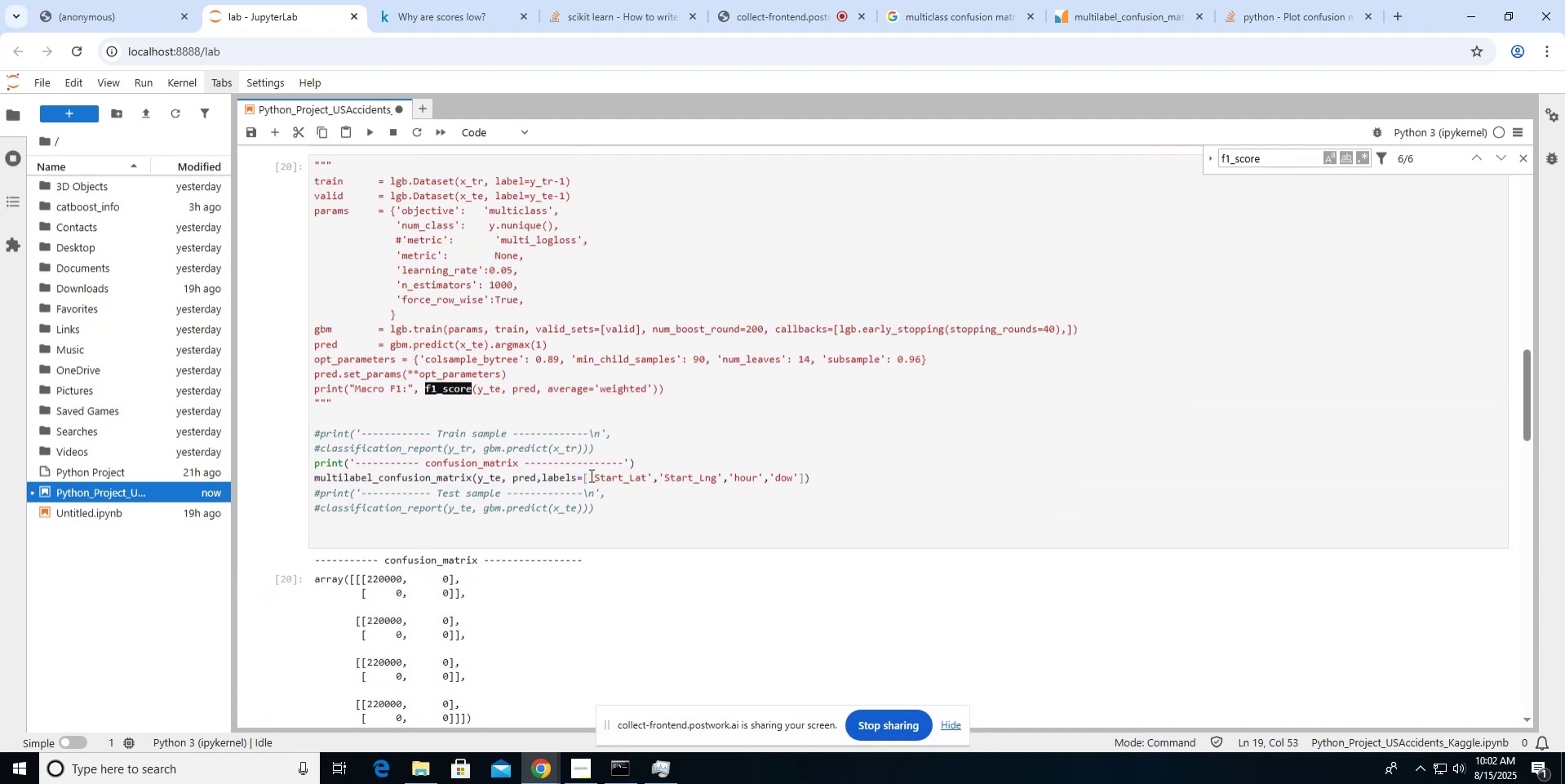 
left_click_drag(start_coordinate=[593, 478], to_coordinate=[791, 475])
 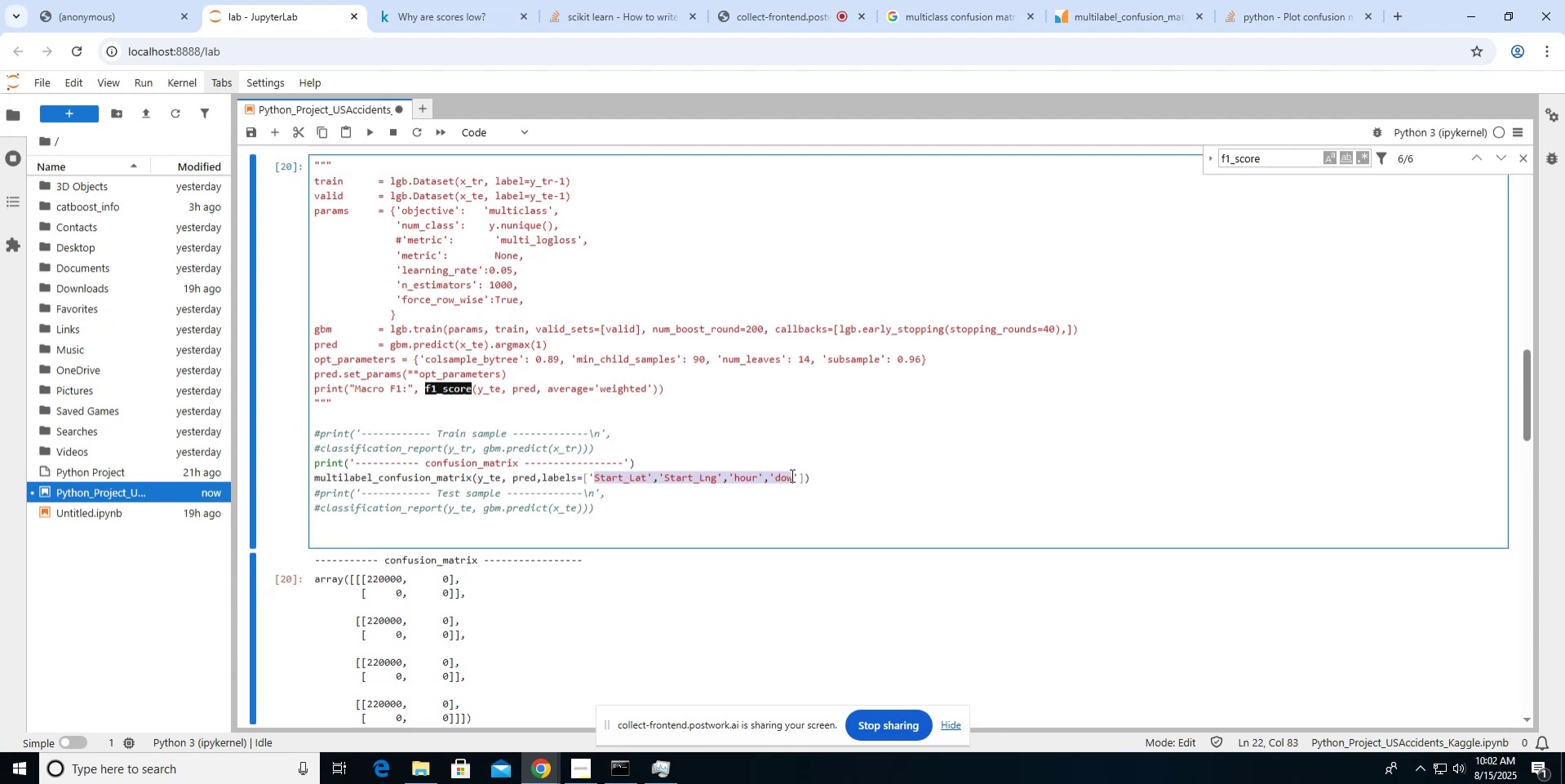 
type(SER)
key(Backspace)
type(Verity)
 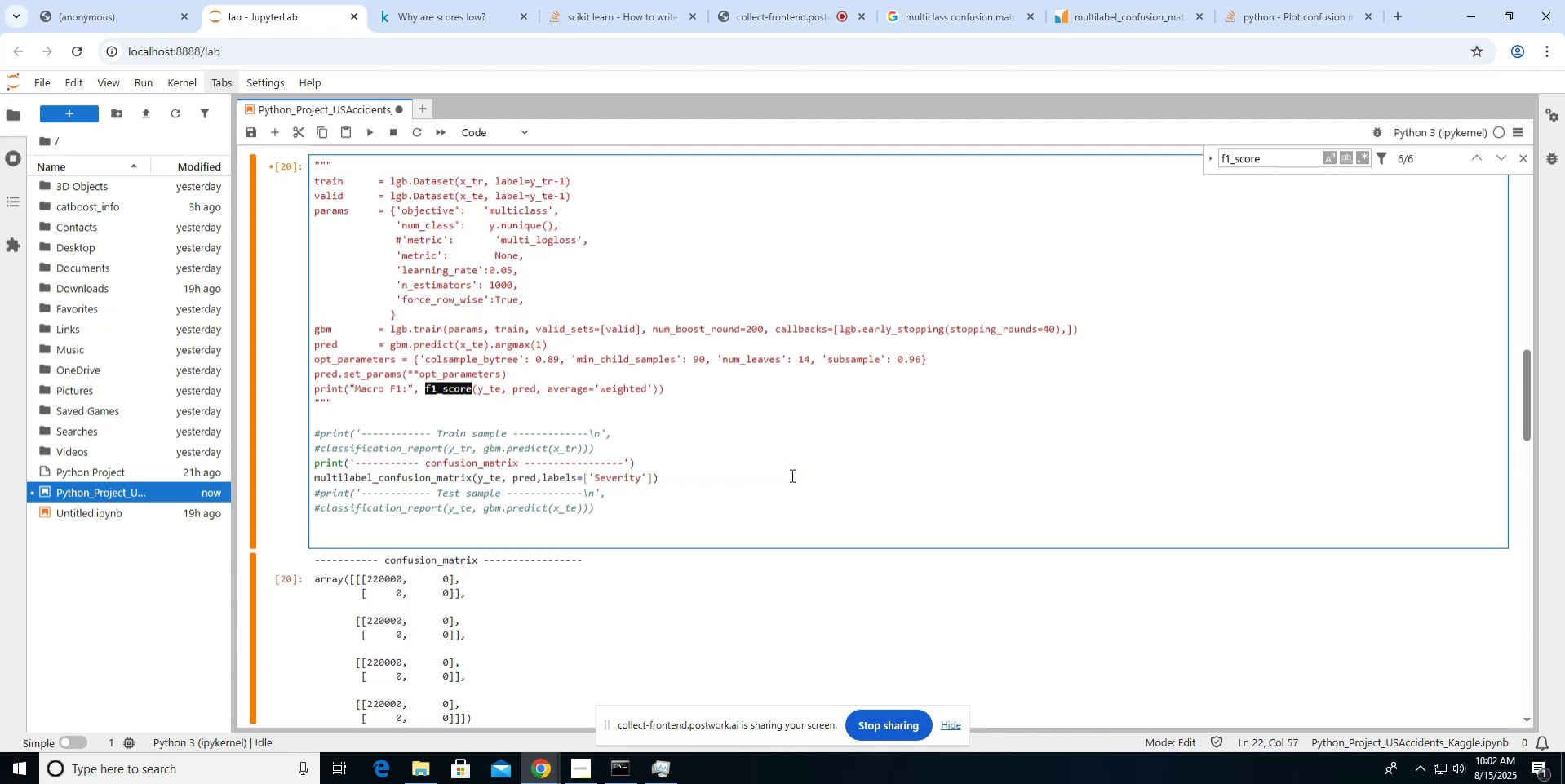 
key(Shift+Enter)
 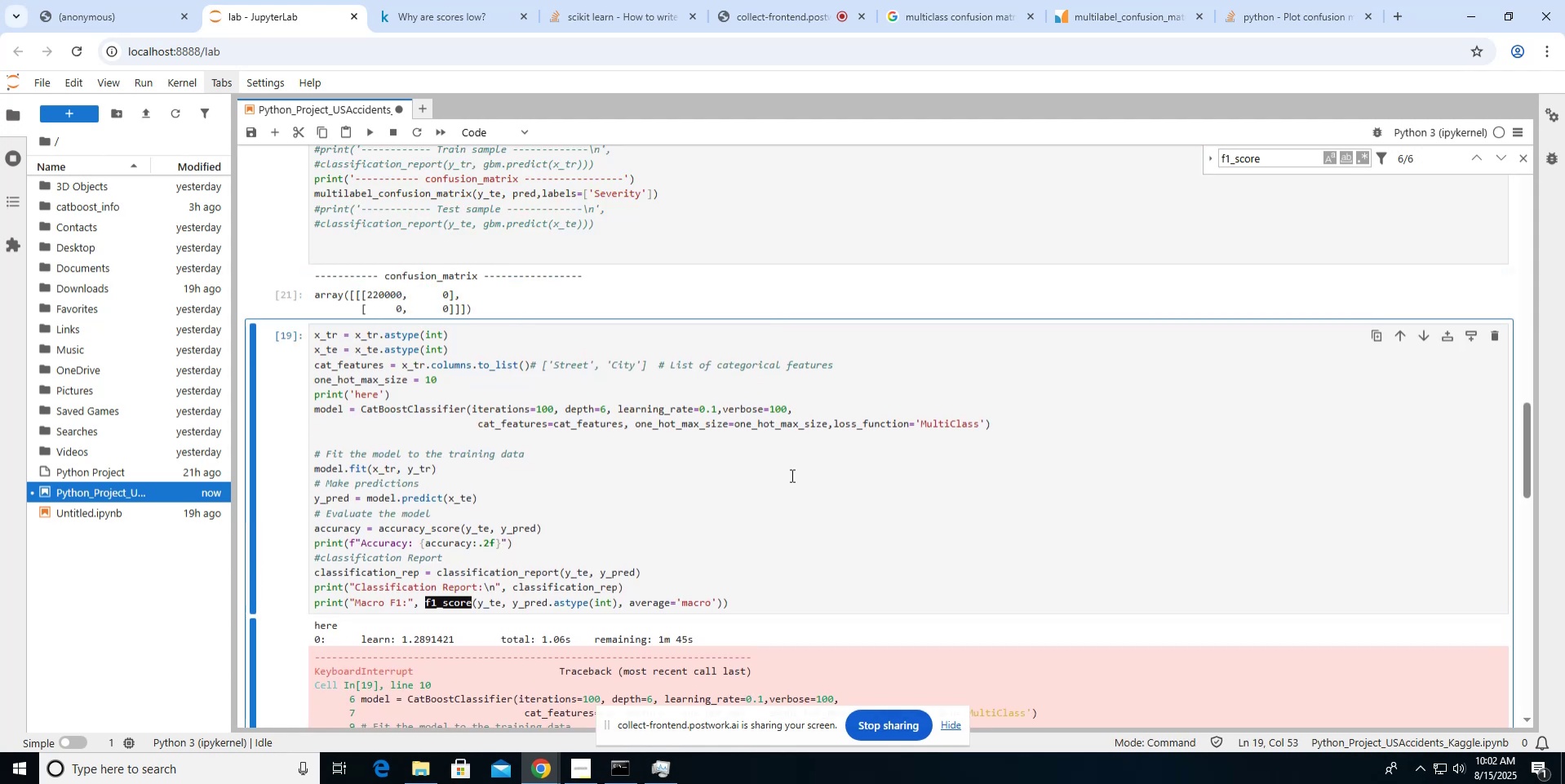 
scroll: coordinate [791, 475], scroll_direction: down, amount: 2.0
 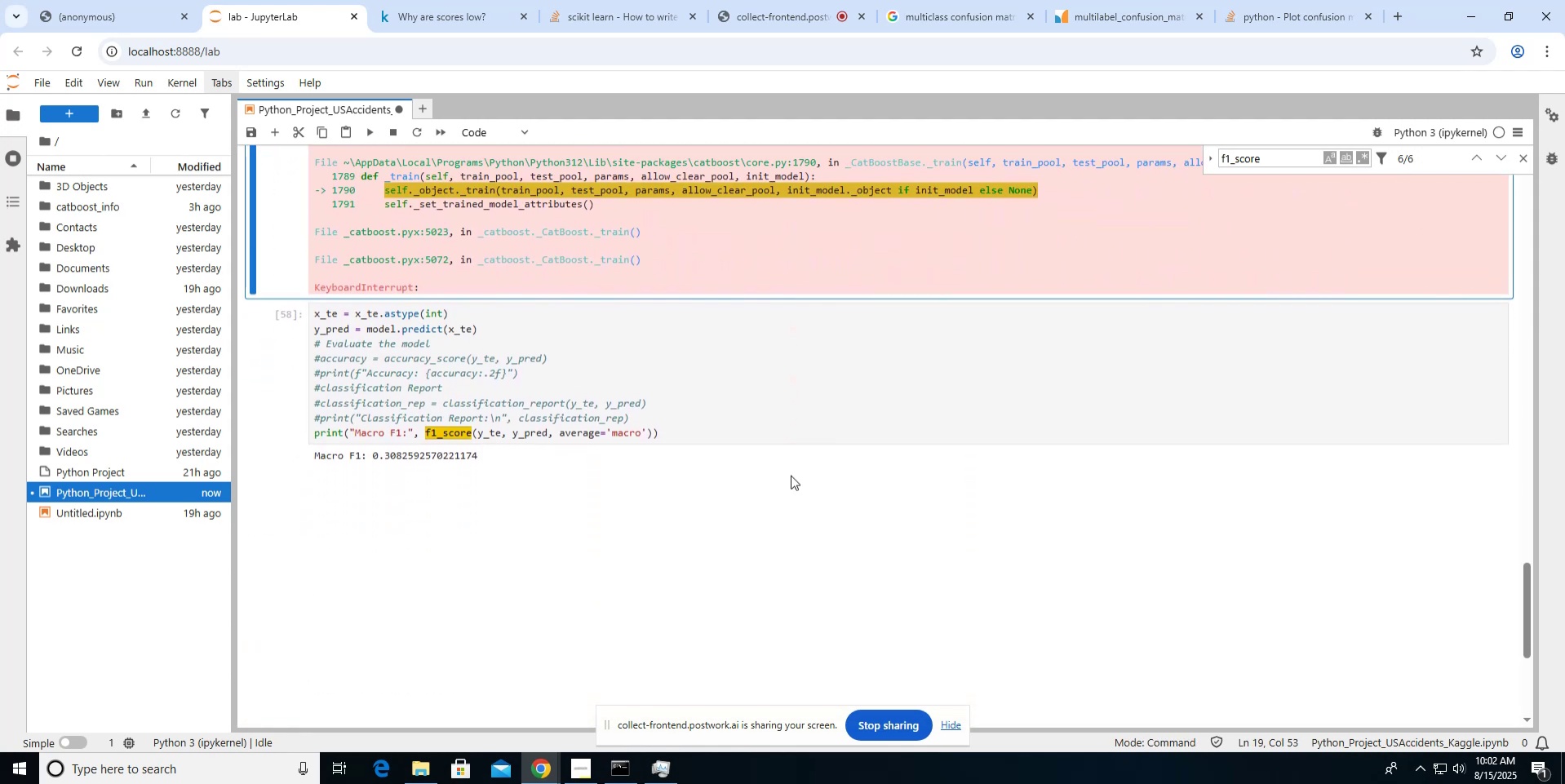 
scroll: coordinate [791, 475], scroll_direction: up, amount: 13.0
 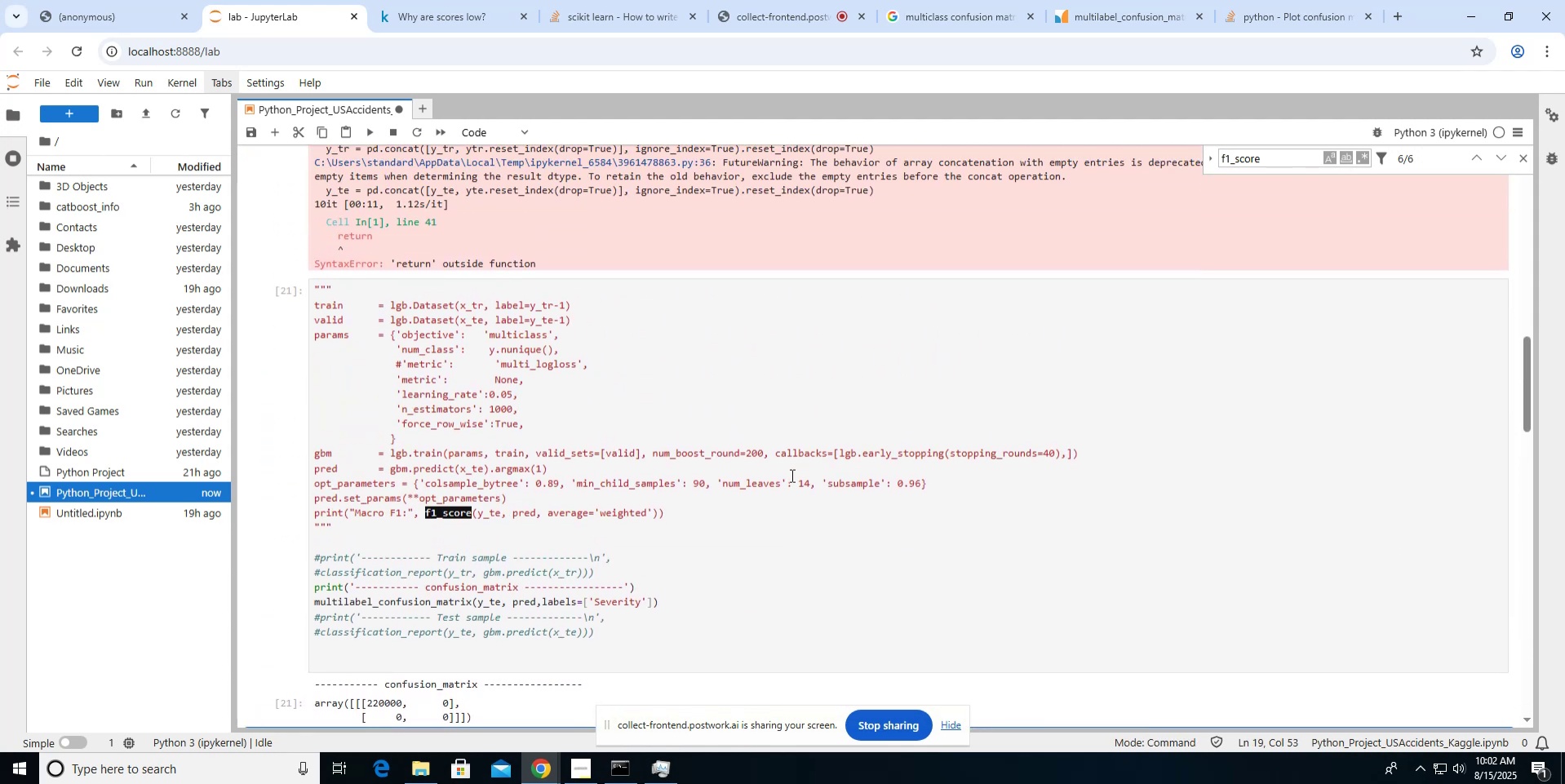 
left_click([791, 475])
 